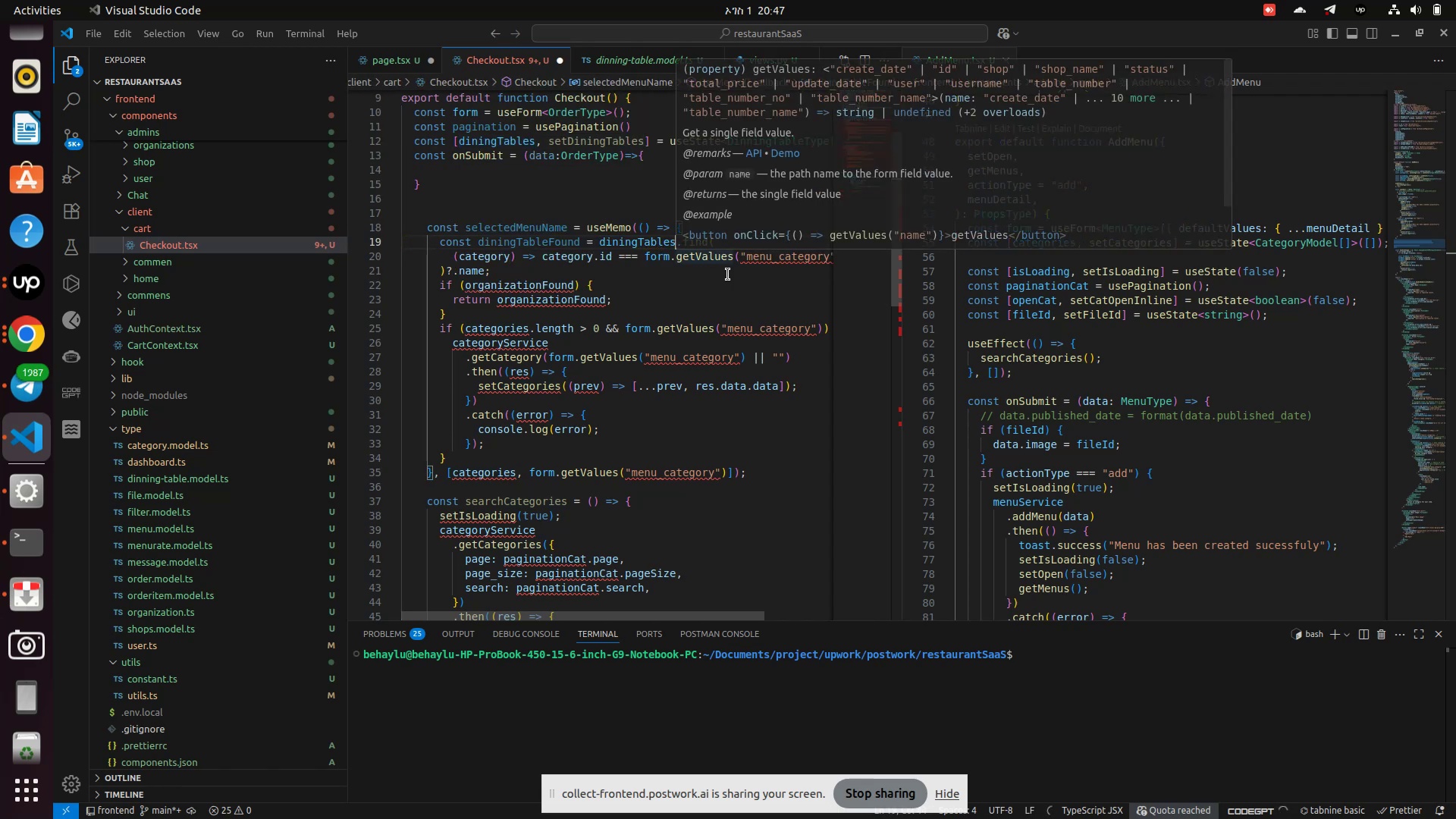 
double_click([762, 267])
 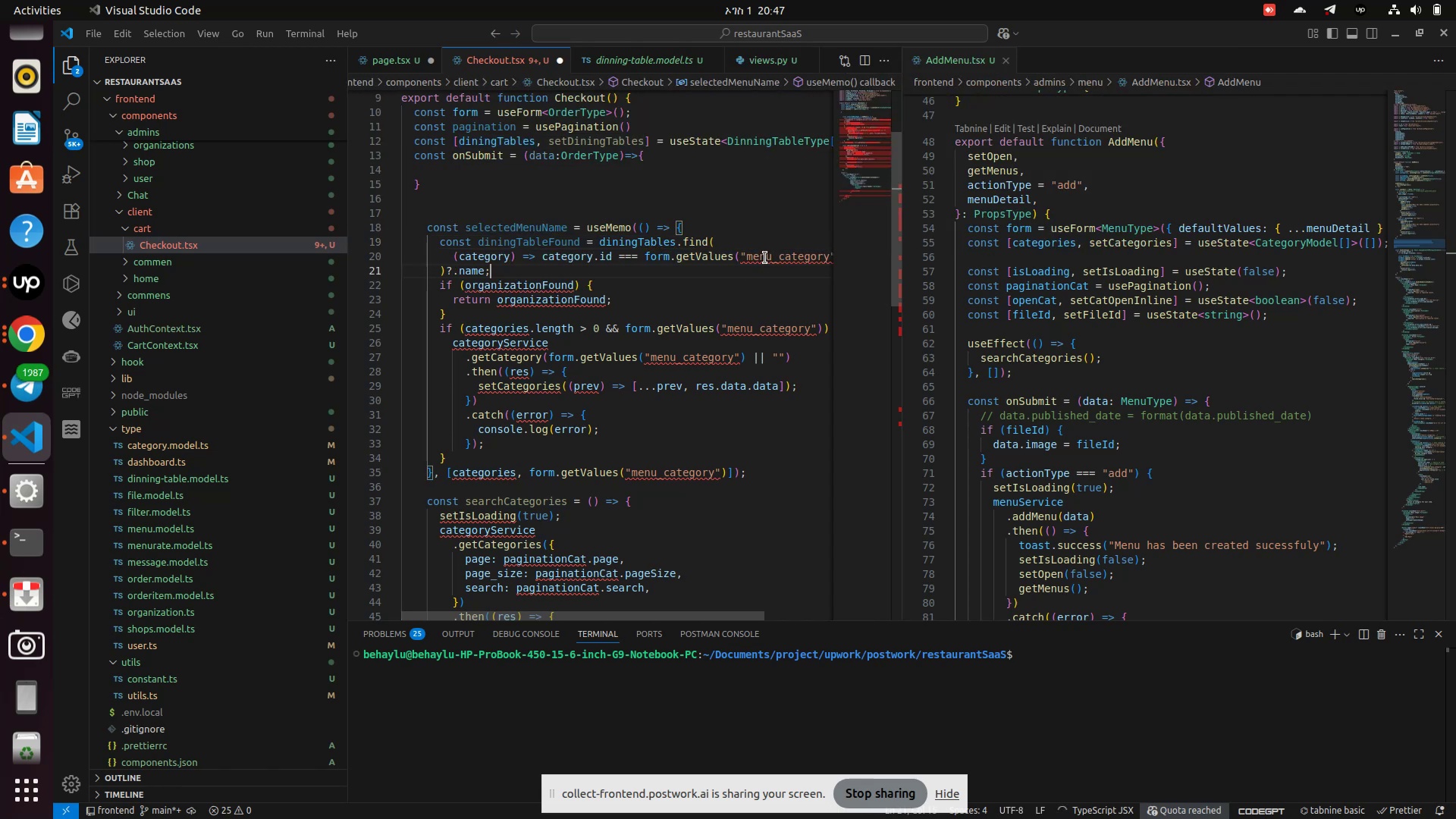 
left_click([767, 256])
 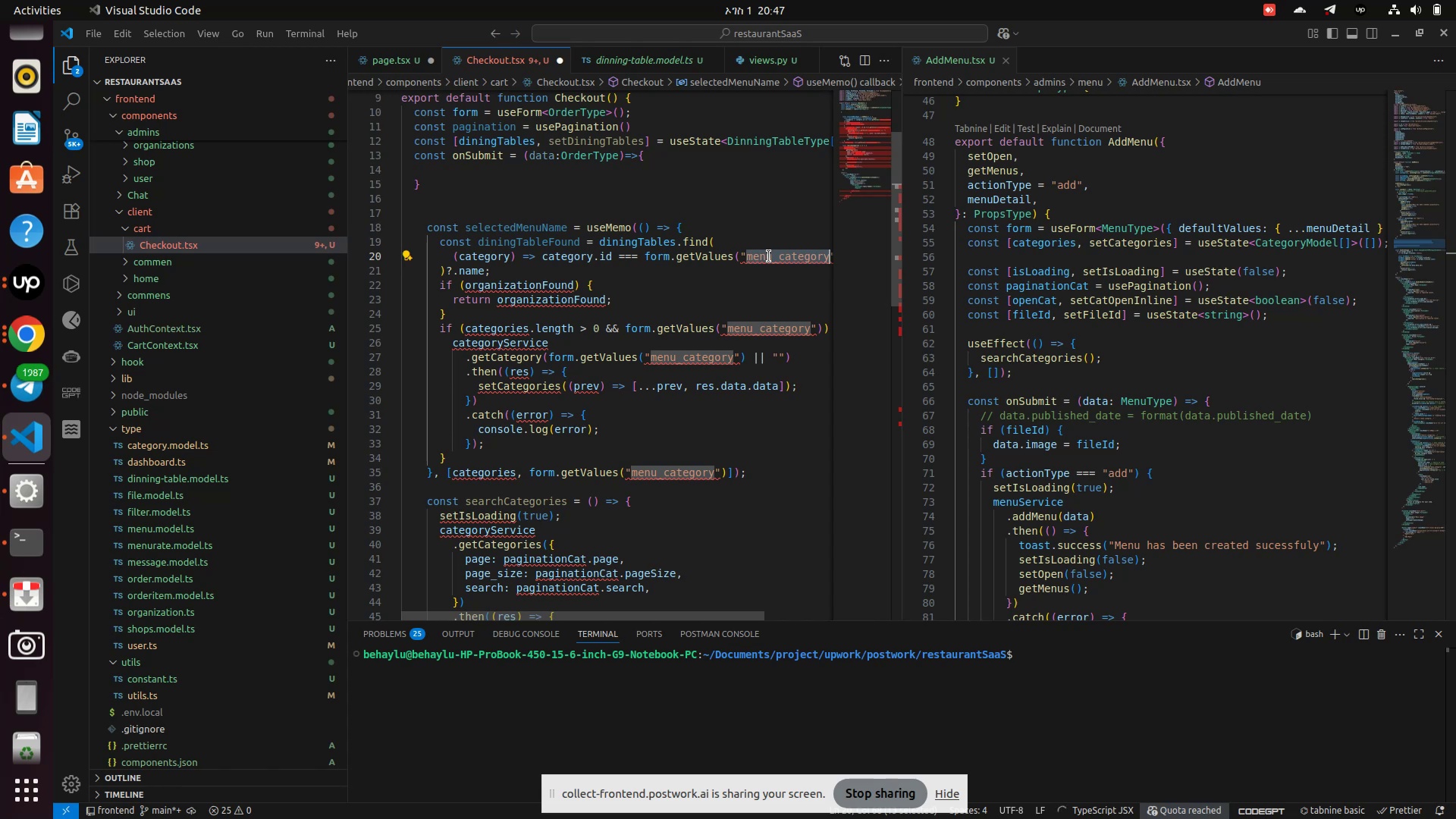 
key(Backspace)
 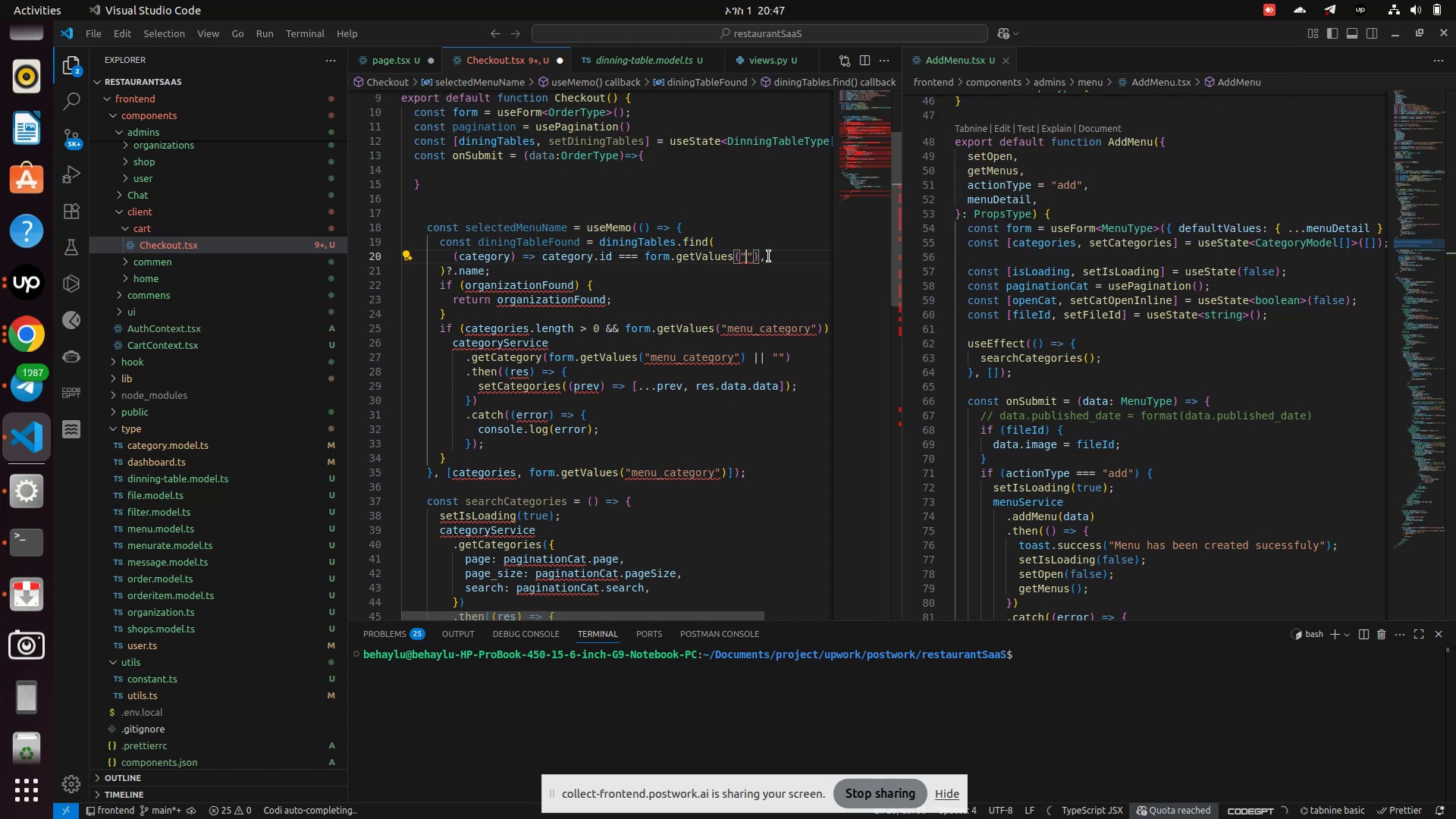 
scroll: coordinate [741, 342], scroll_direction: down, amount: 12.0
 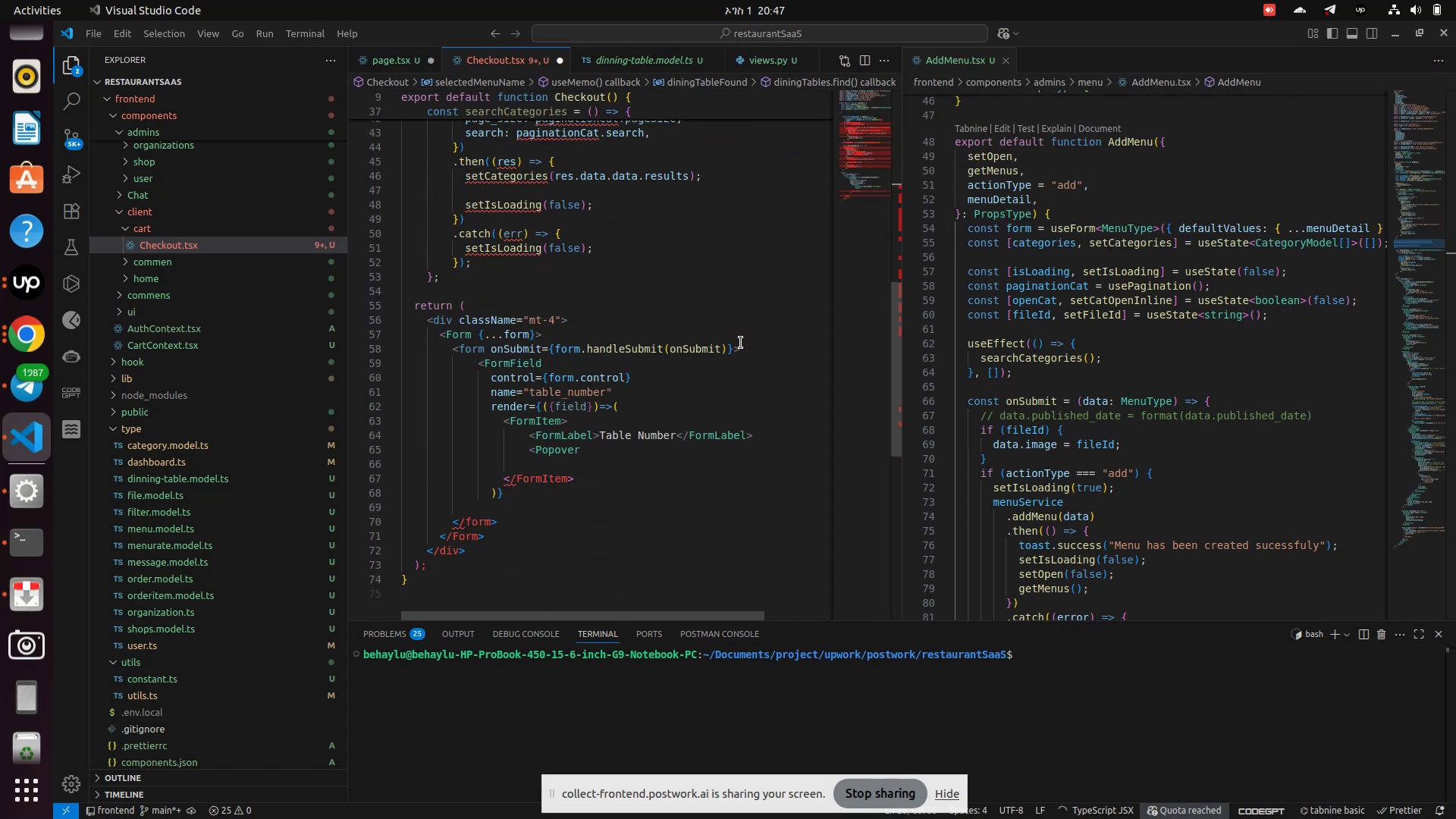 
scroll: coordinate [741, 343], scroll_direction: up, amount: 10.0
 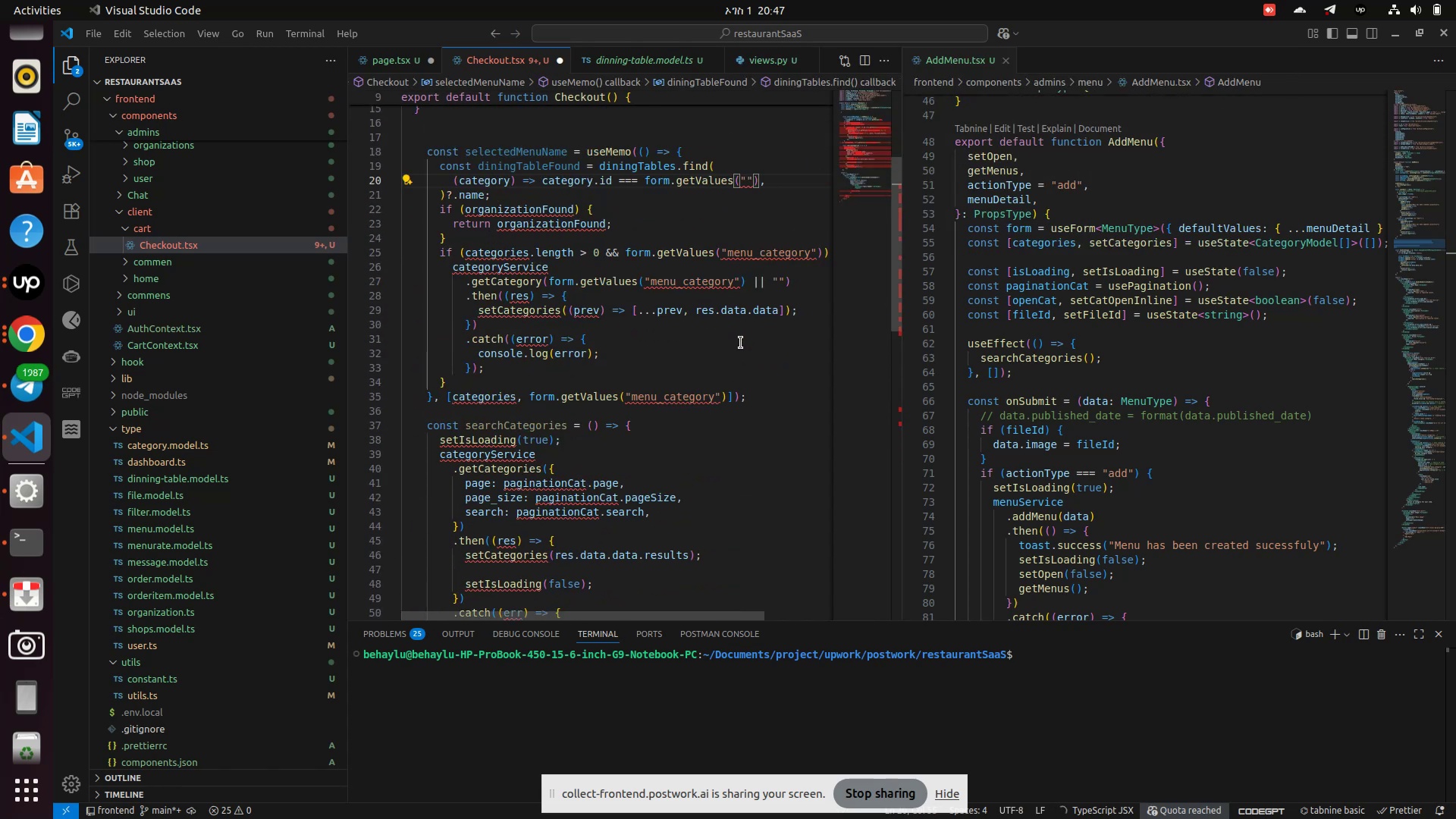 
type(table_number)
 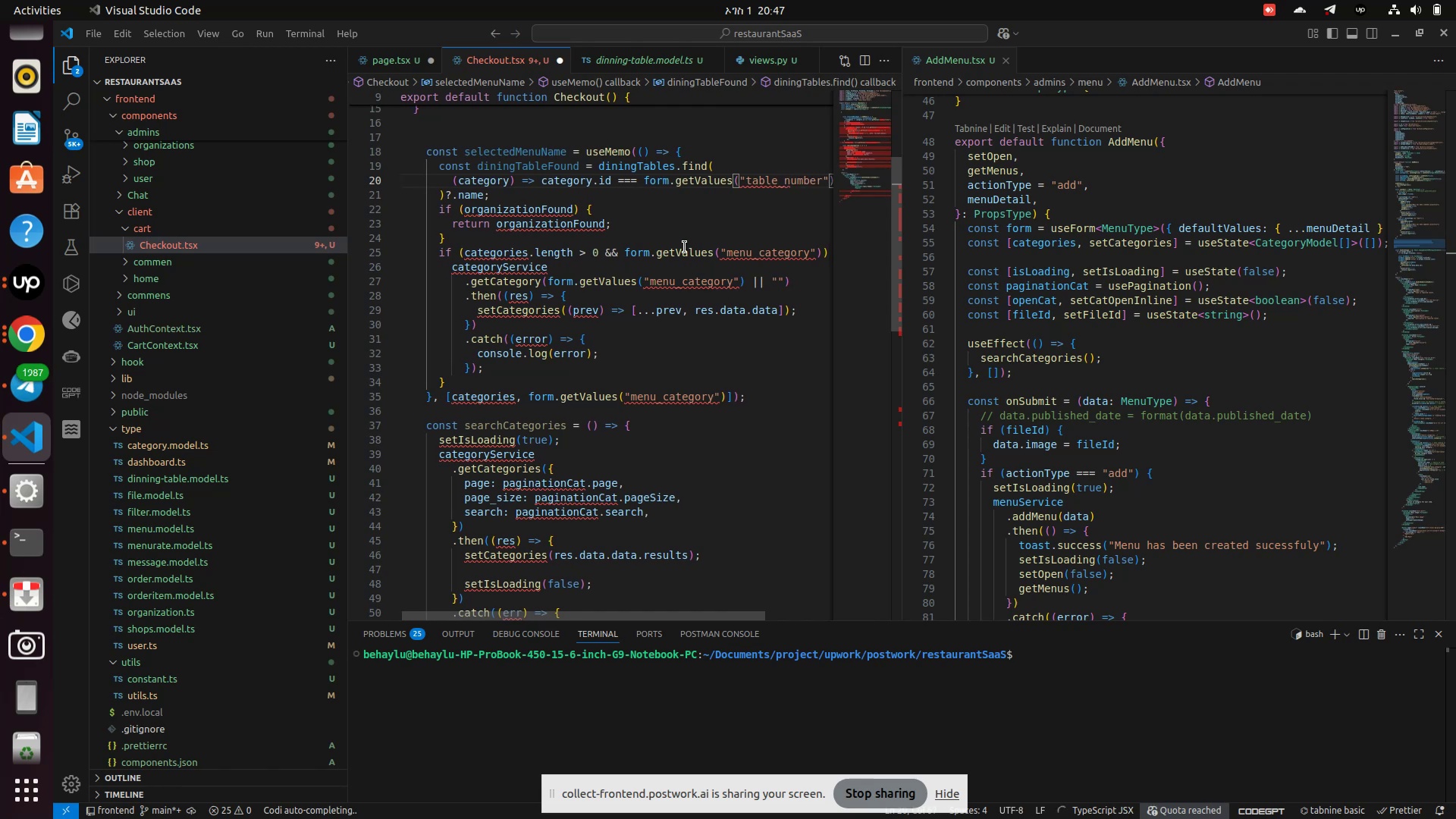 
scroll: coordinate [672, 219], scroll_direction: up, amount: 1.0
 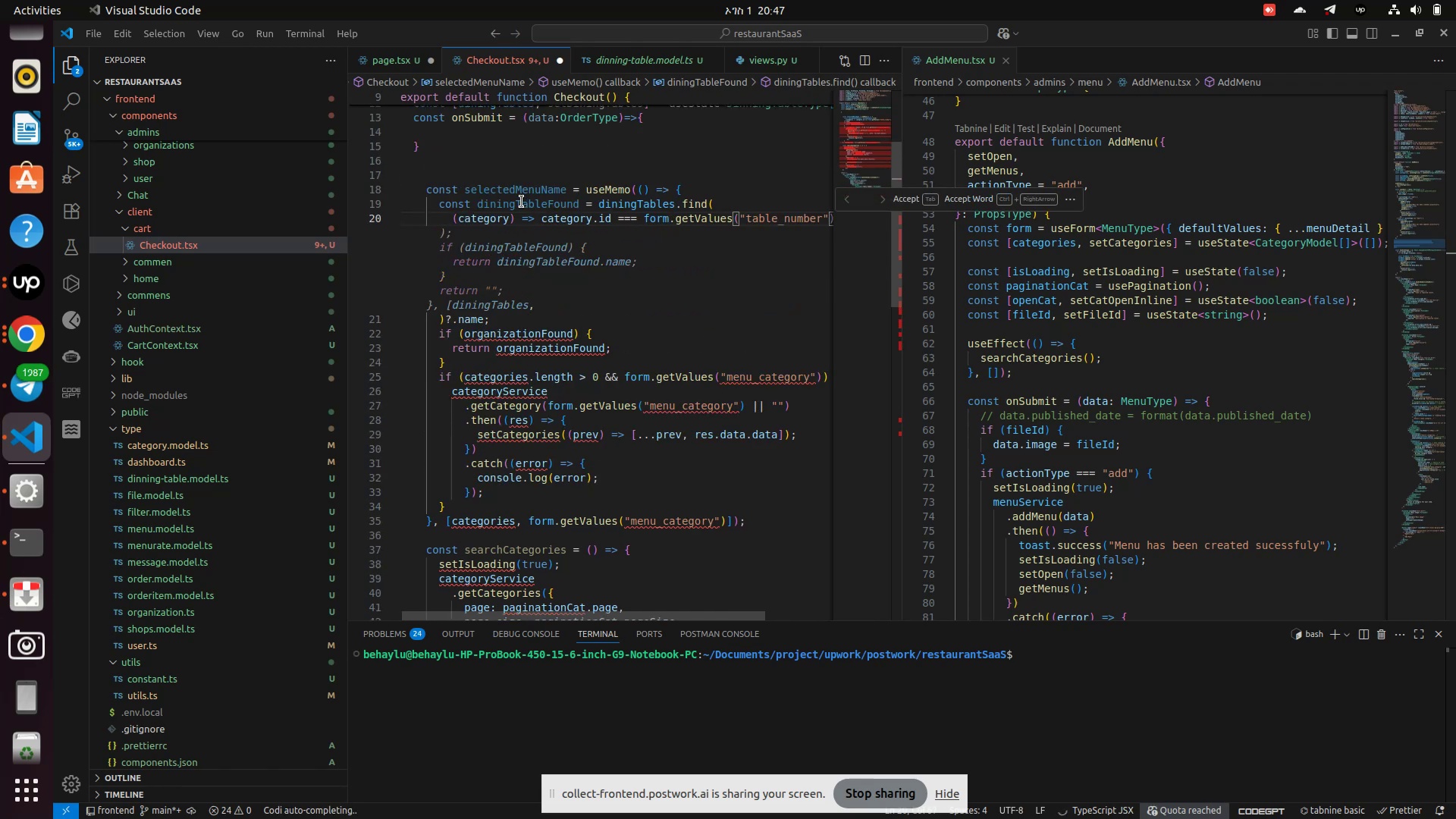 
double_click([519, 199])
 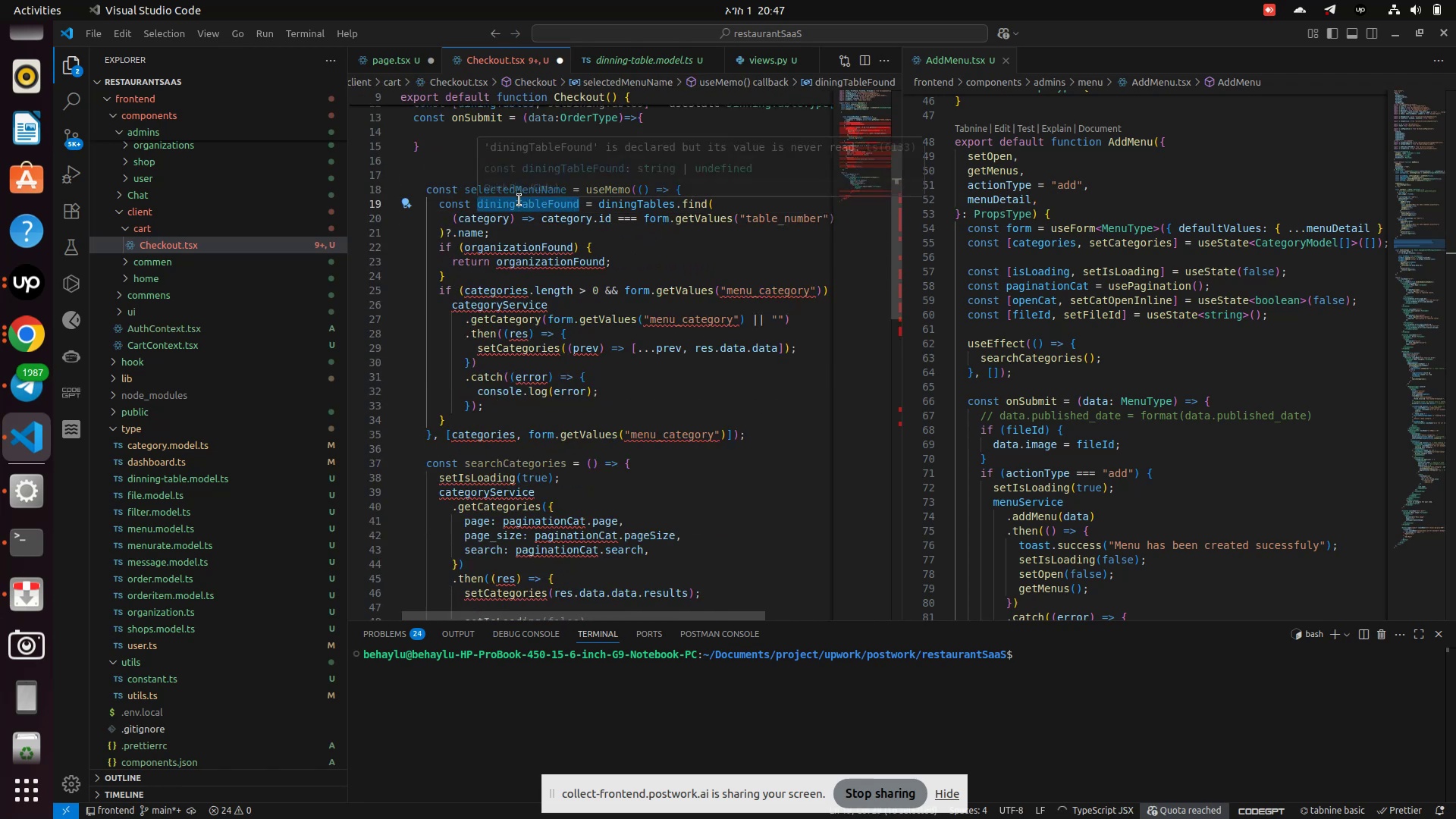 
key(Control+C)
 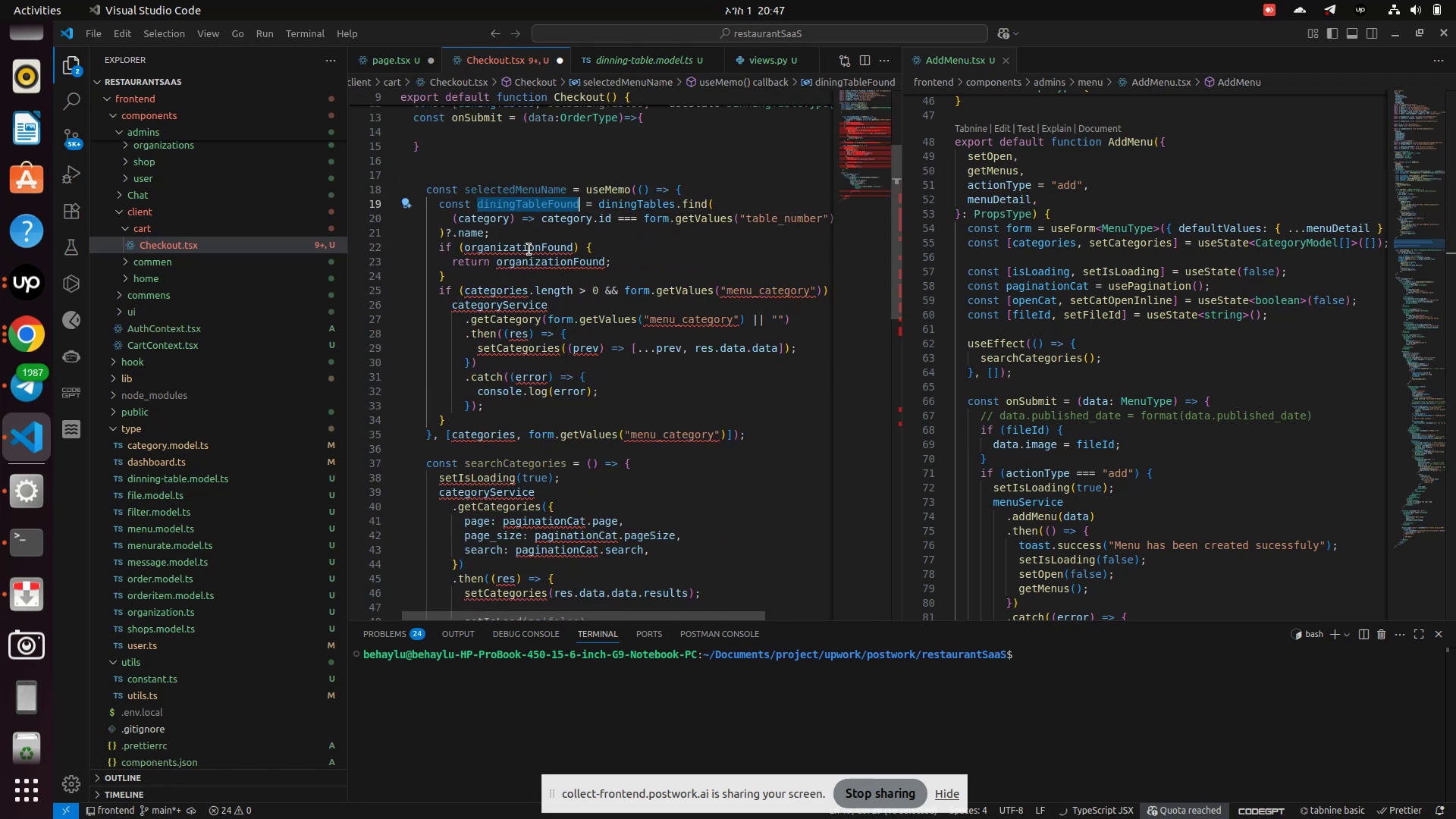 
left_click([529, 249])
 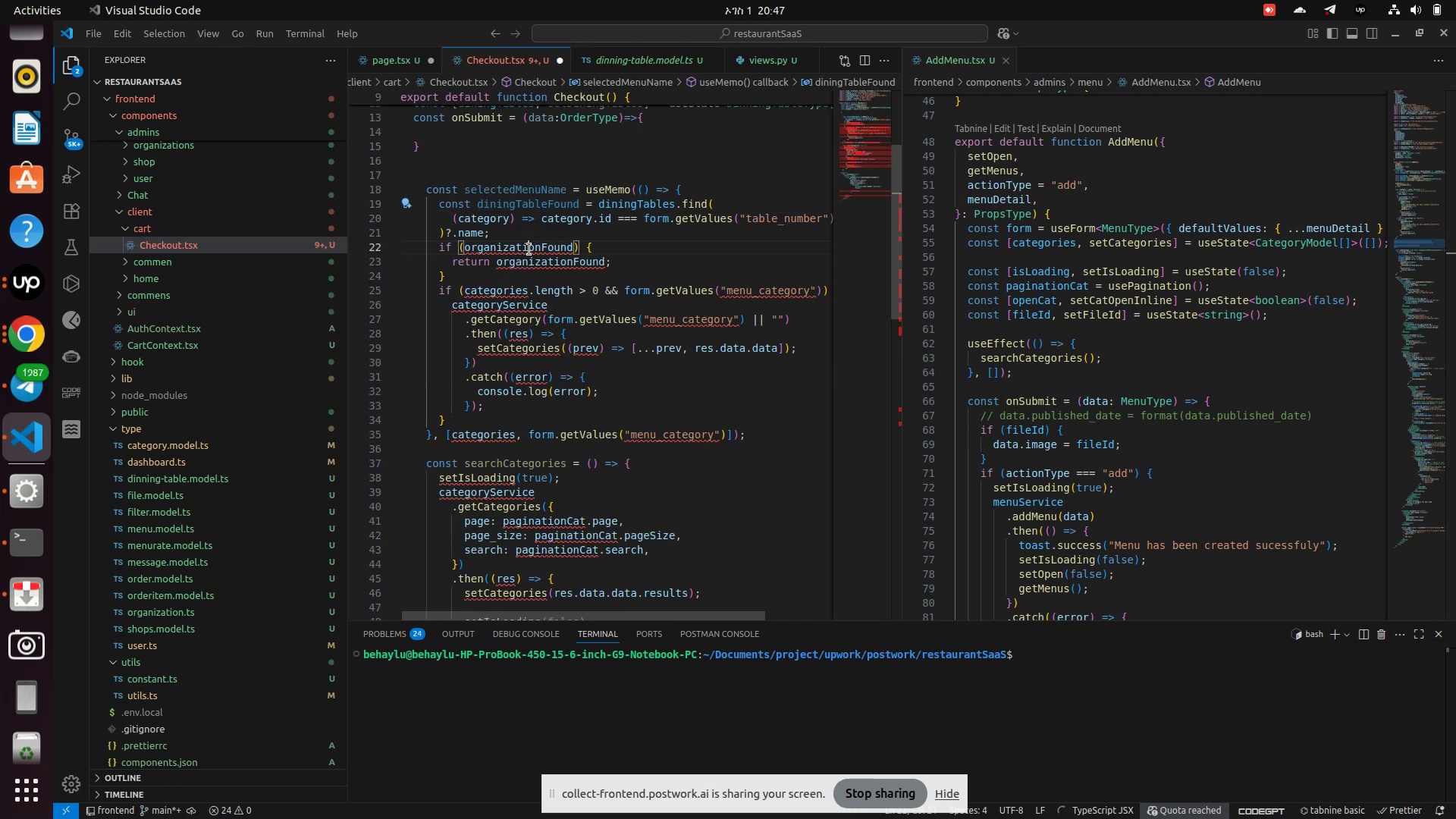 
left_click([529, 249])
 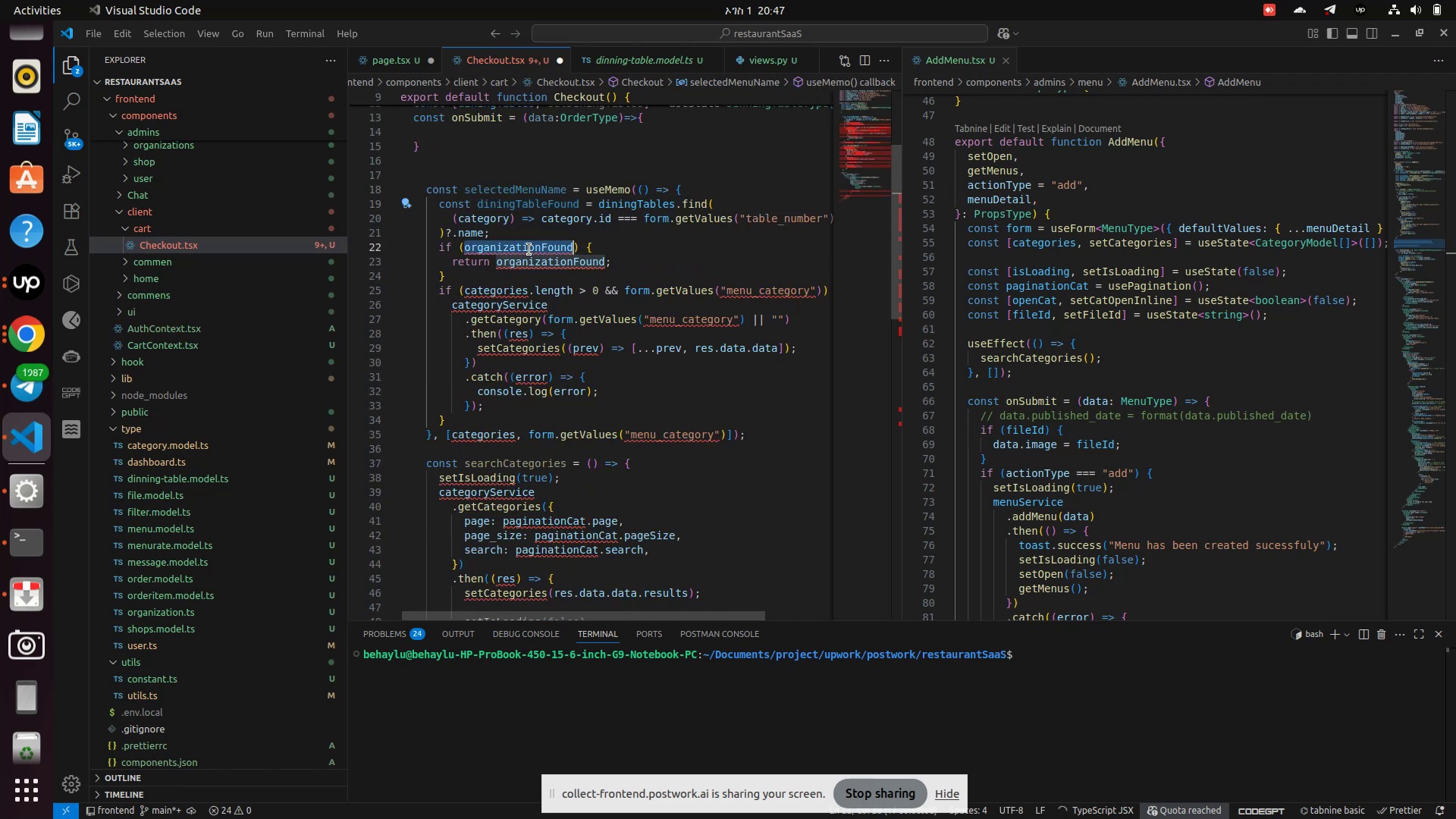 
key(Control+V)
 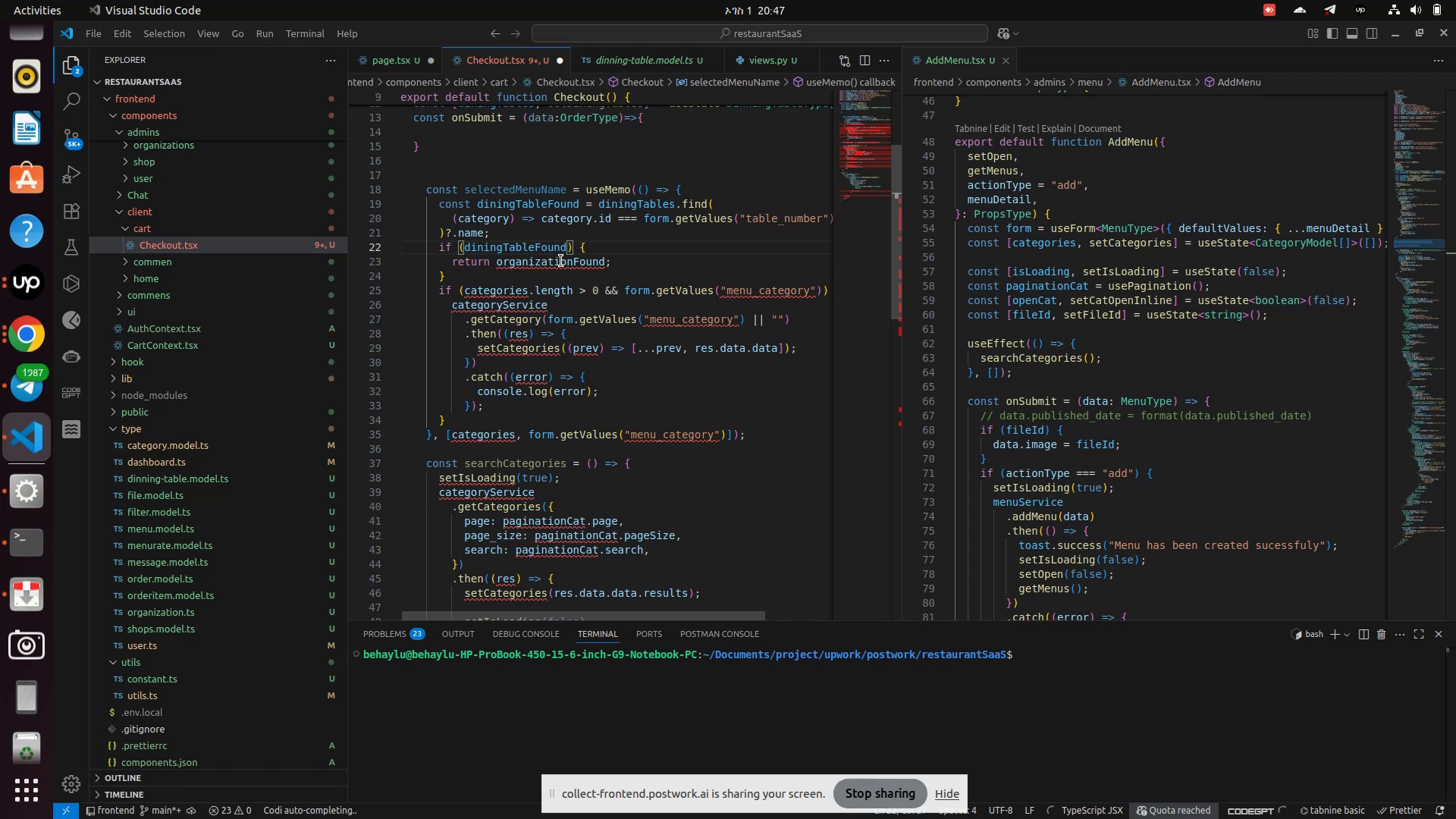 
double_click([561, 261])
 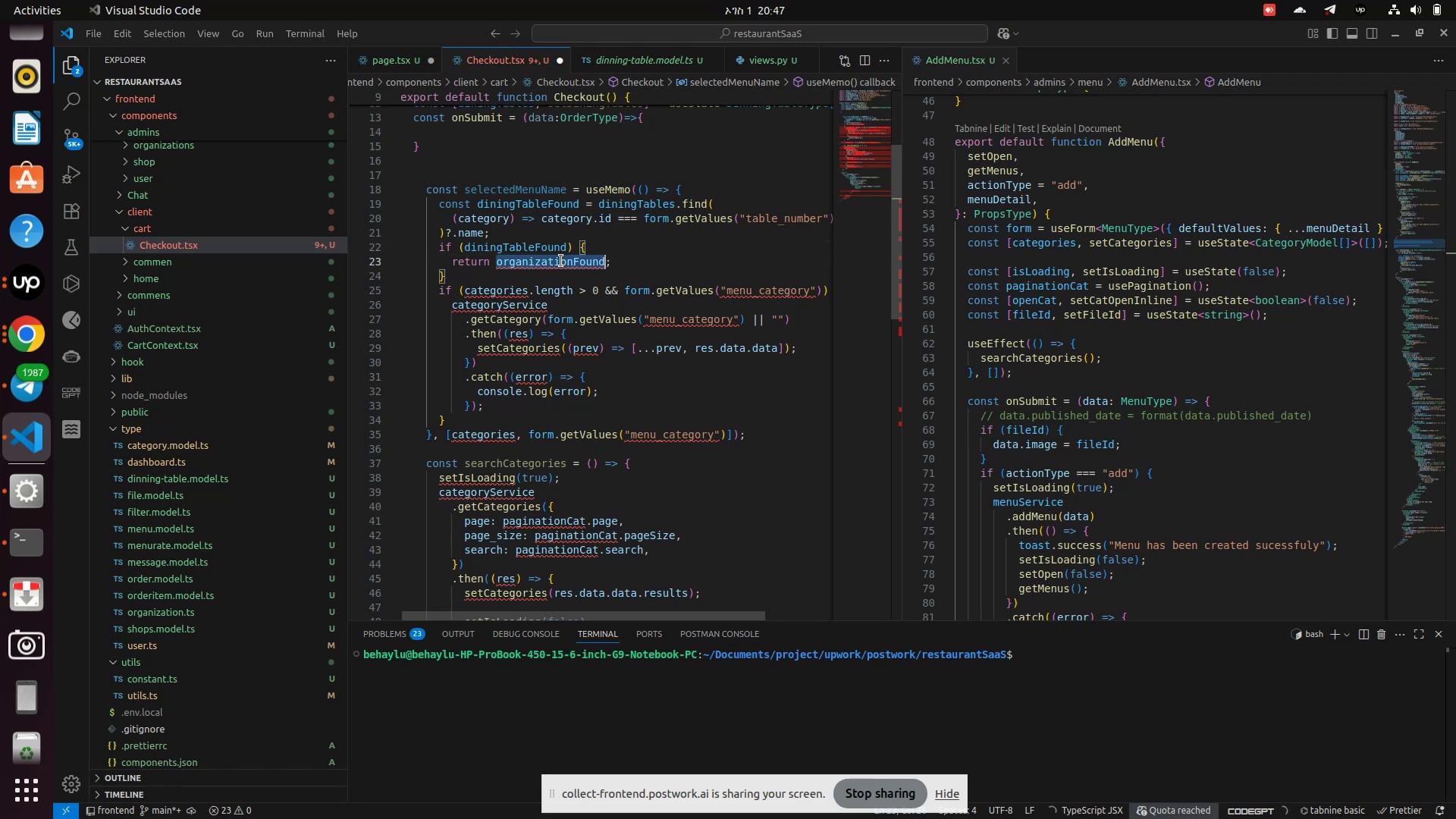 
key(Control+V)
 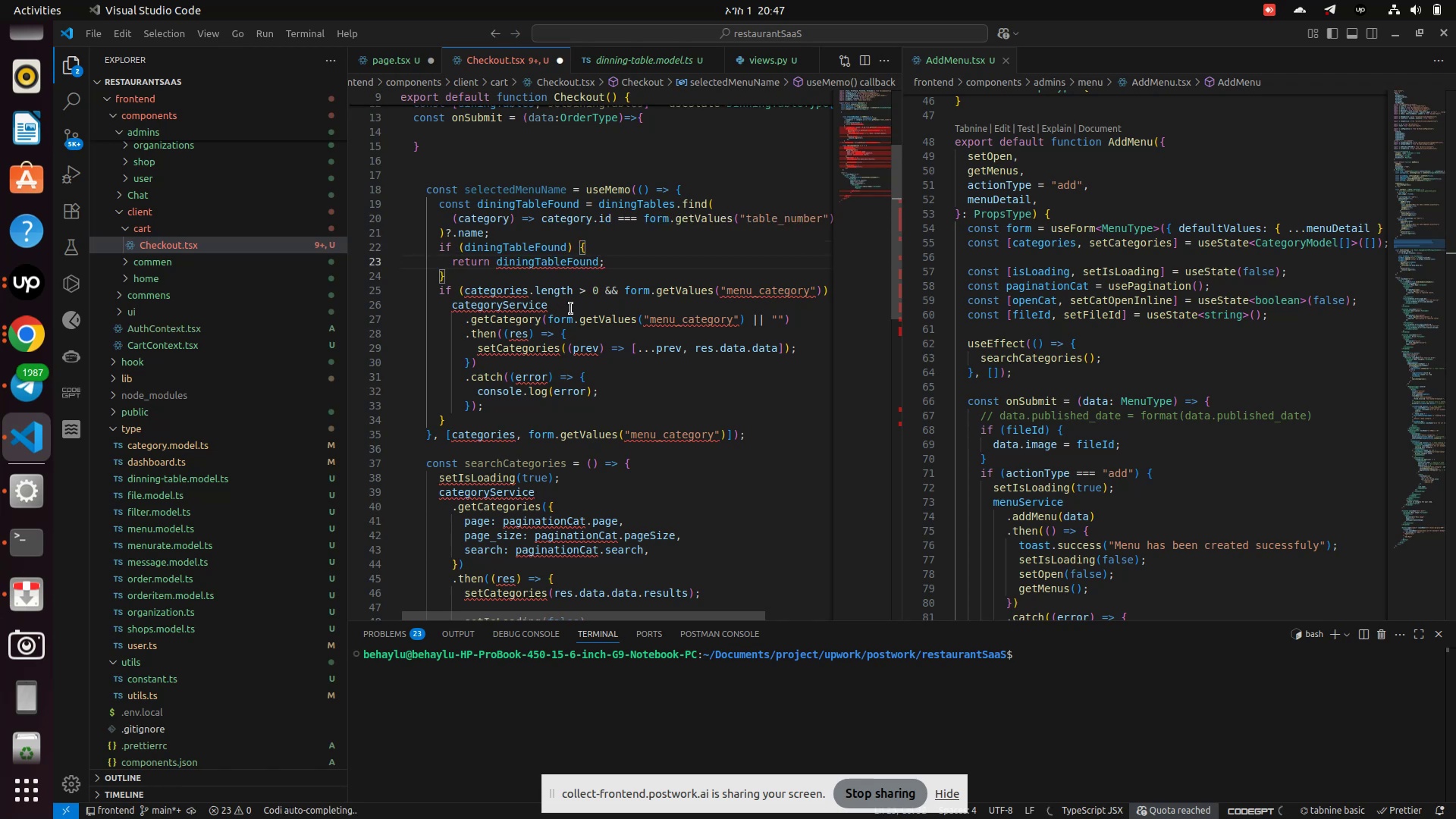 
scroll: coordinate [571, 309], scroll_direction: down, amount: 1.0
 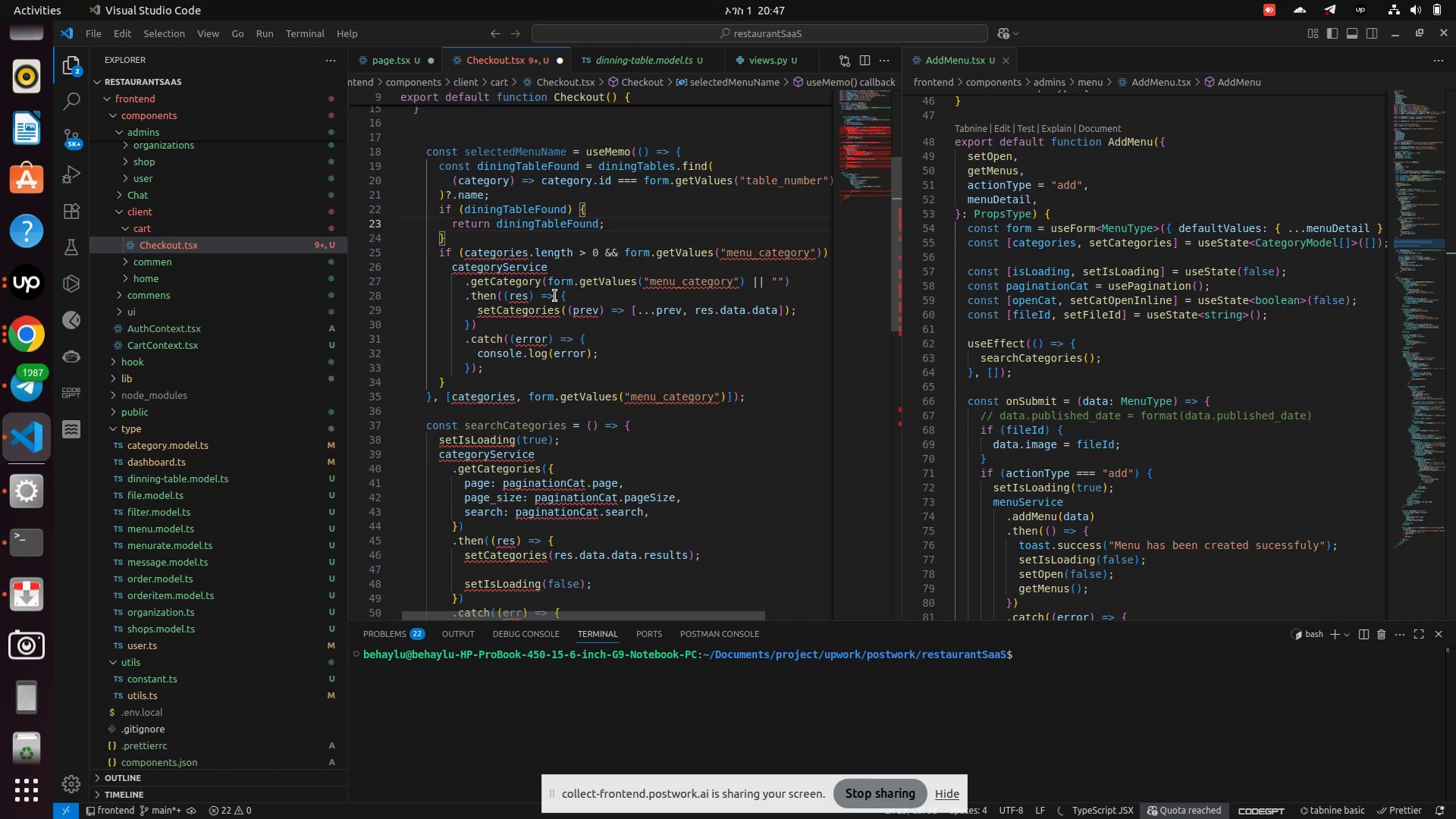 
scroll: coordinate [555, 296], scroll_direction: up, amount: 3.0
 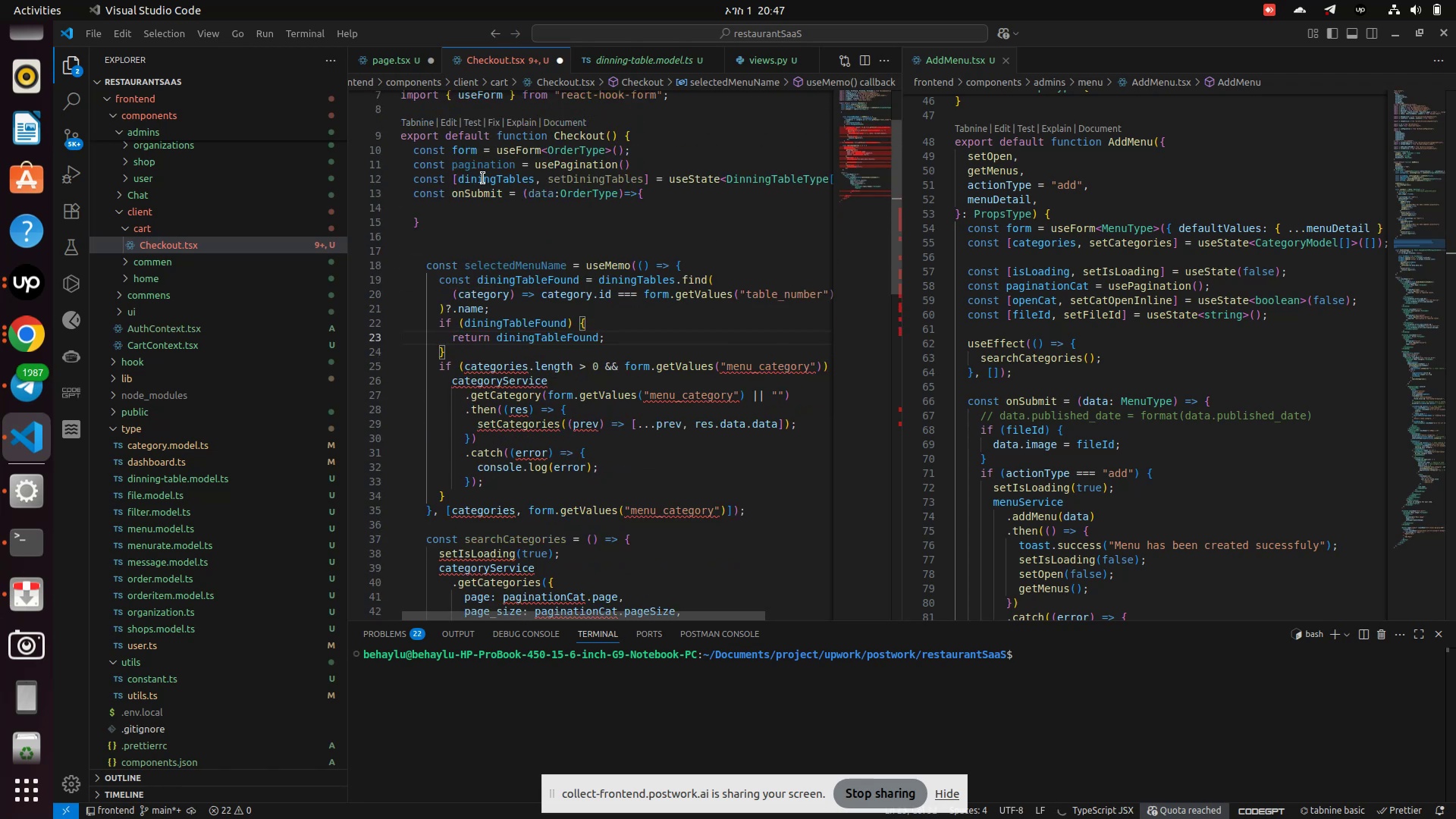 
double_click([488, 180])
 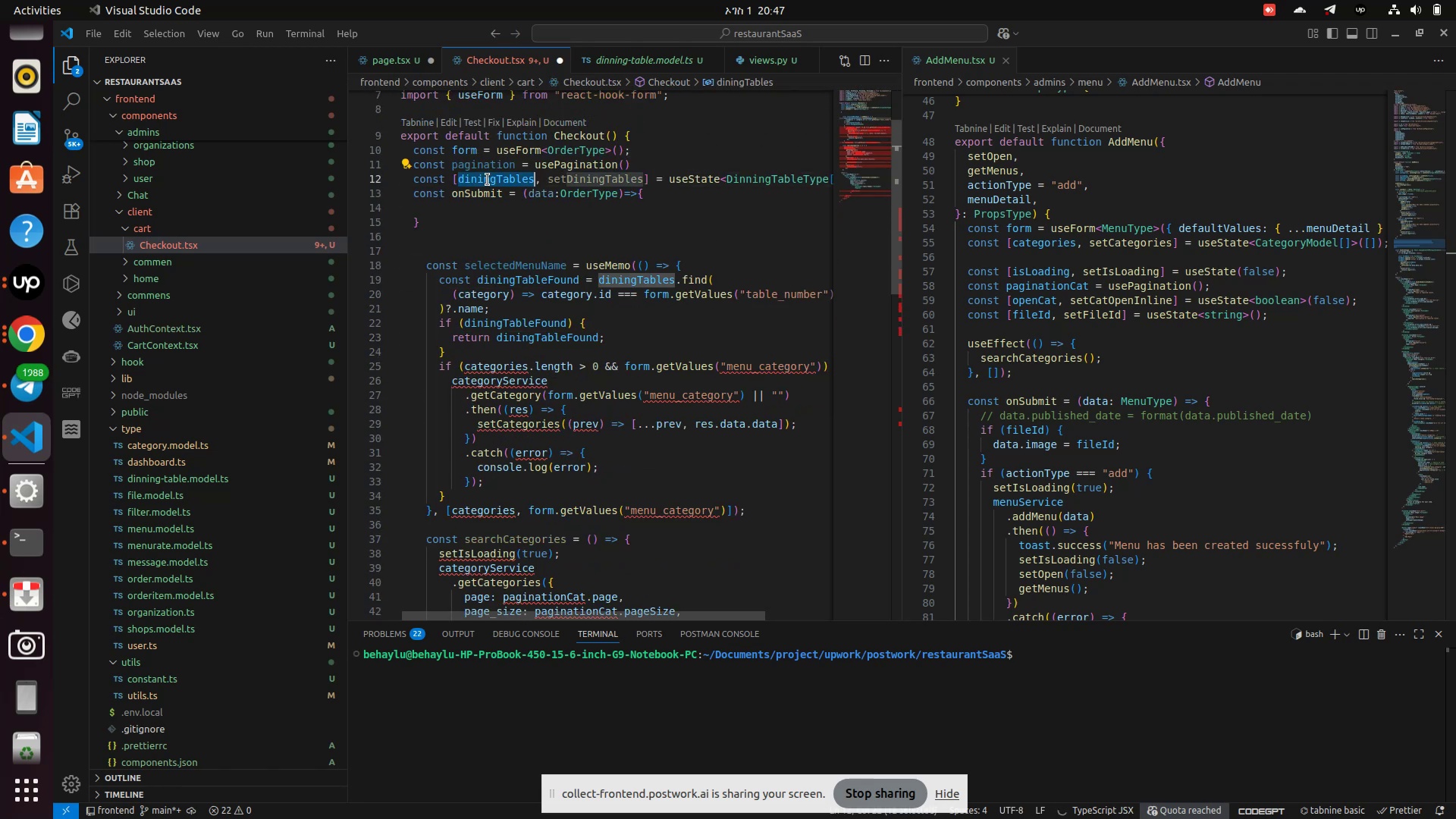 
key(Control+C)
 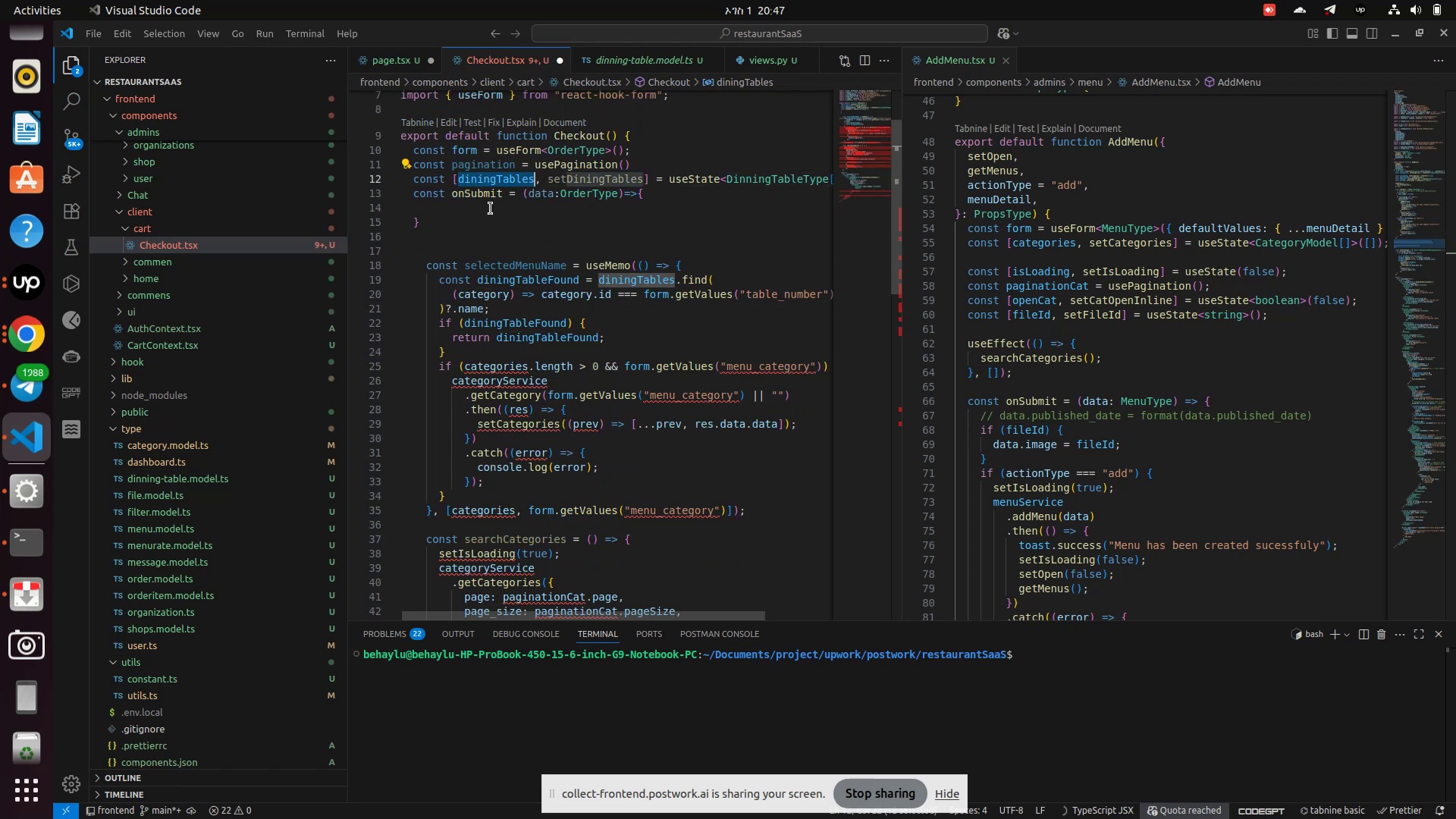 
scroll: coordinate [548, 332], scroll_direction: down, amount: 1.0
 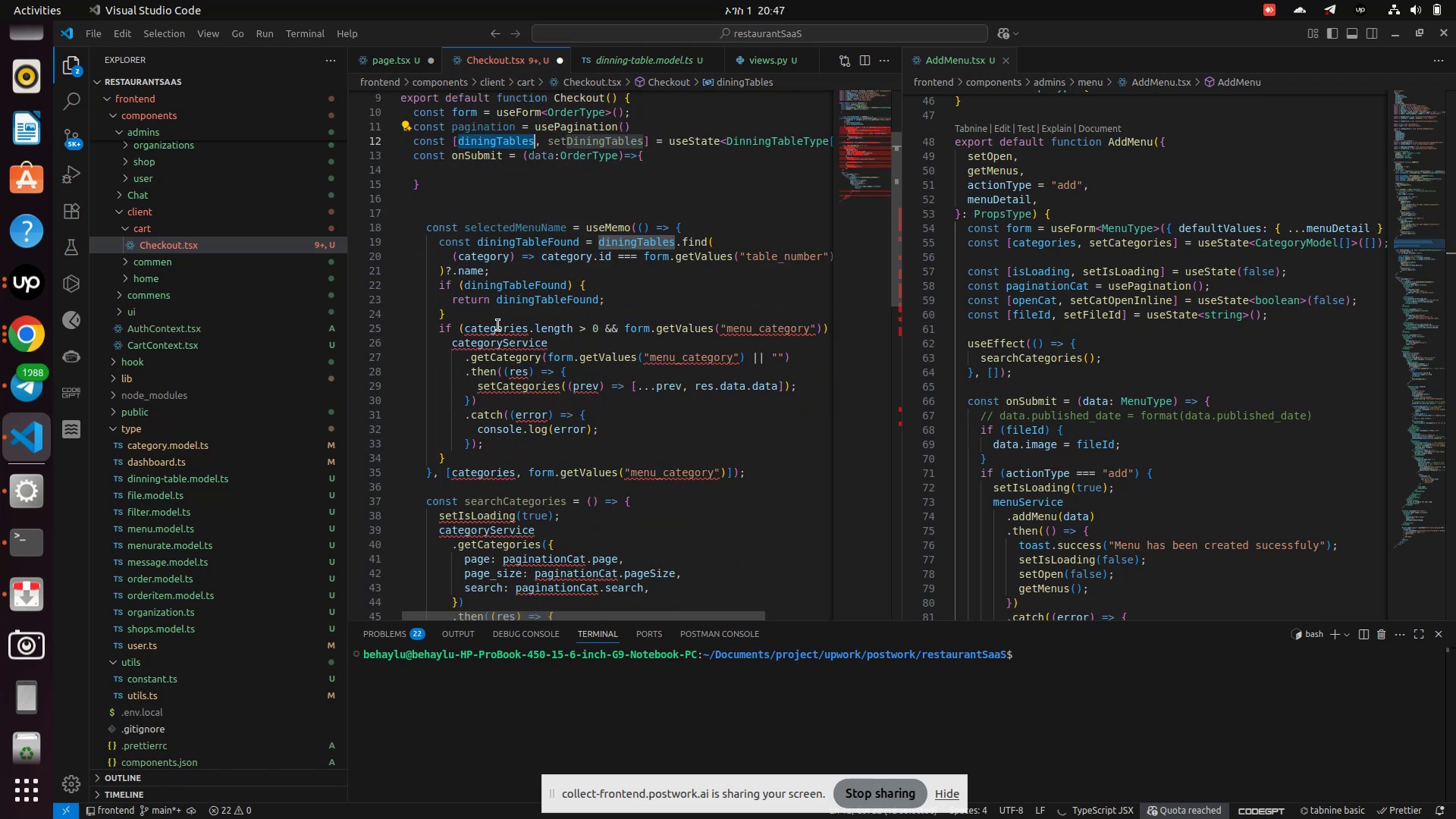 
double_click([498, 325])
 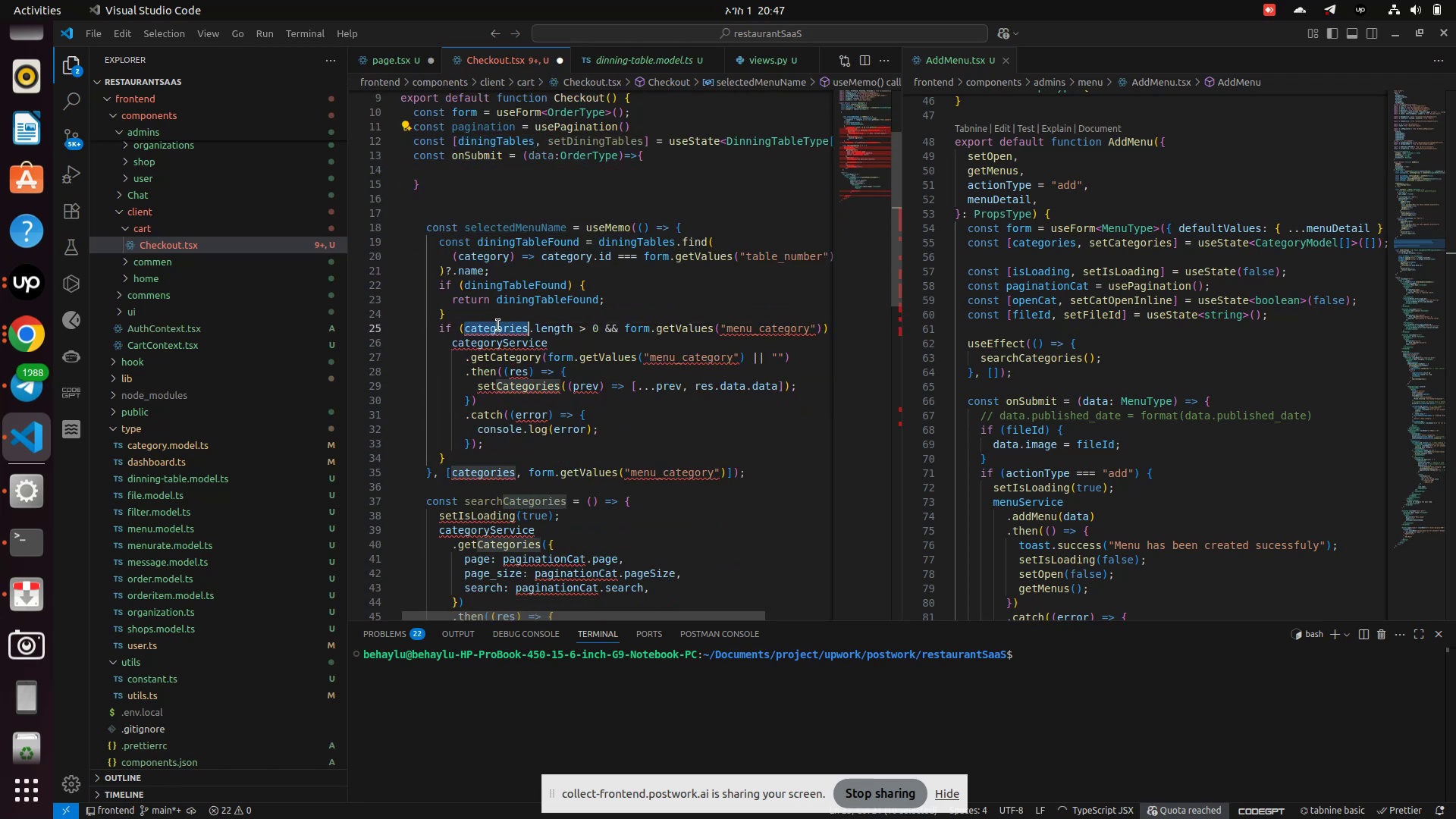 
key(Control+V)
 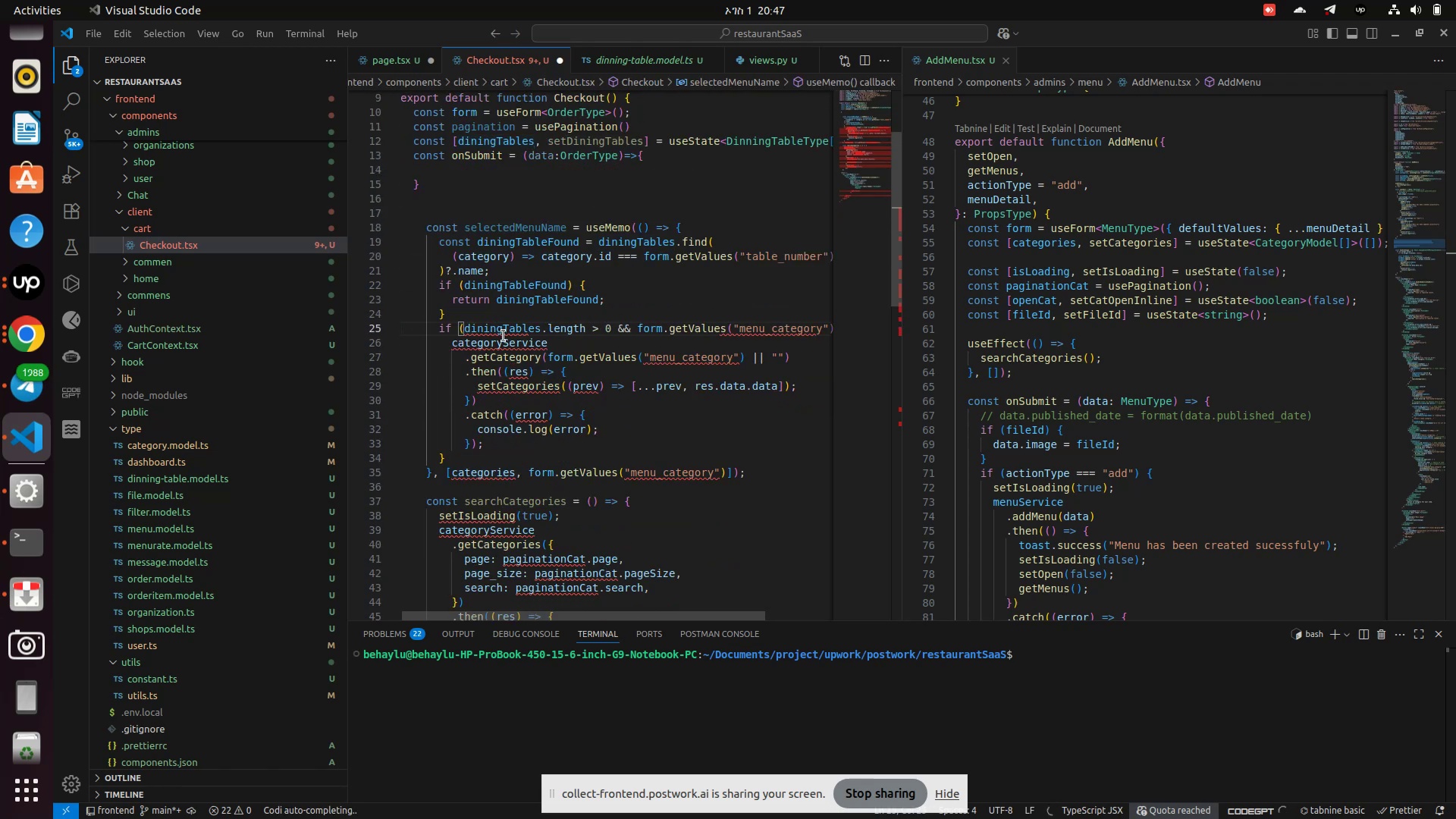 
double_click([504, 336])
 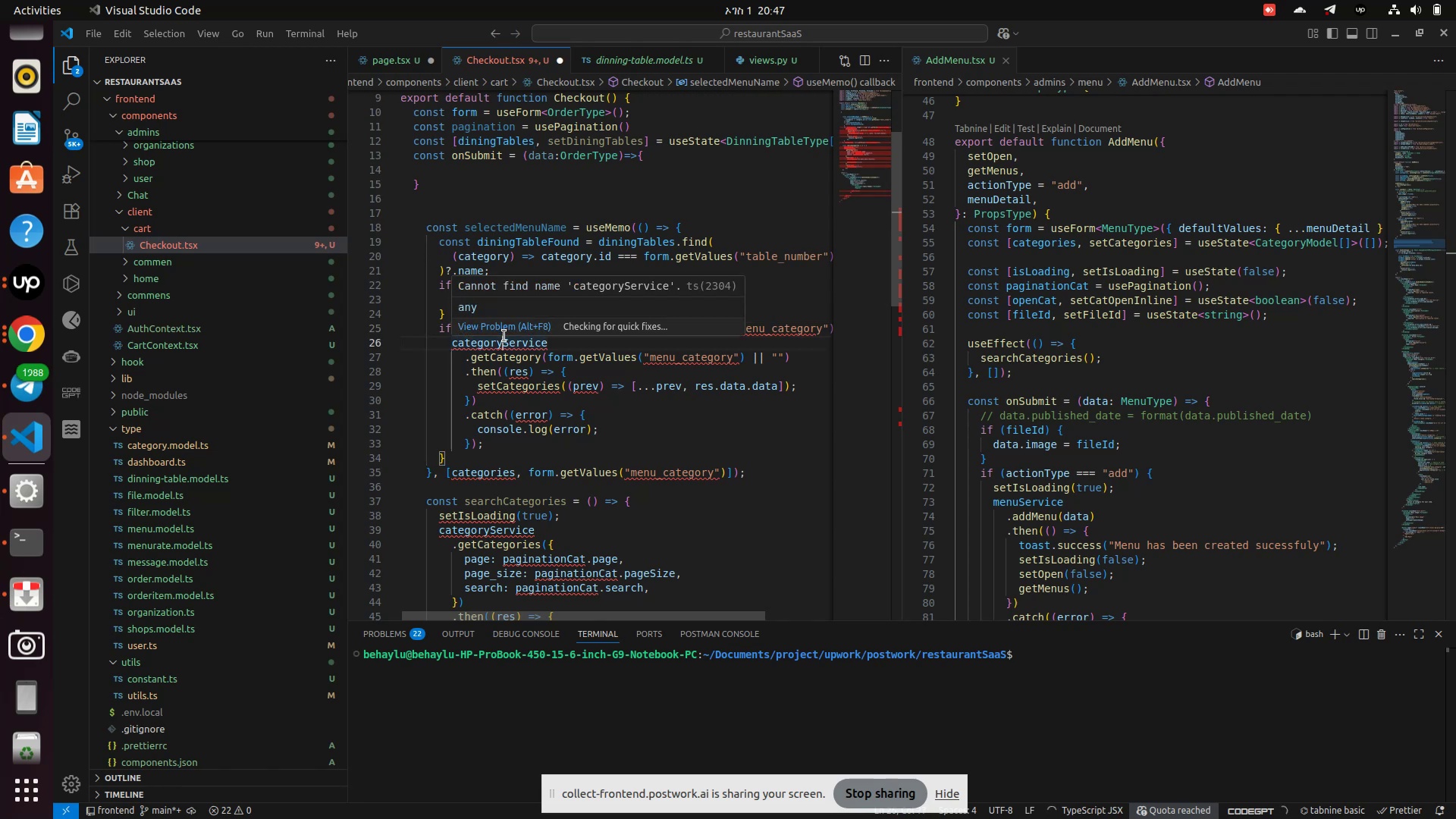 
key(Control+V)
 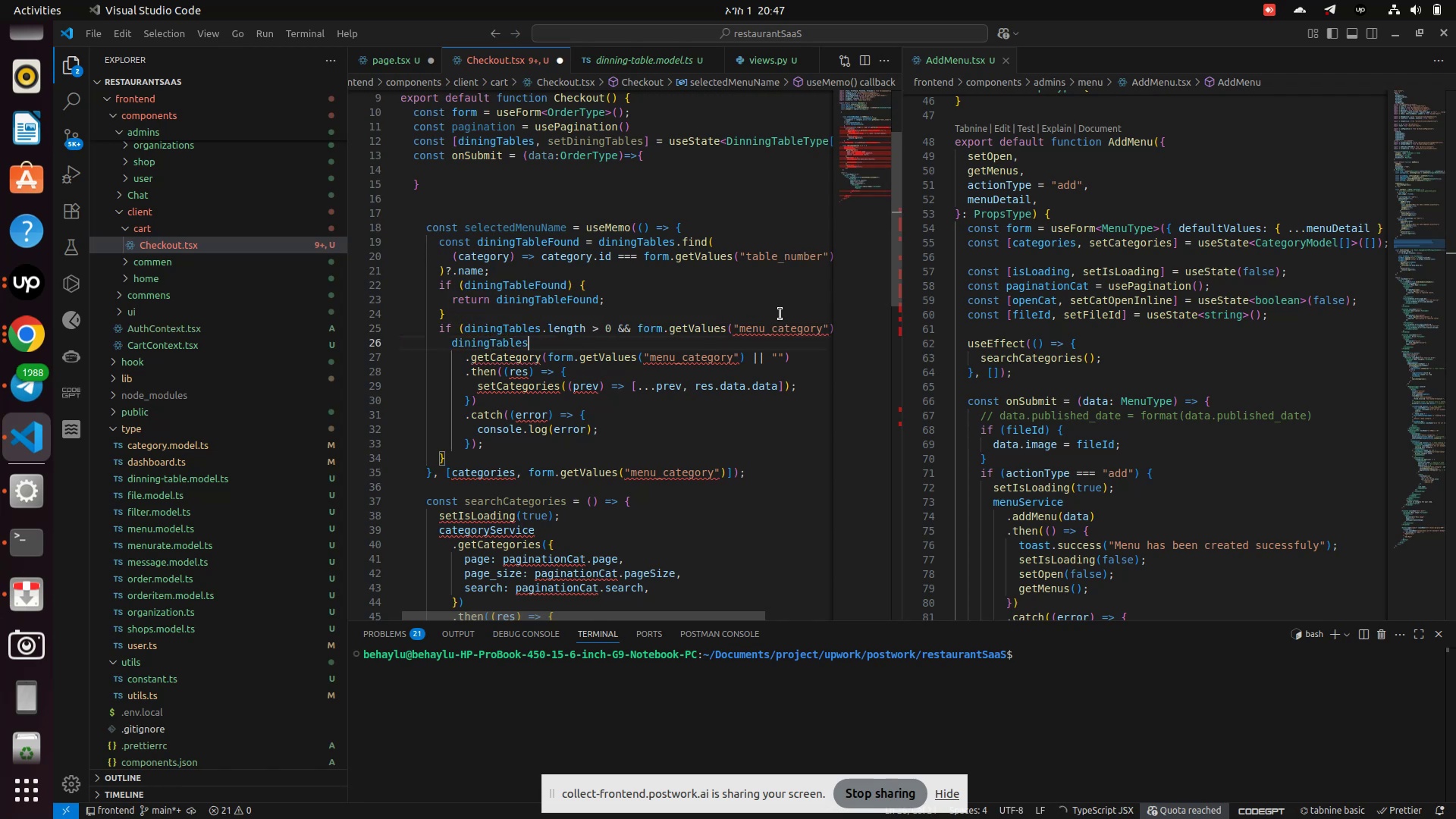 
double_click([780, 333])
 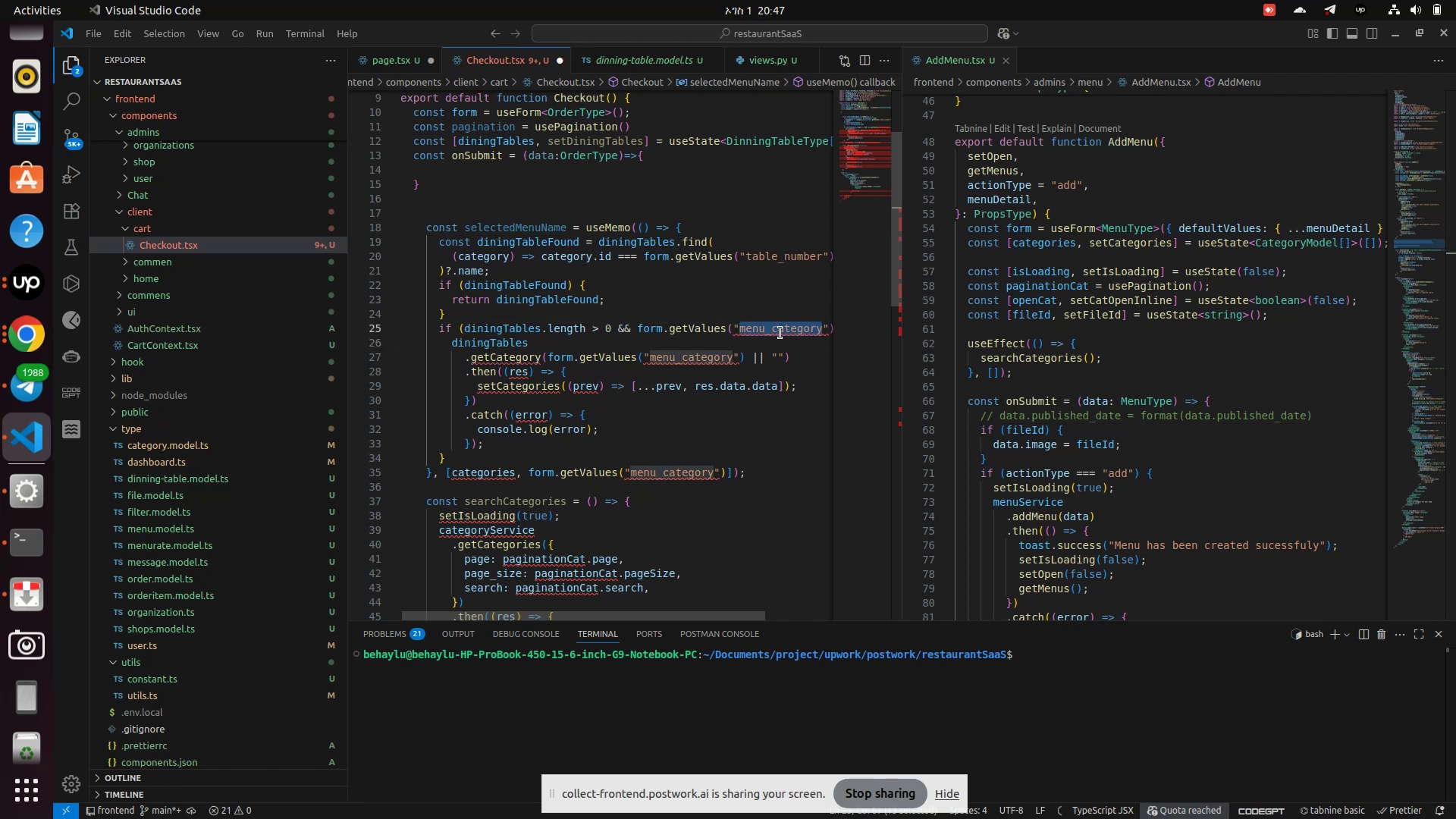 
key(Backspace)
type(table_number)
 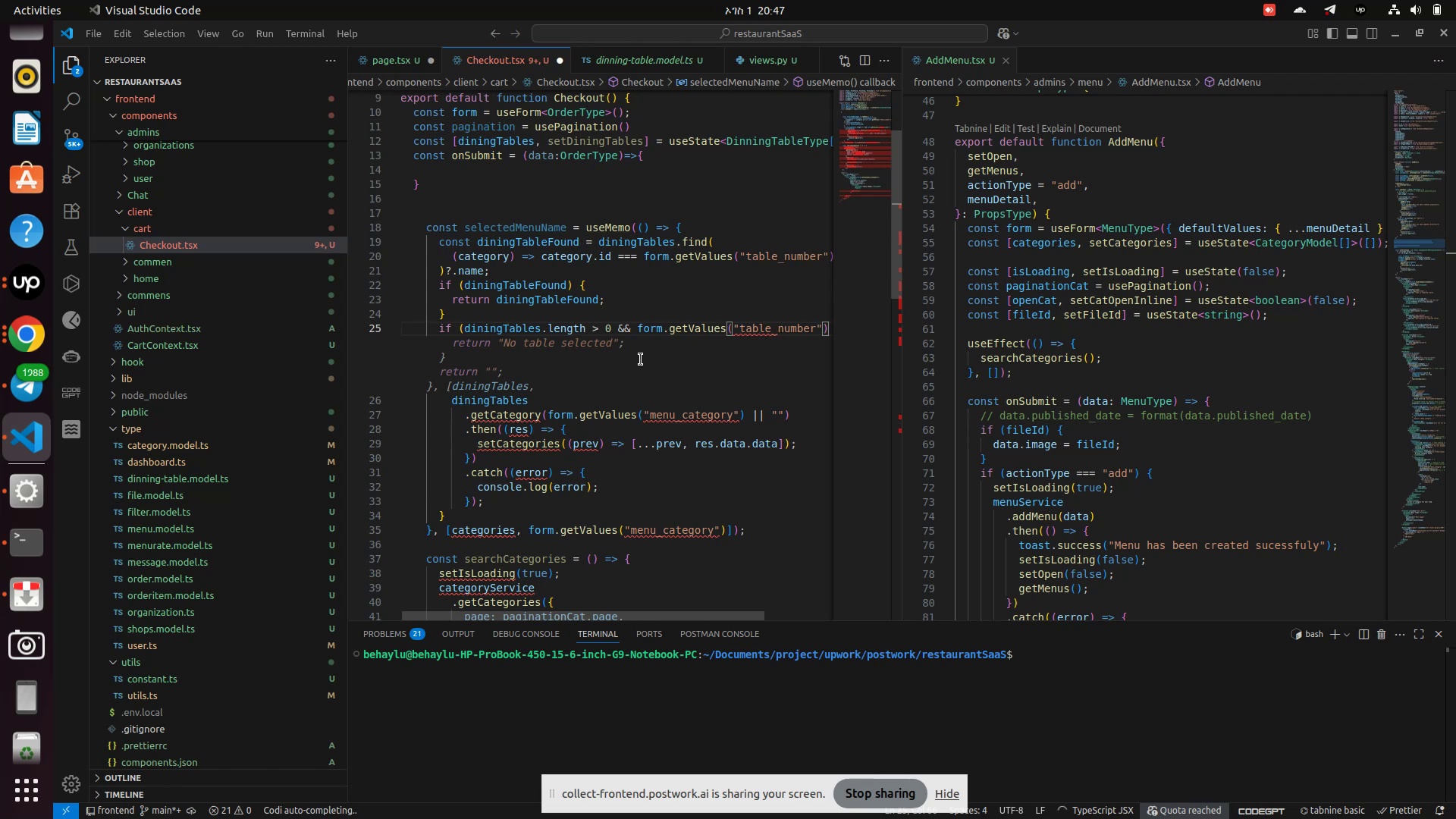 
left_click([635, 374])
 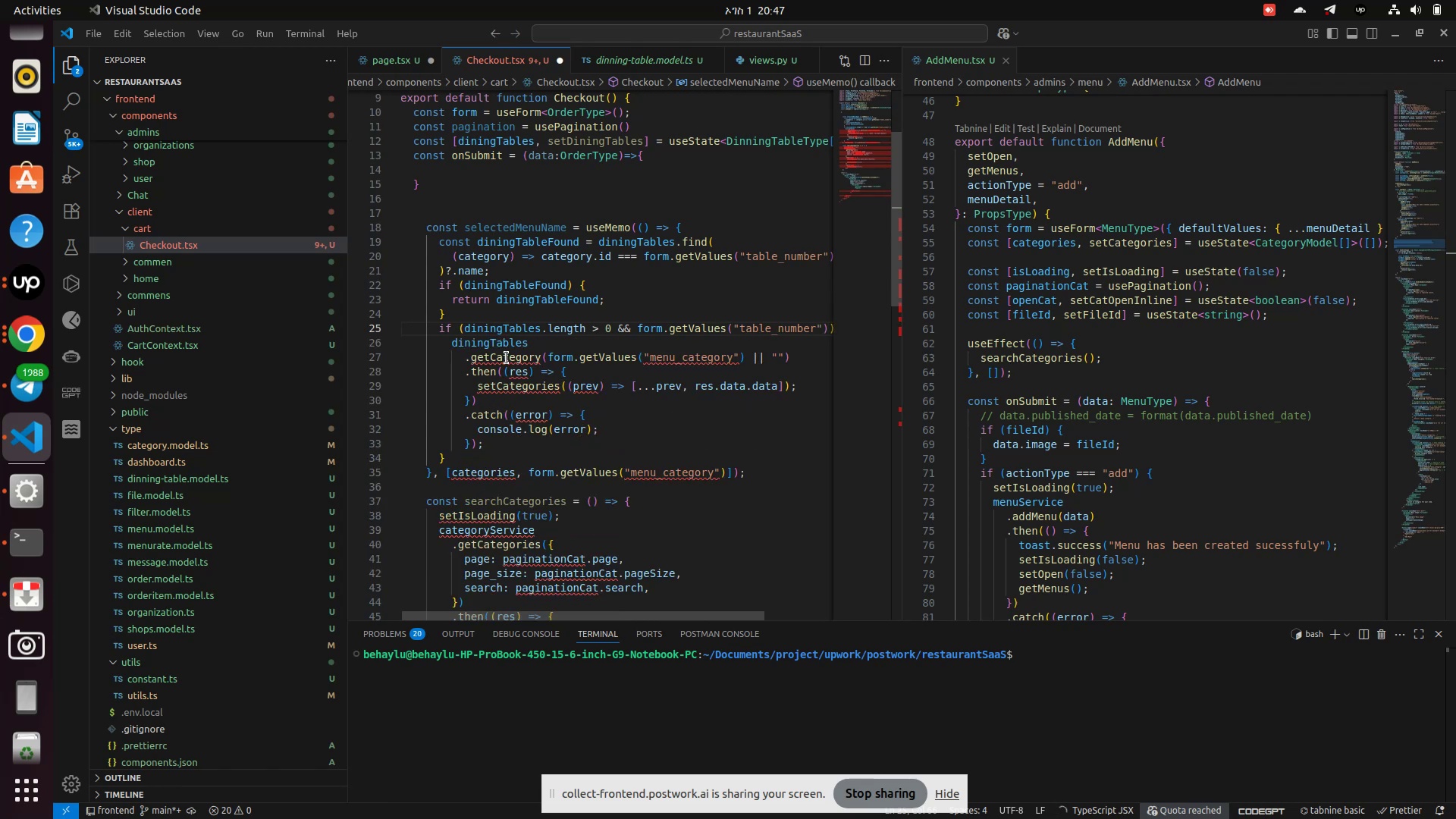 
double_click([507, 358])
 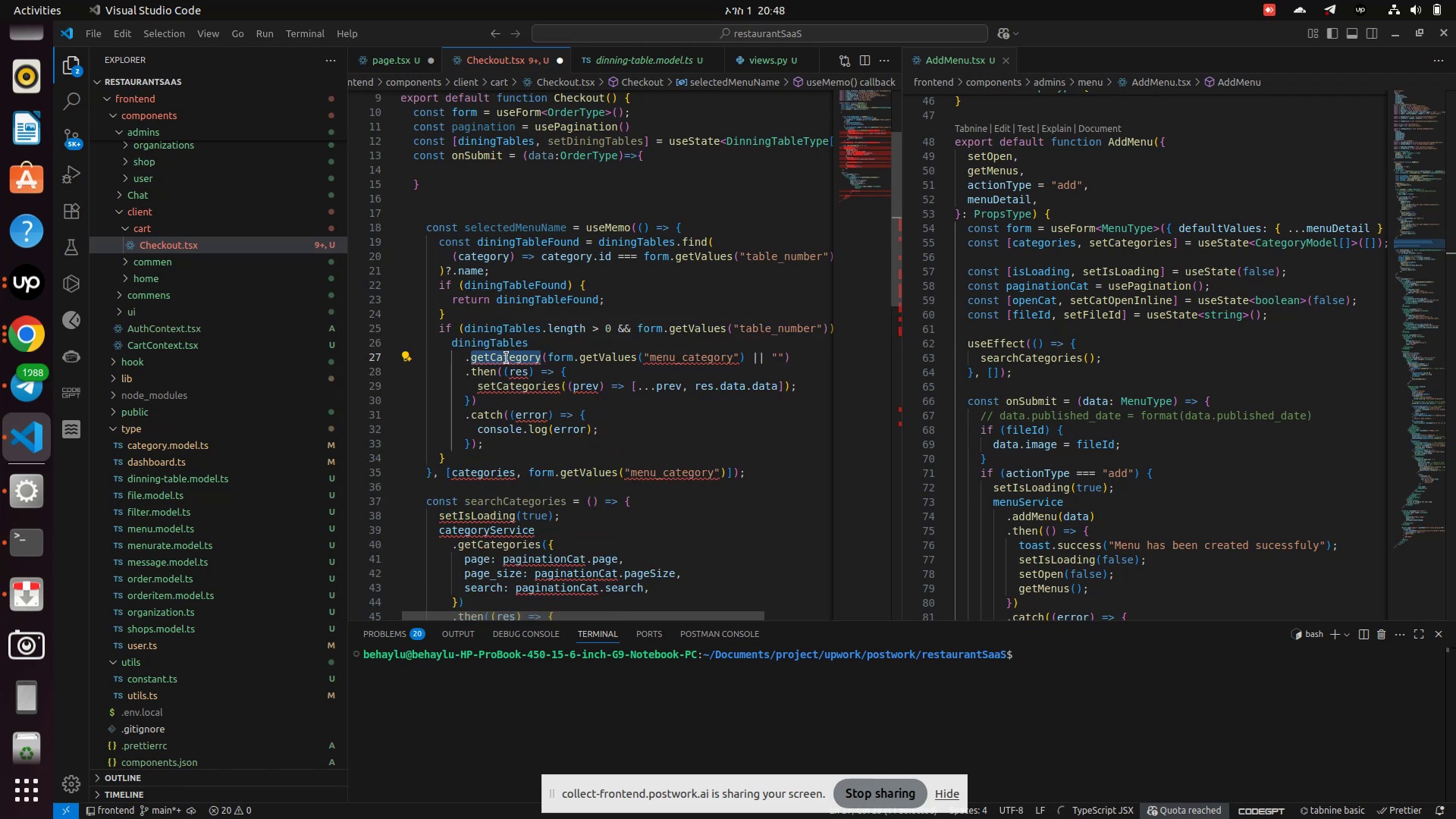 
type(get)
key(Backspace)
key(Backspace)
type(etD)
key(Backspace)
 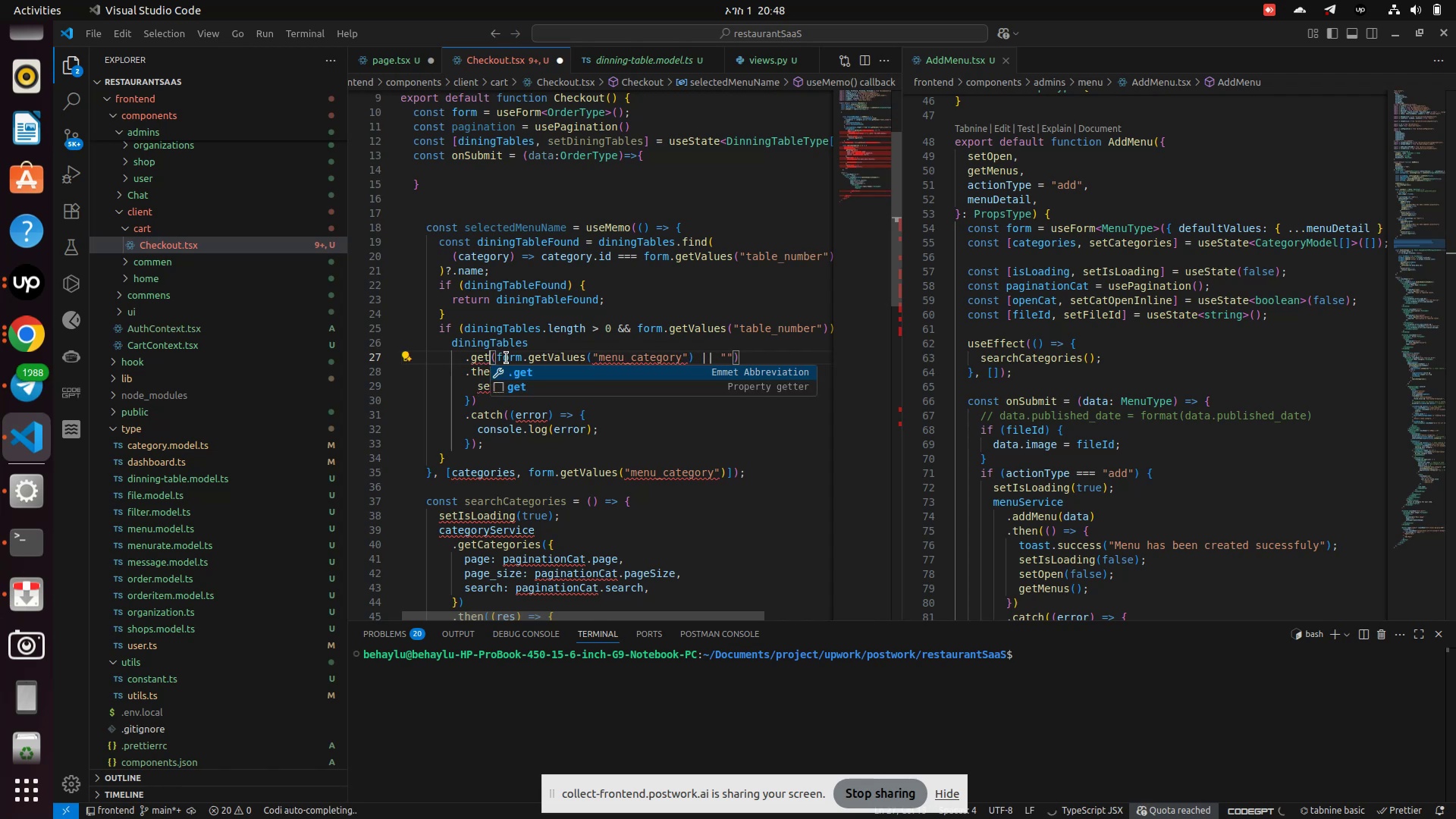 
double_click([472, 341])
 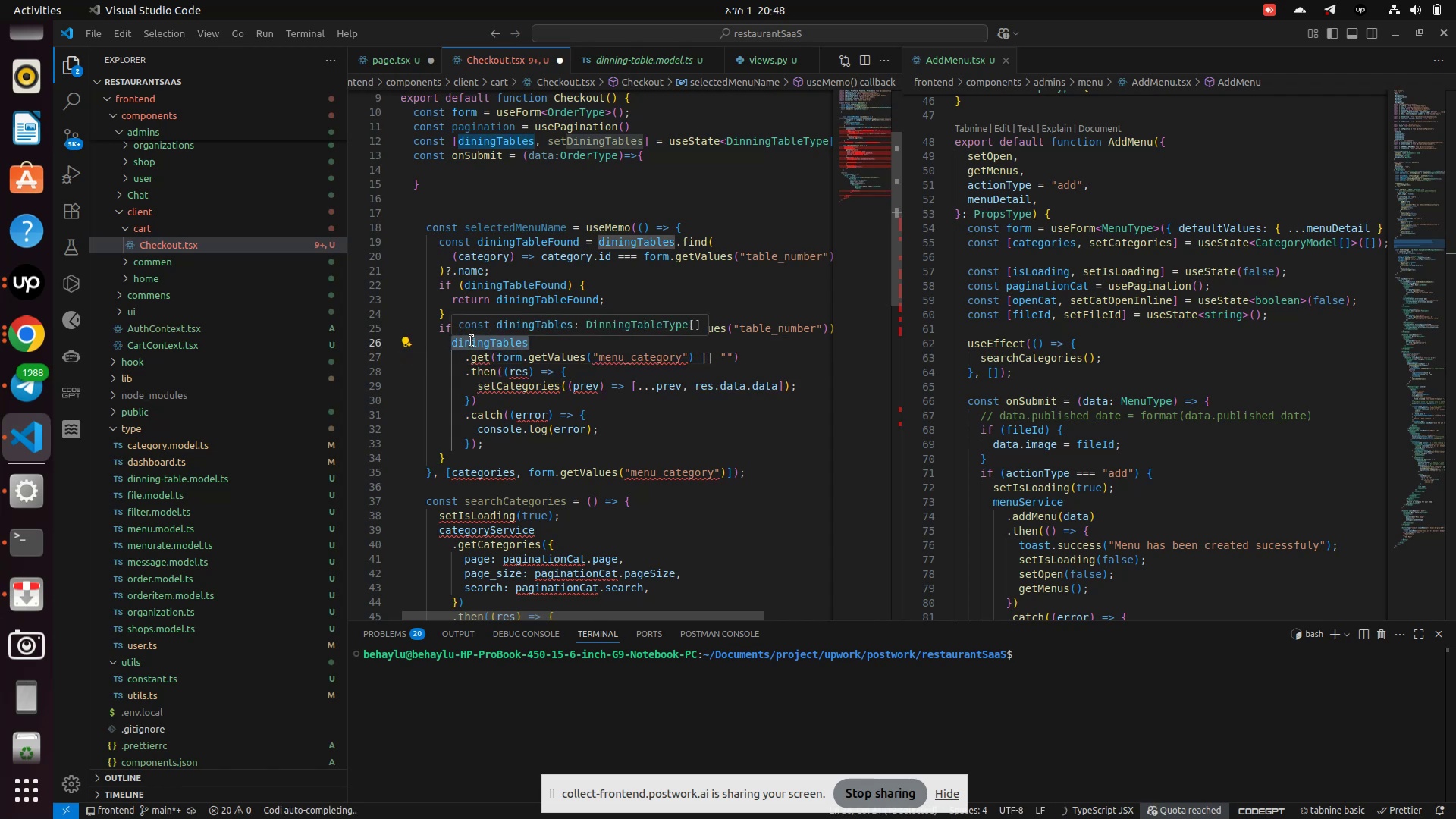 
type(diningTableSer)
 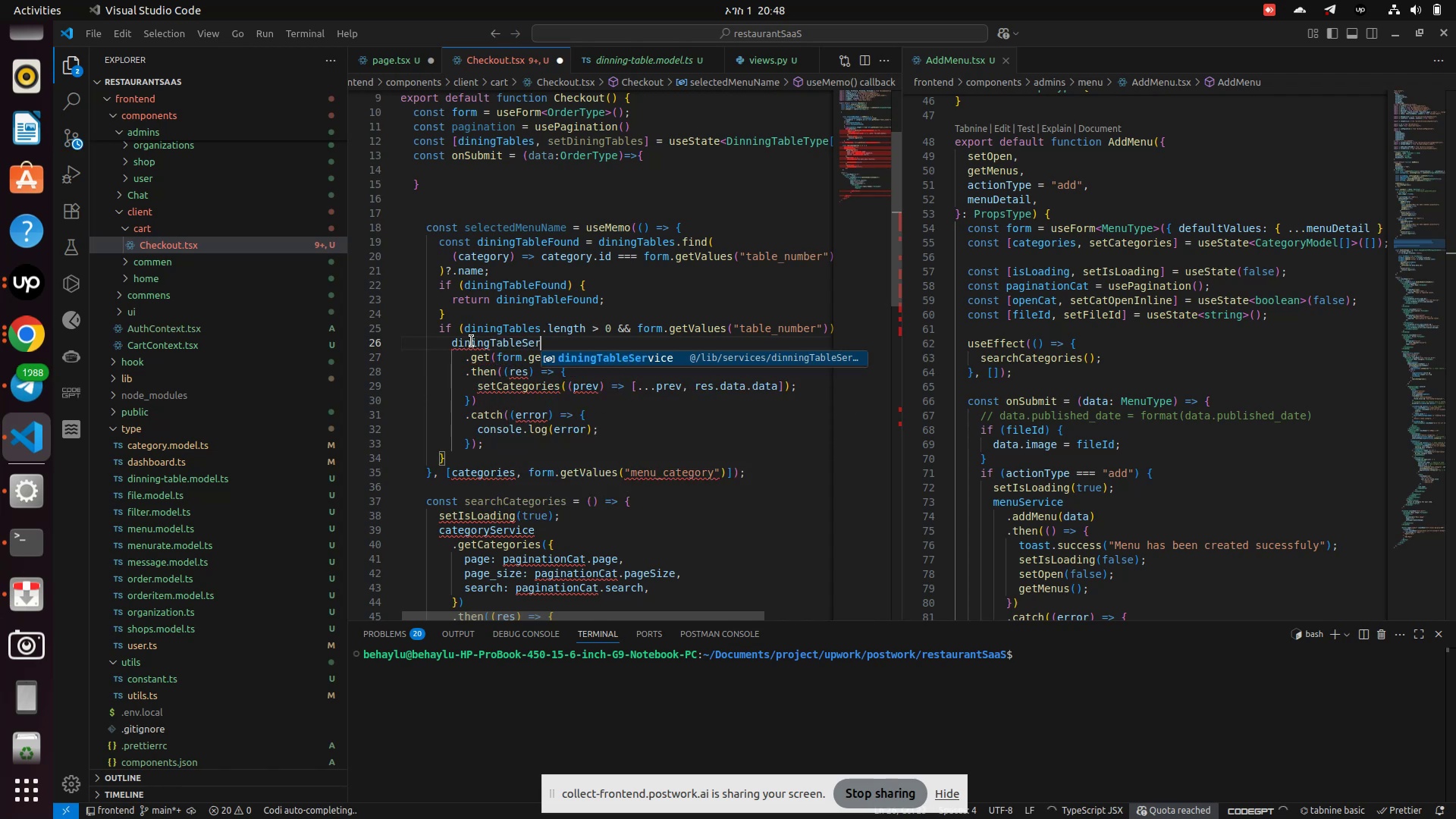 
key(Enter)
 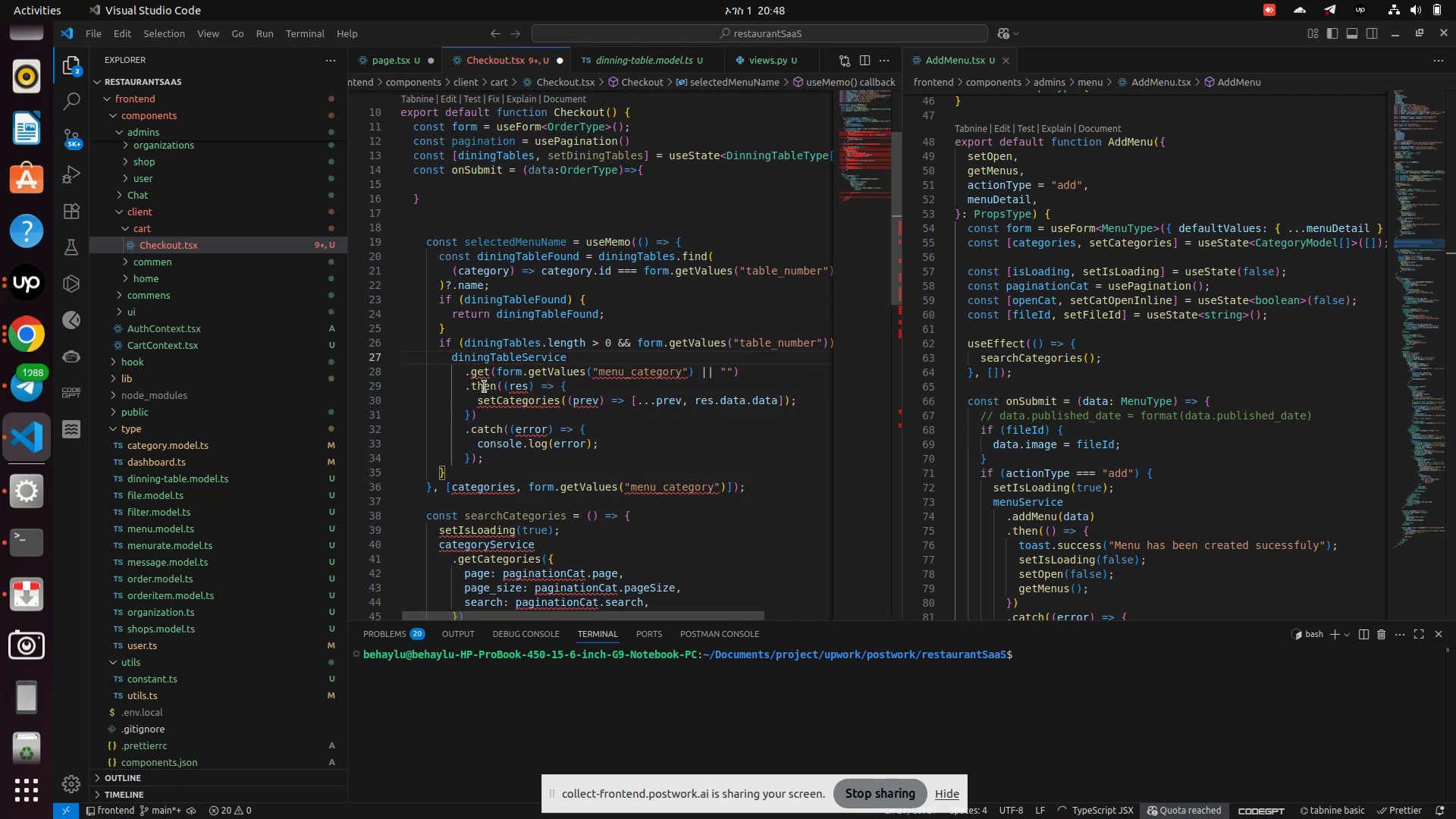 
double_click([479, 377])
 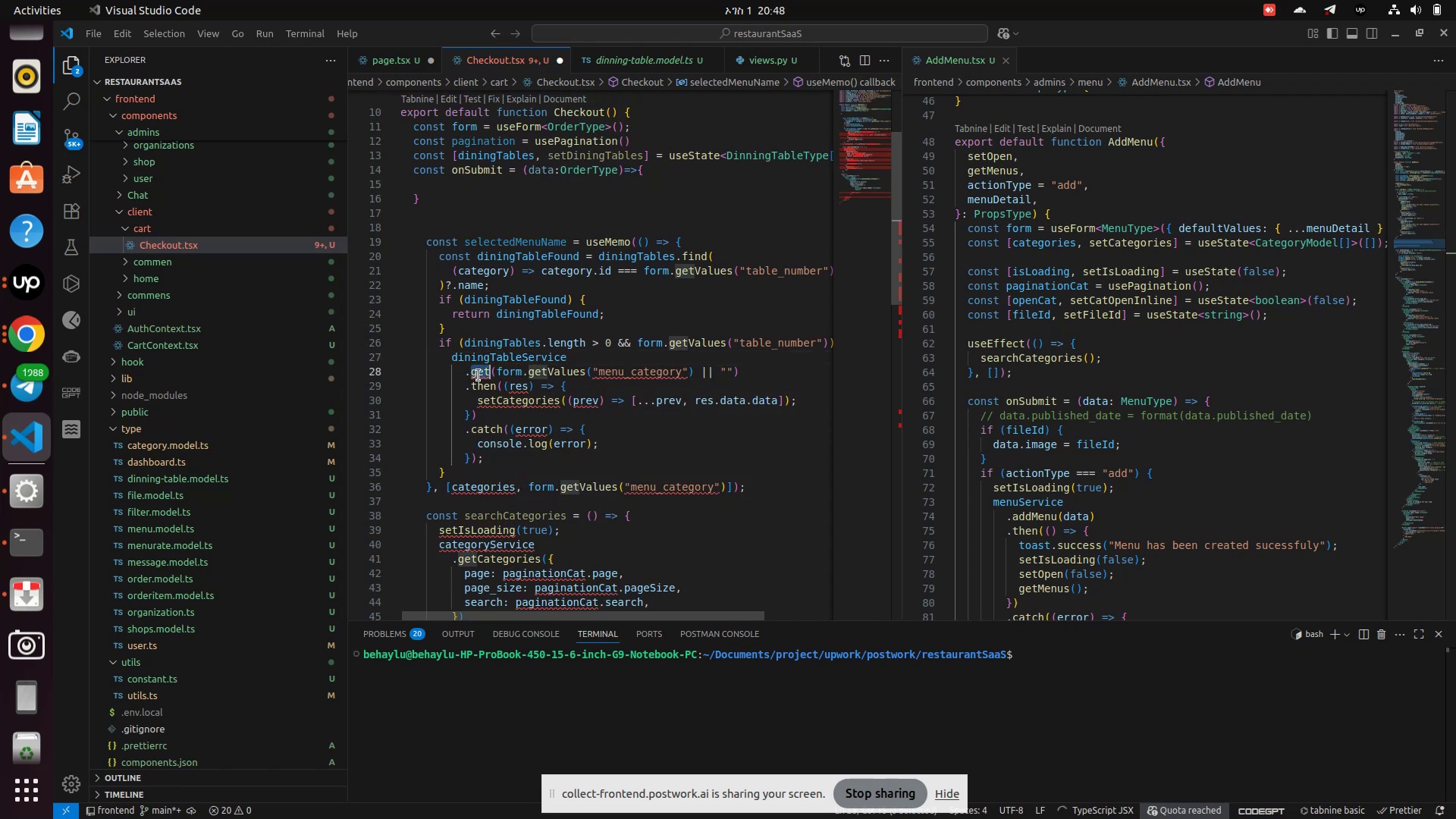 
type(get)
 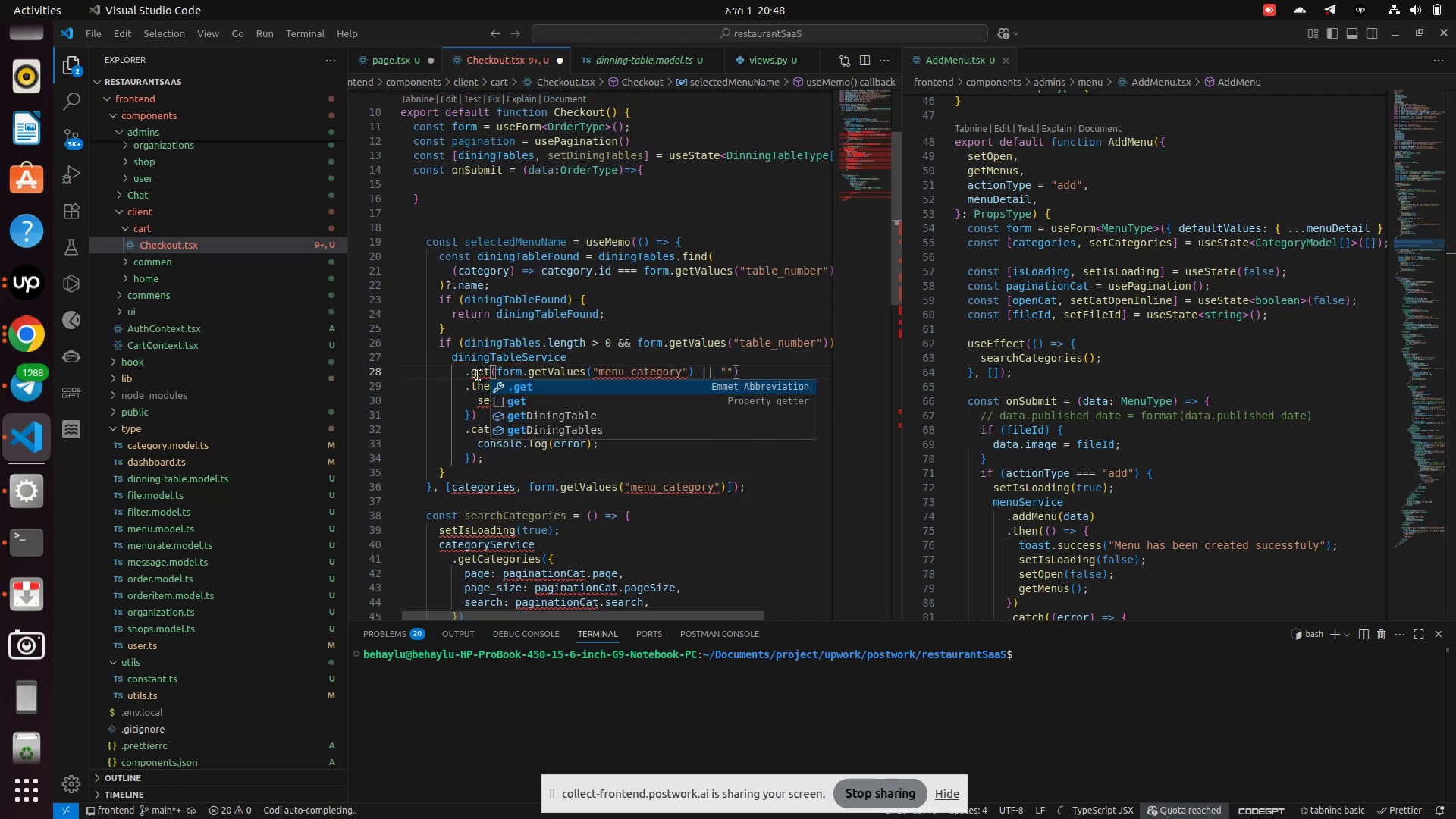 
key(ArrowDown)
 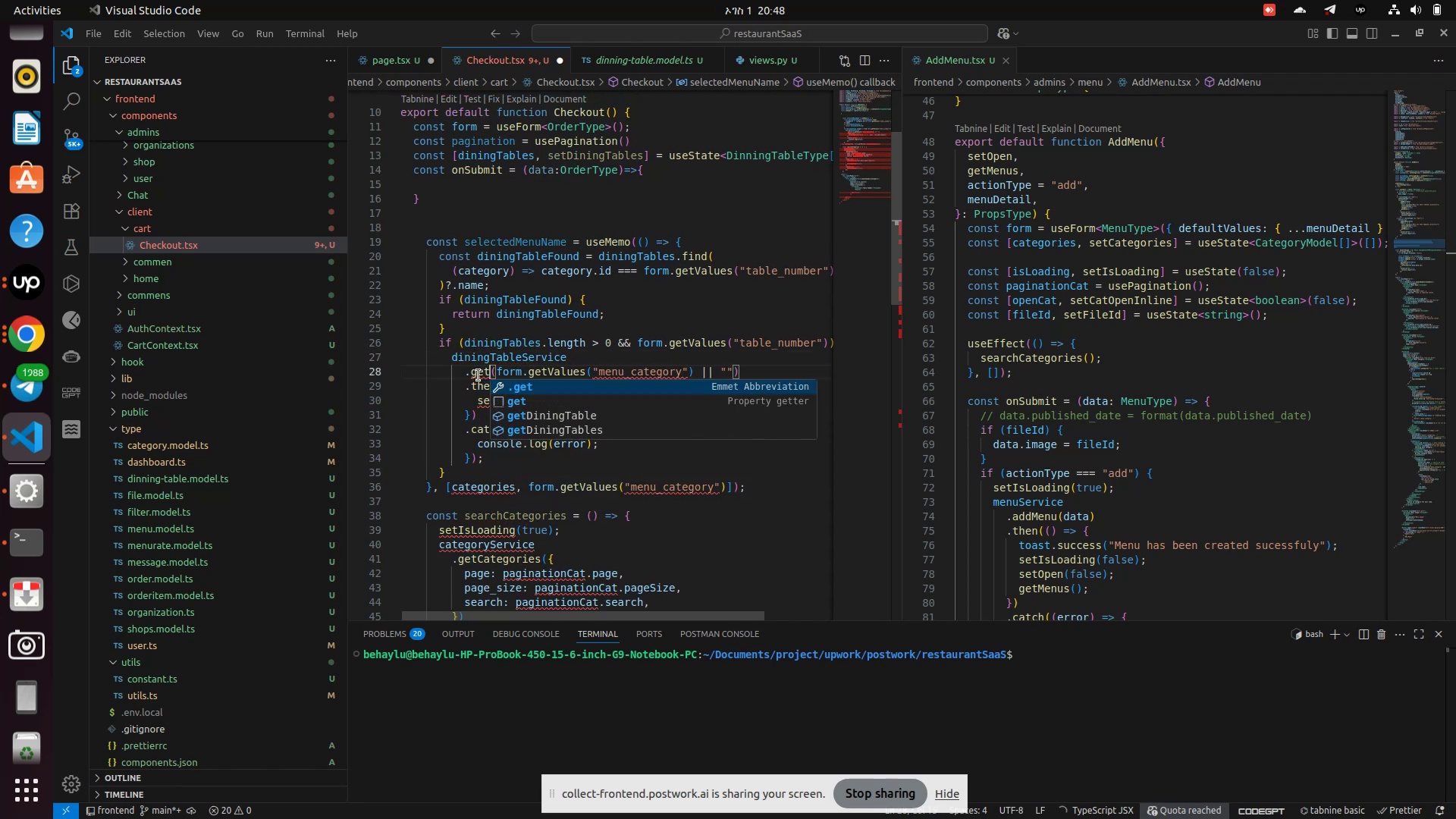 
key(ArrowDown)
 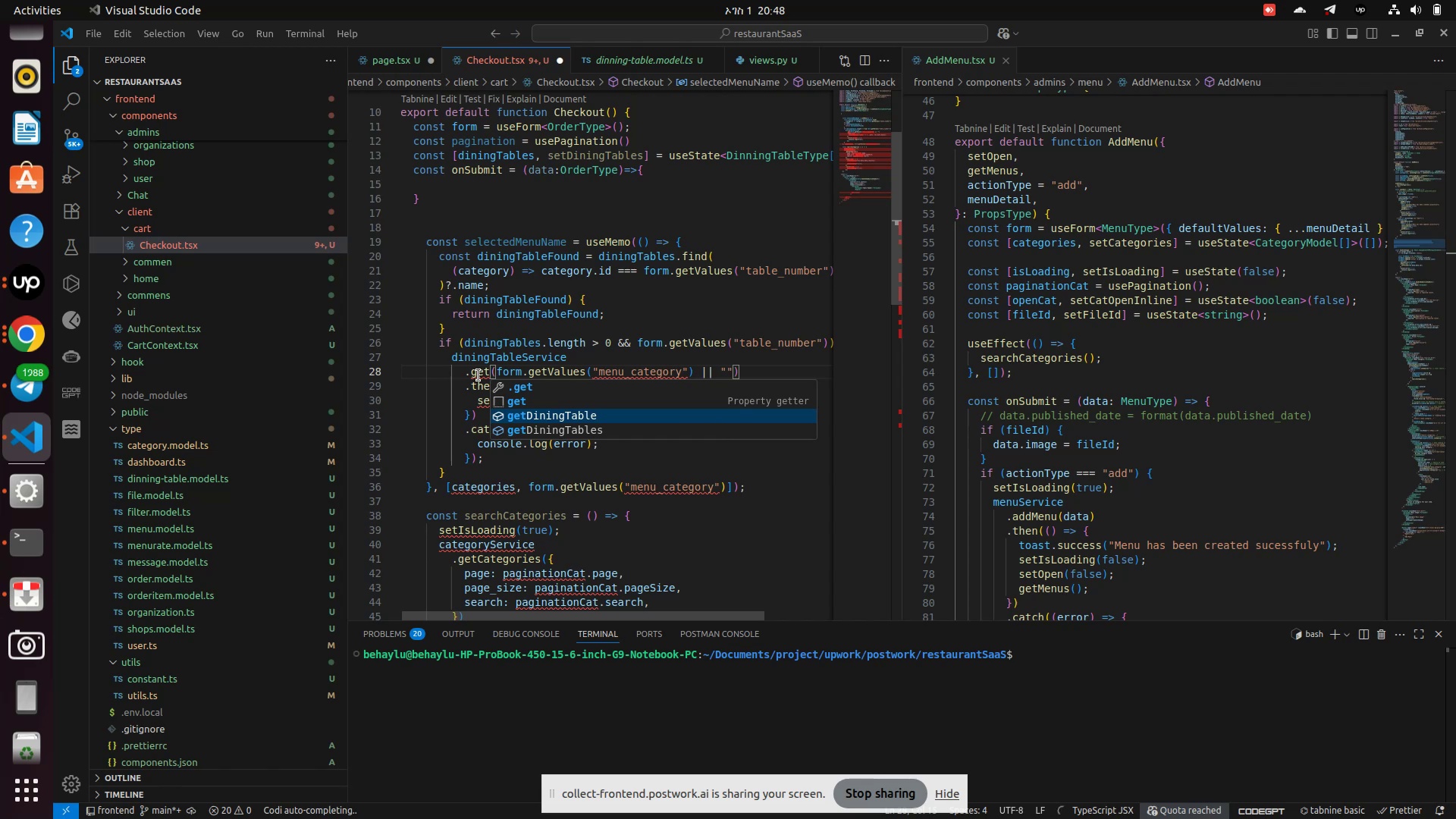 
key(Enter)
 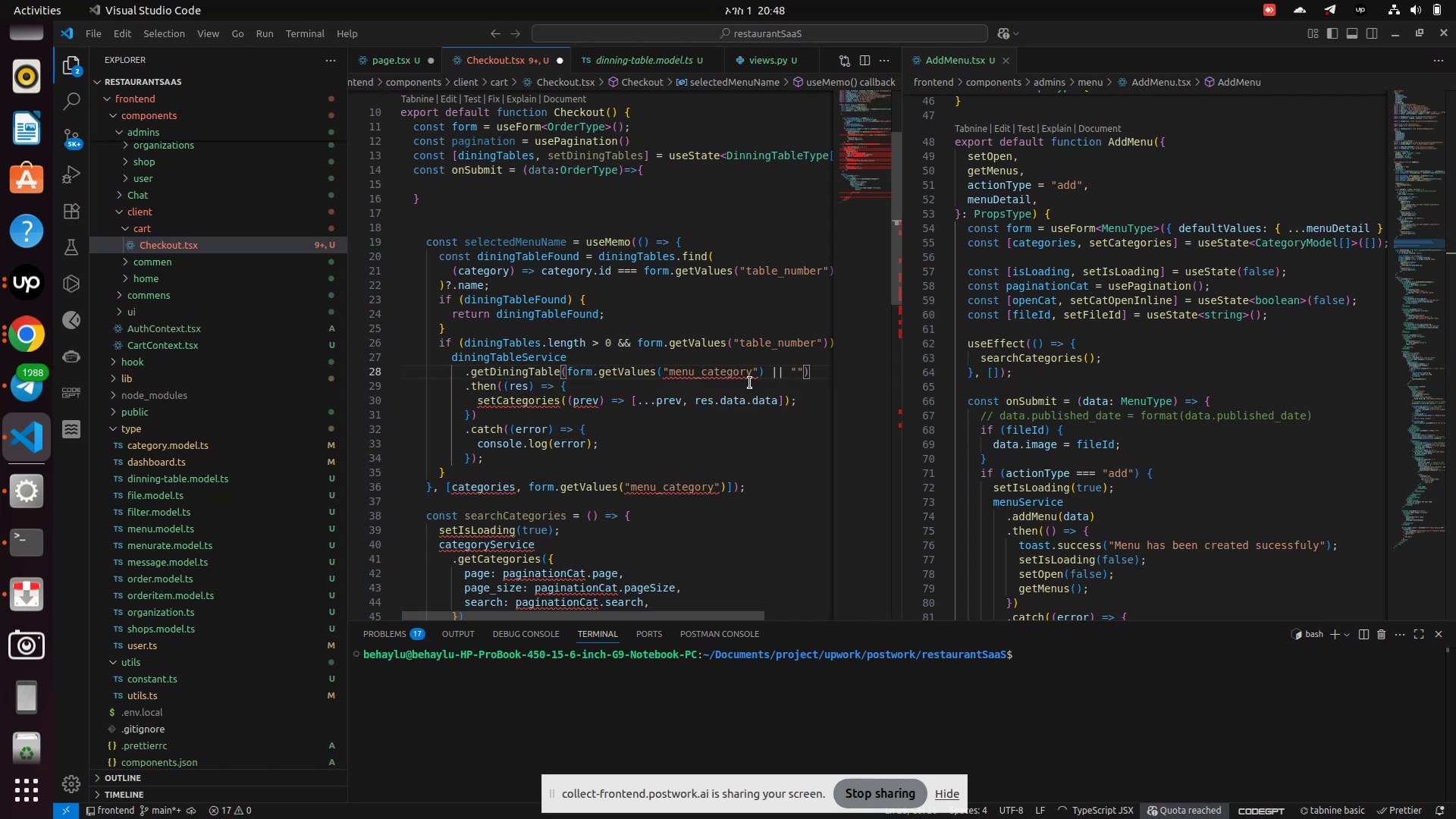 
double_click([730, 372])
 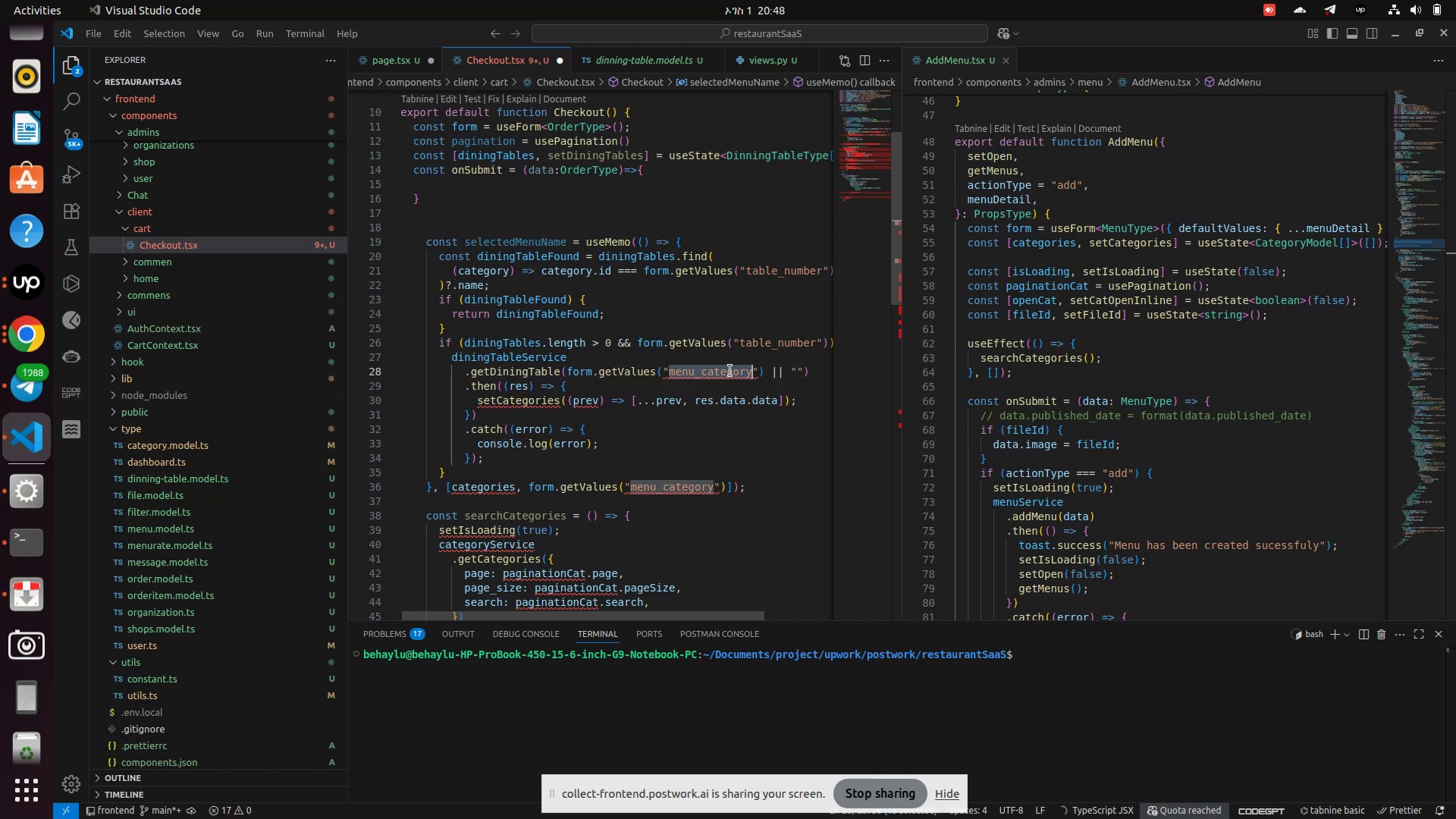 
type(table_number)
 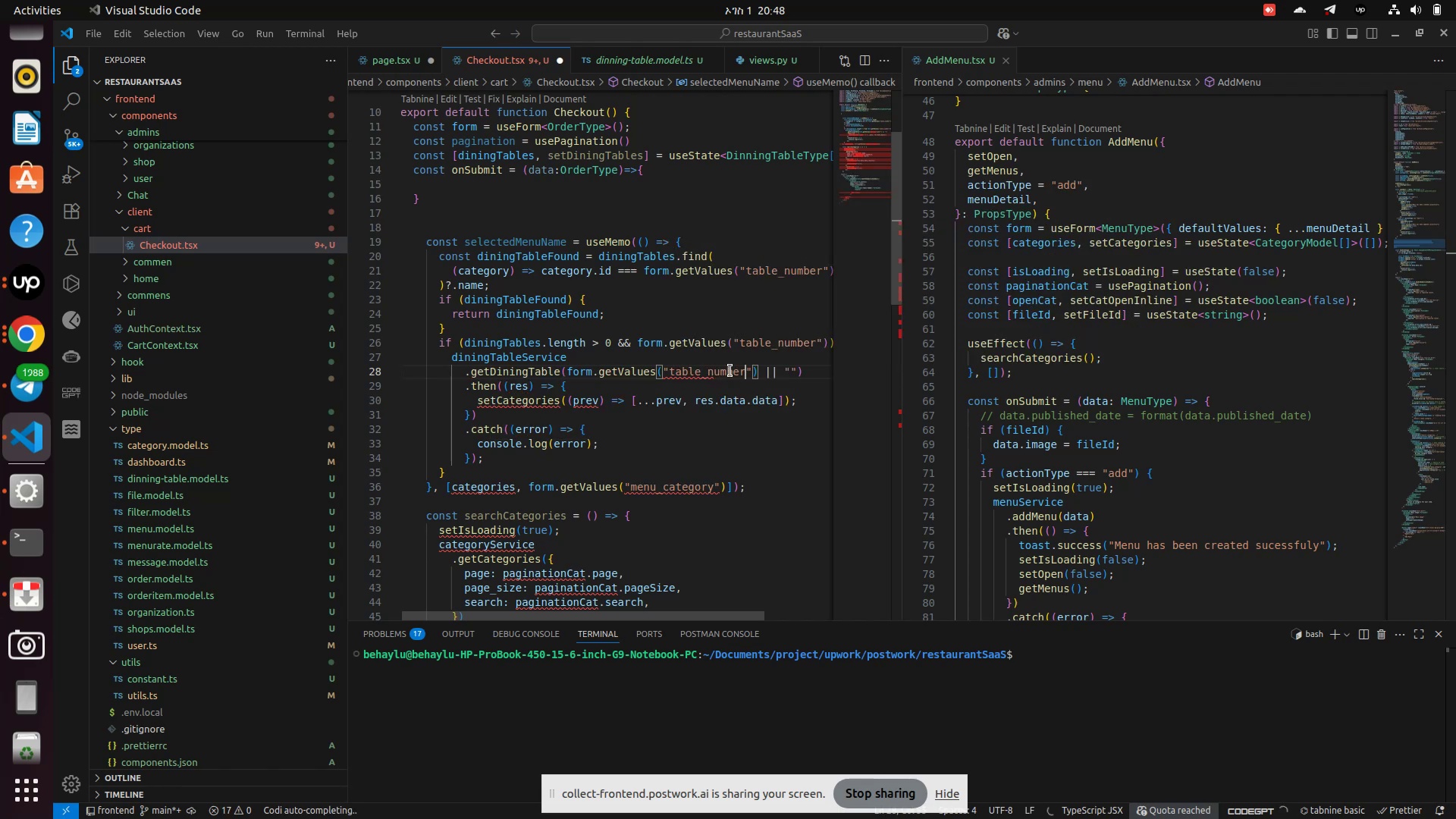 
scroll: coordinate [628, 386], scroll_direction: down, amount: 1.0
 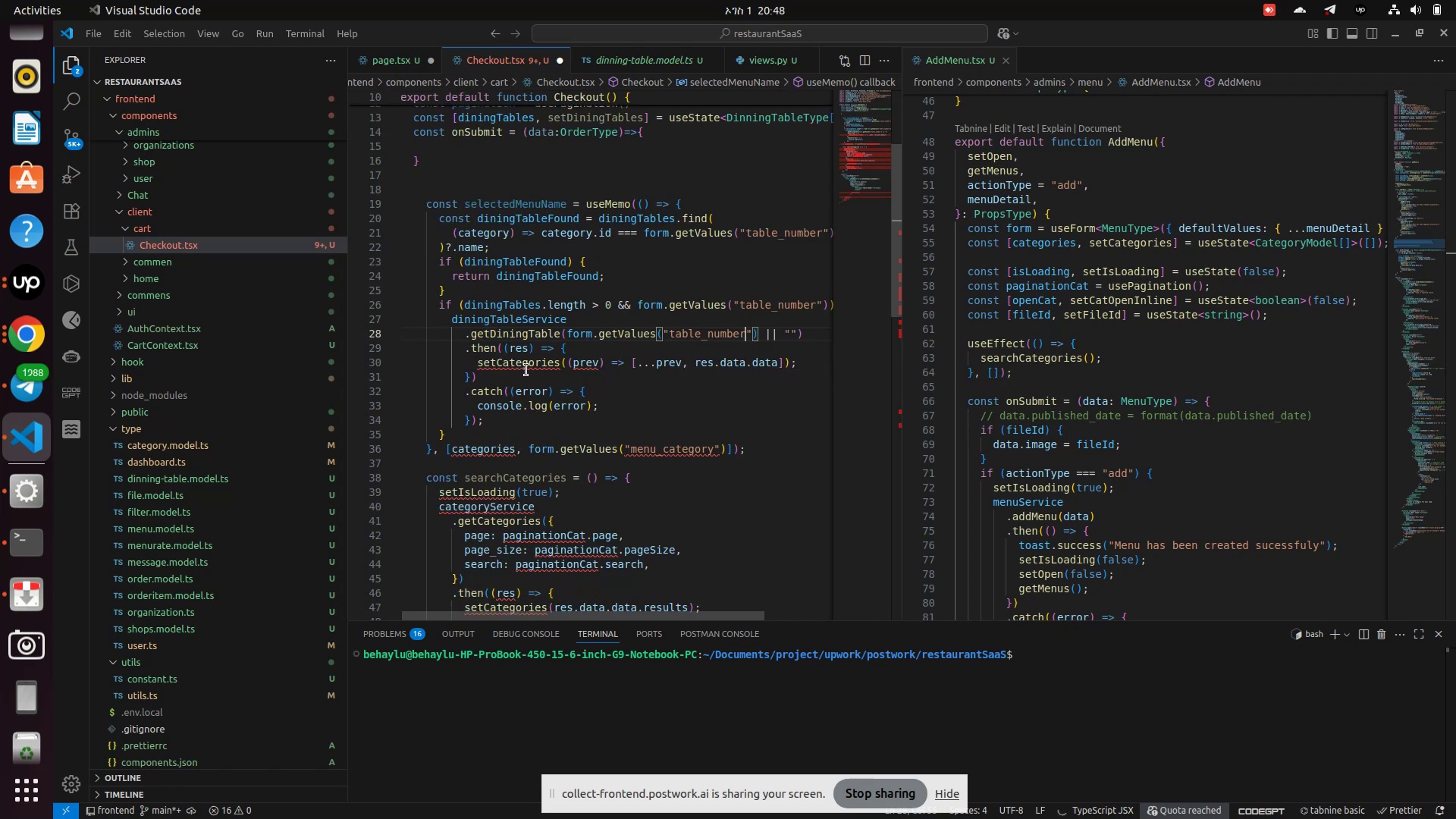 
double_click([526, 370])
 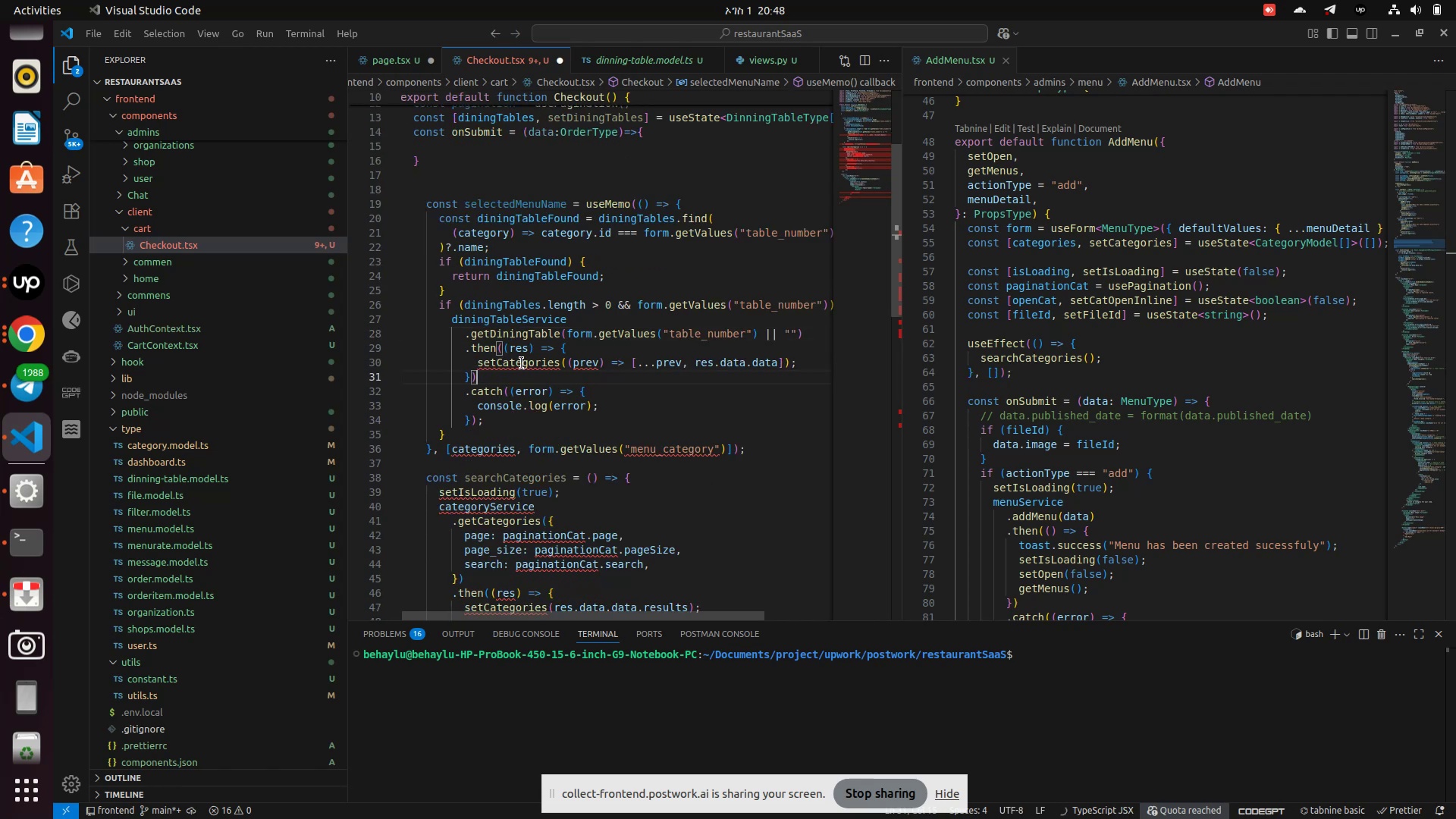 
left_click([522, 363])
 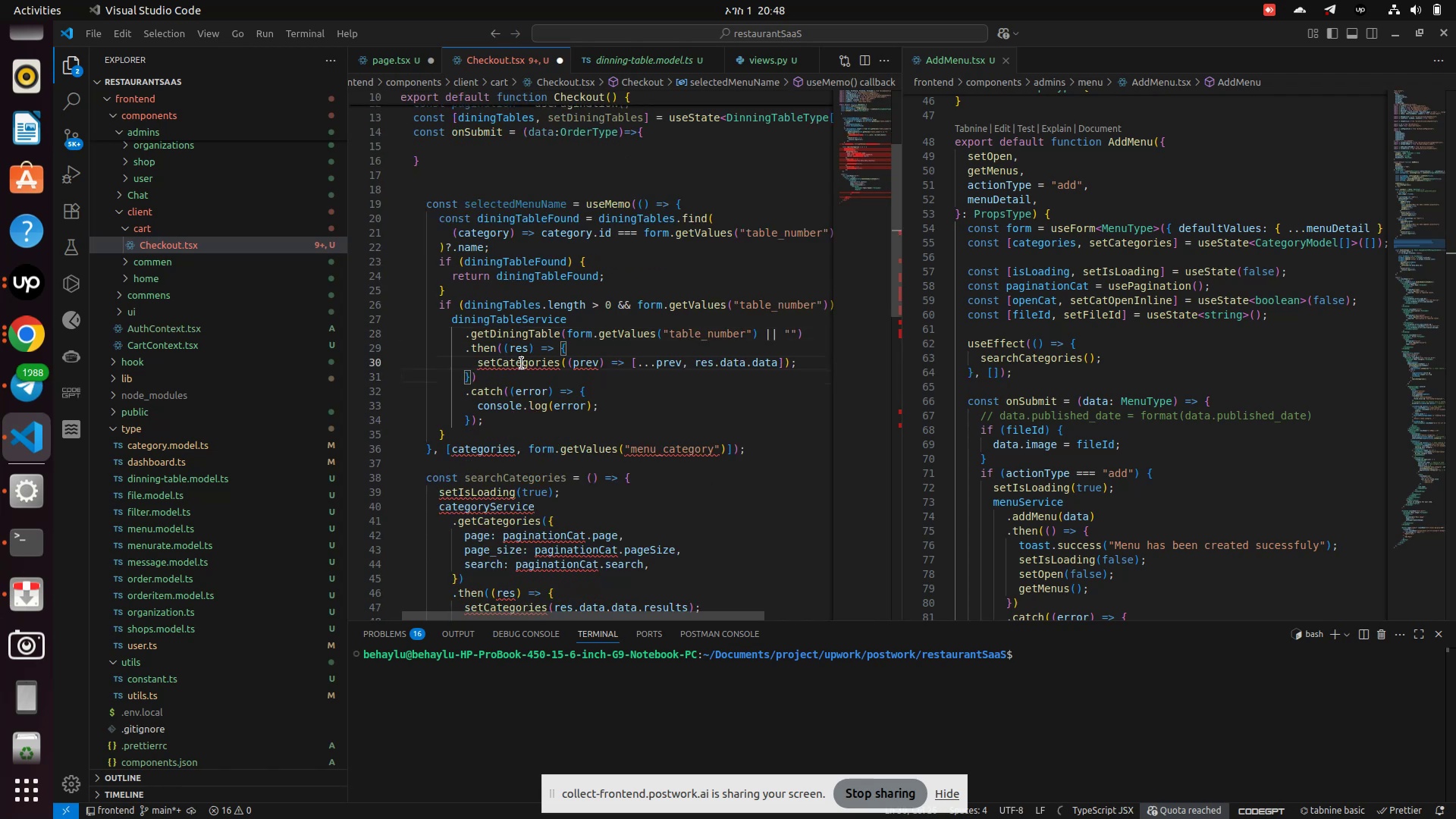 
left_click([522, 363])
 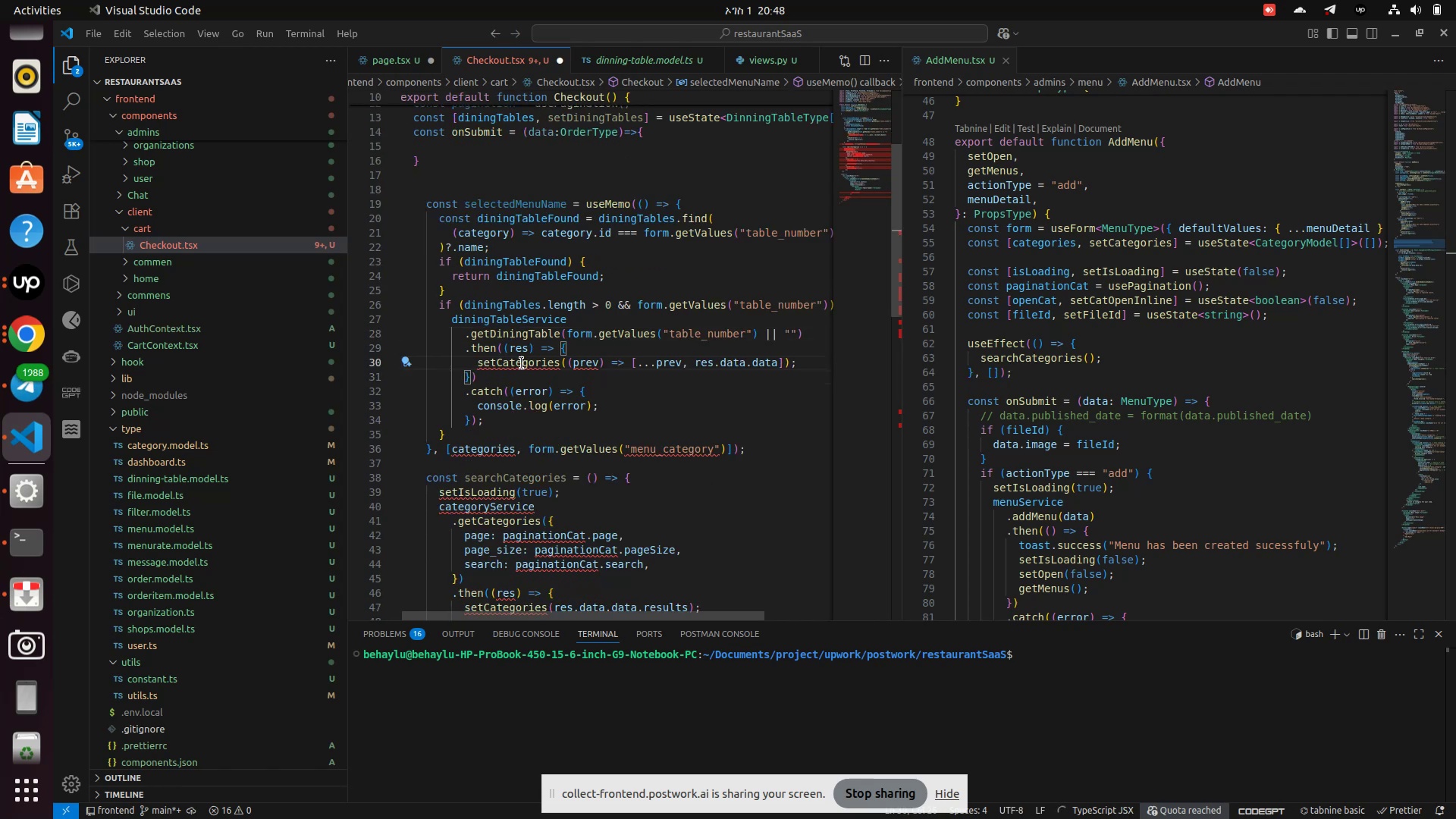 
type(st)
key(Backspace)
type(et)
 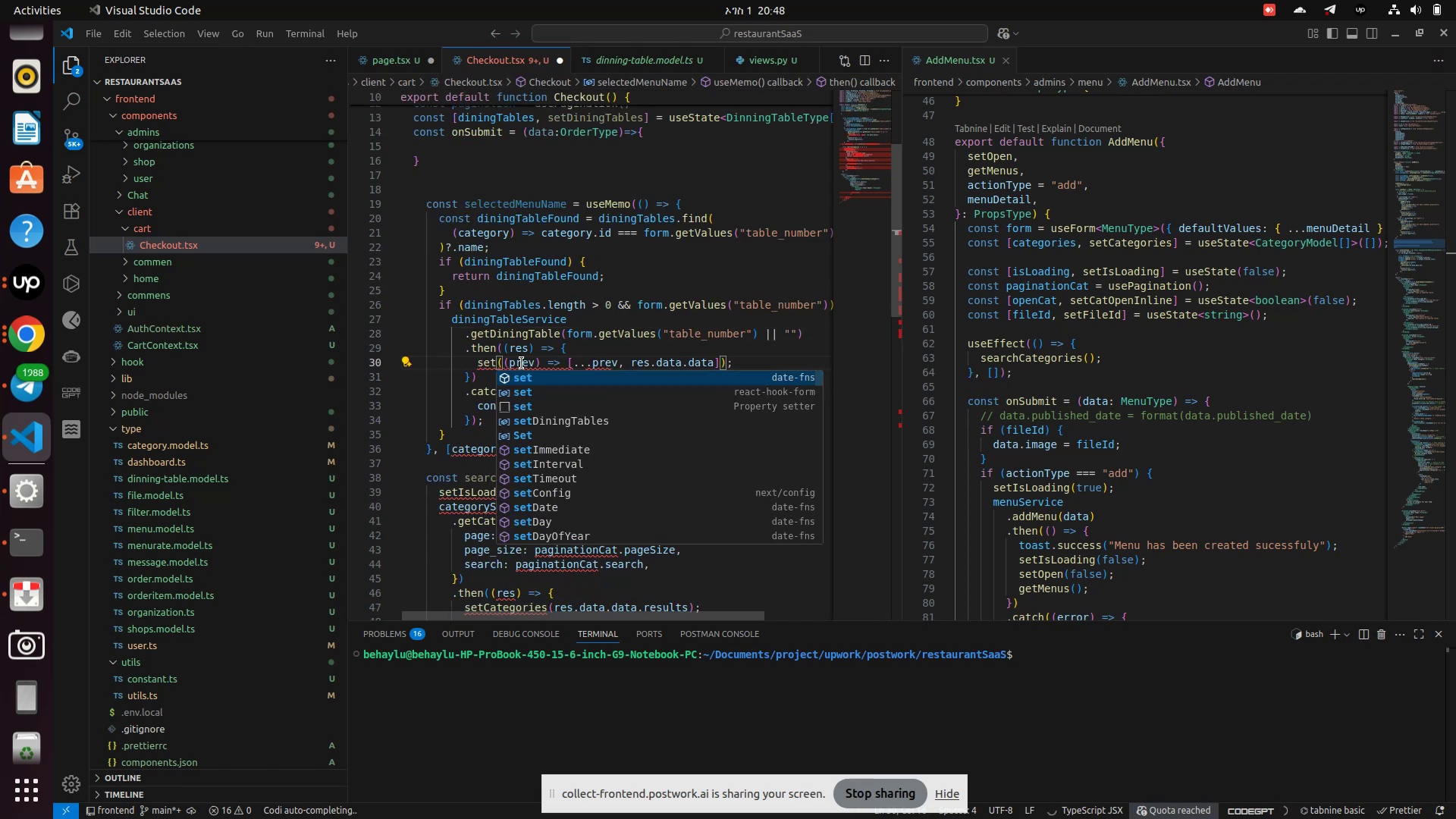 
key(ArrowDown)
 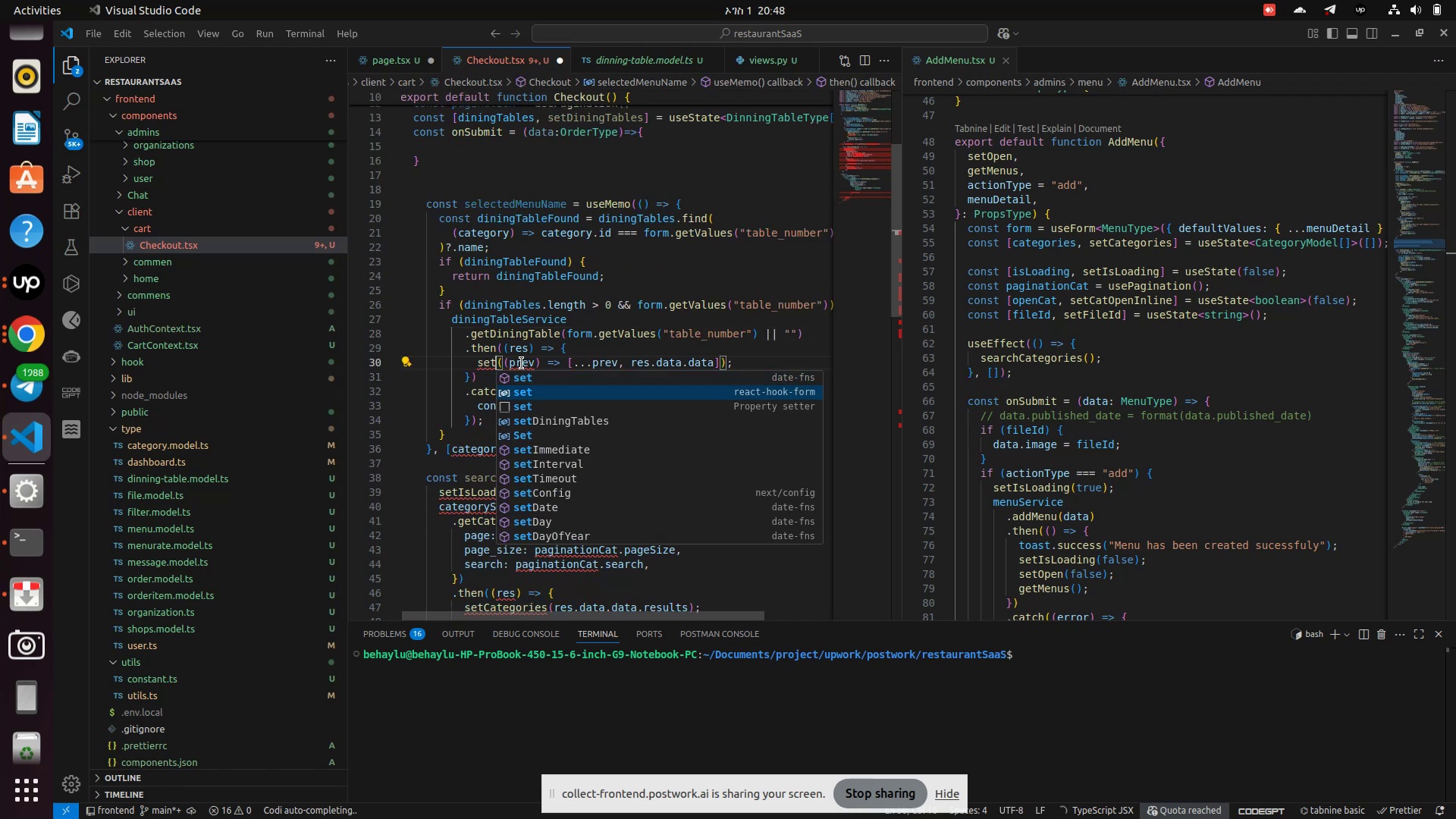 
key(ArrowDown)
 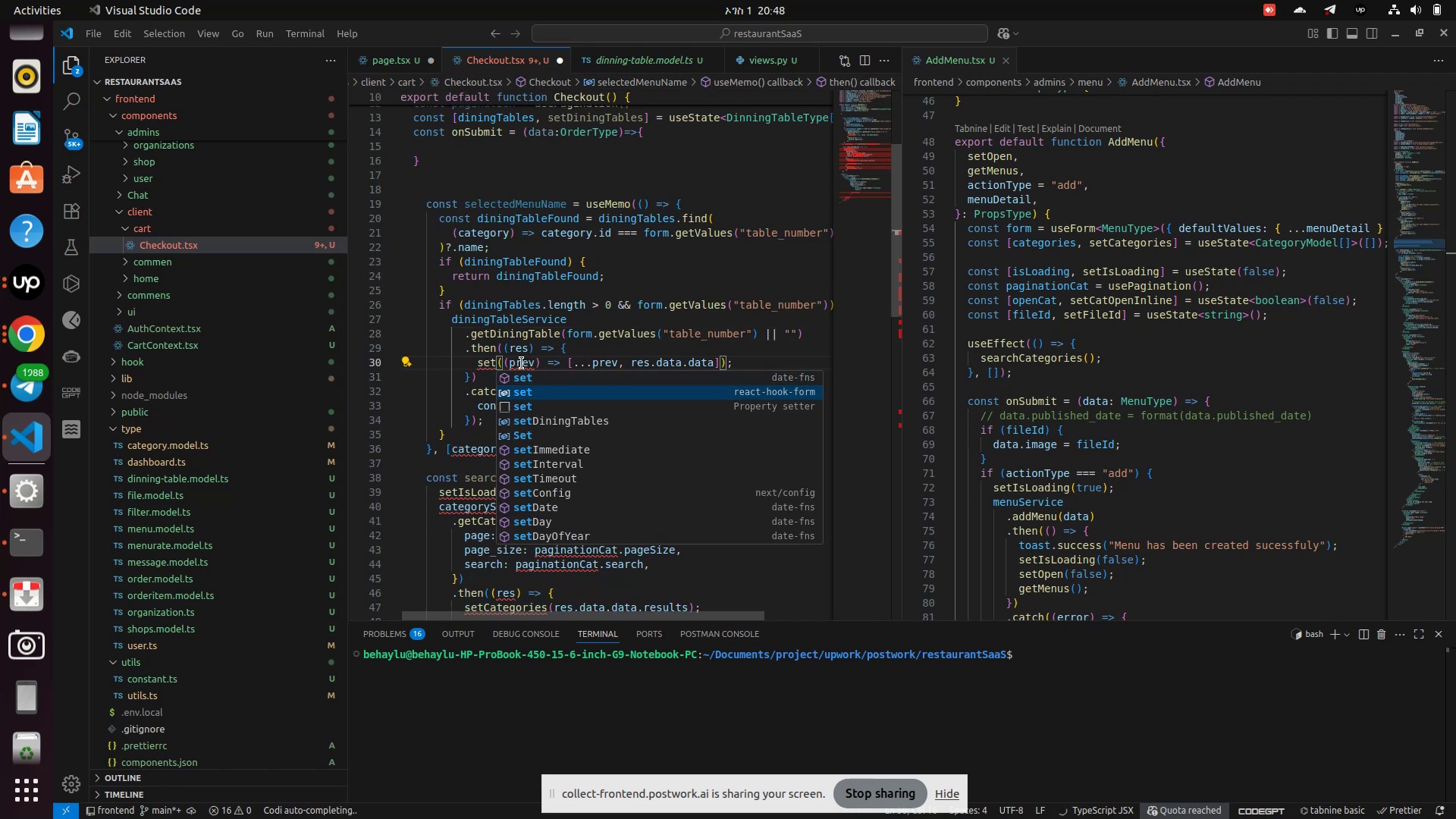 
key(ArrowDown)
 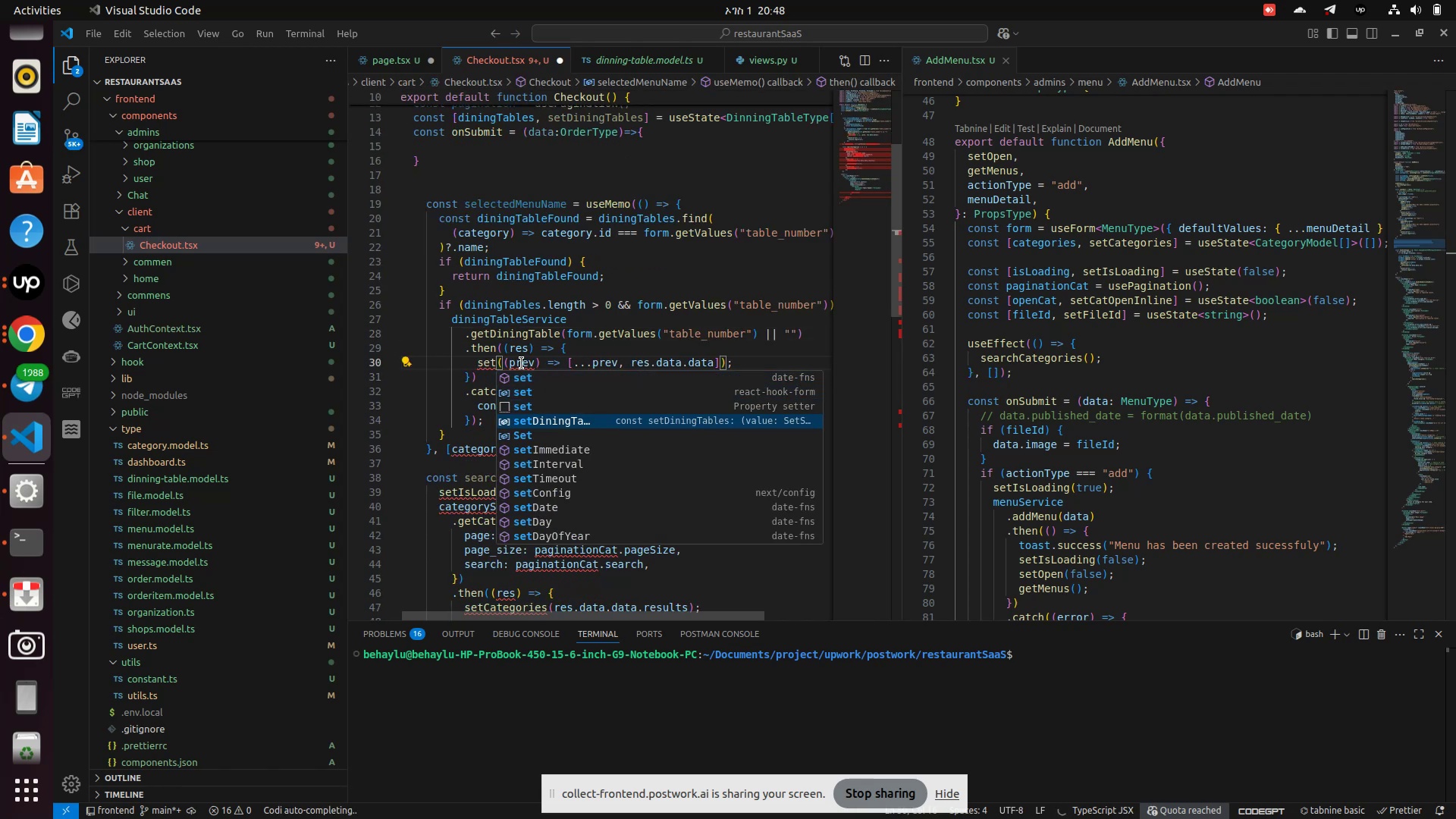 
key(Enter)
 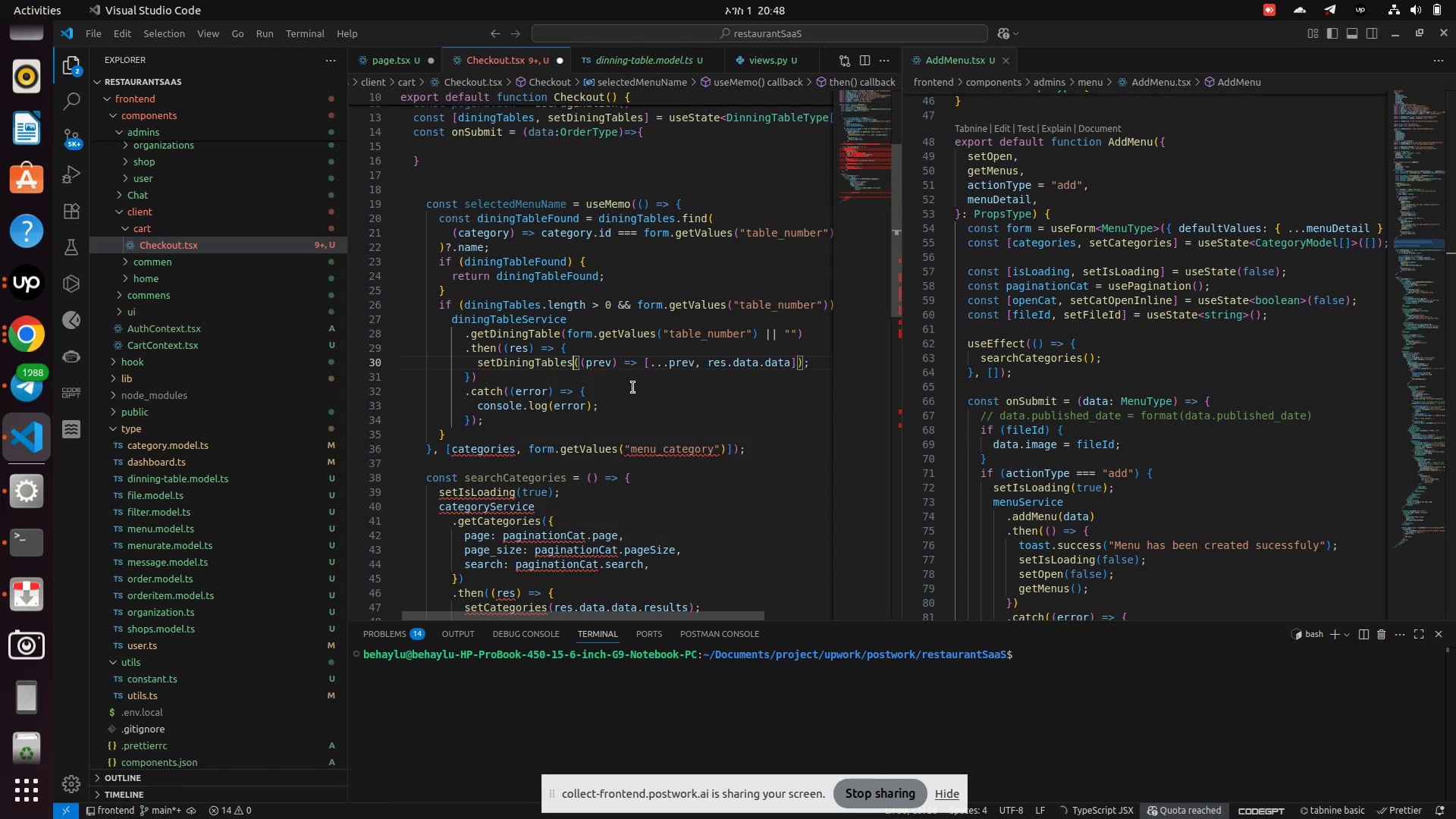 
scroll: coordinate [633, 388], scroll_direction: down, amount: 1.0
 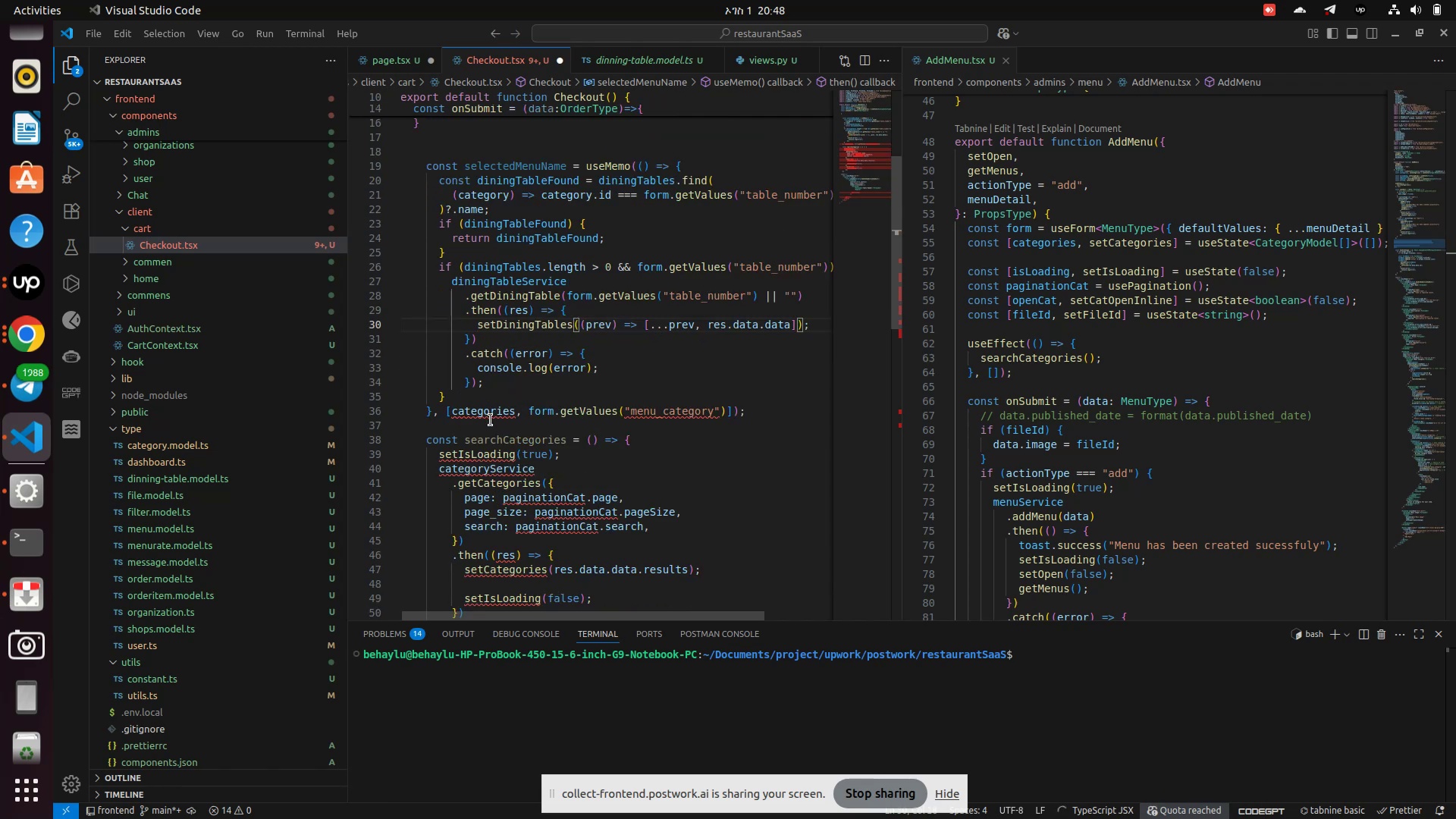 
double_click([487, 410])
 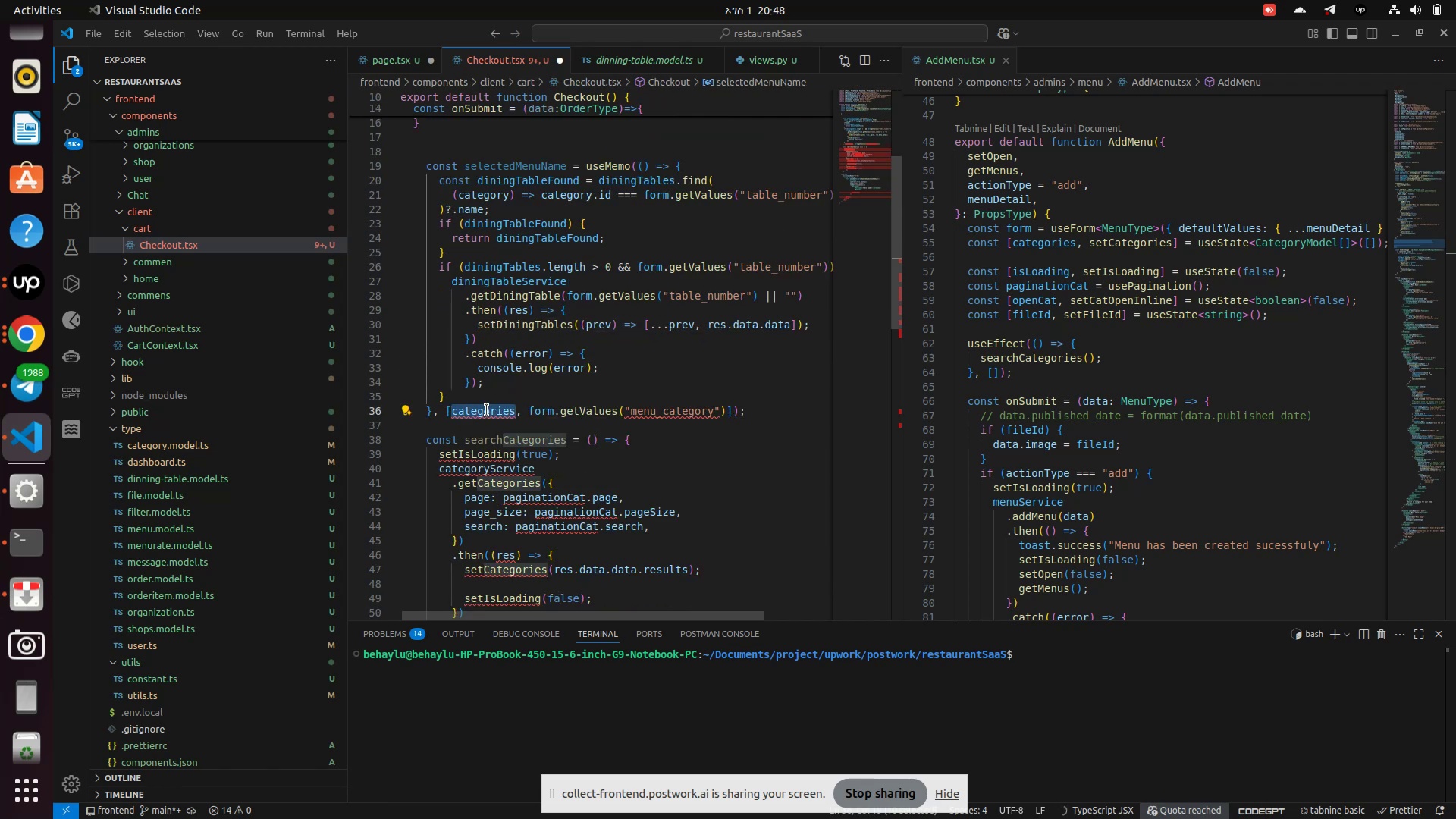 
type(di)
 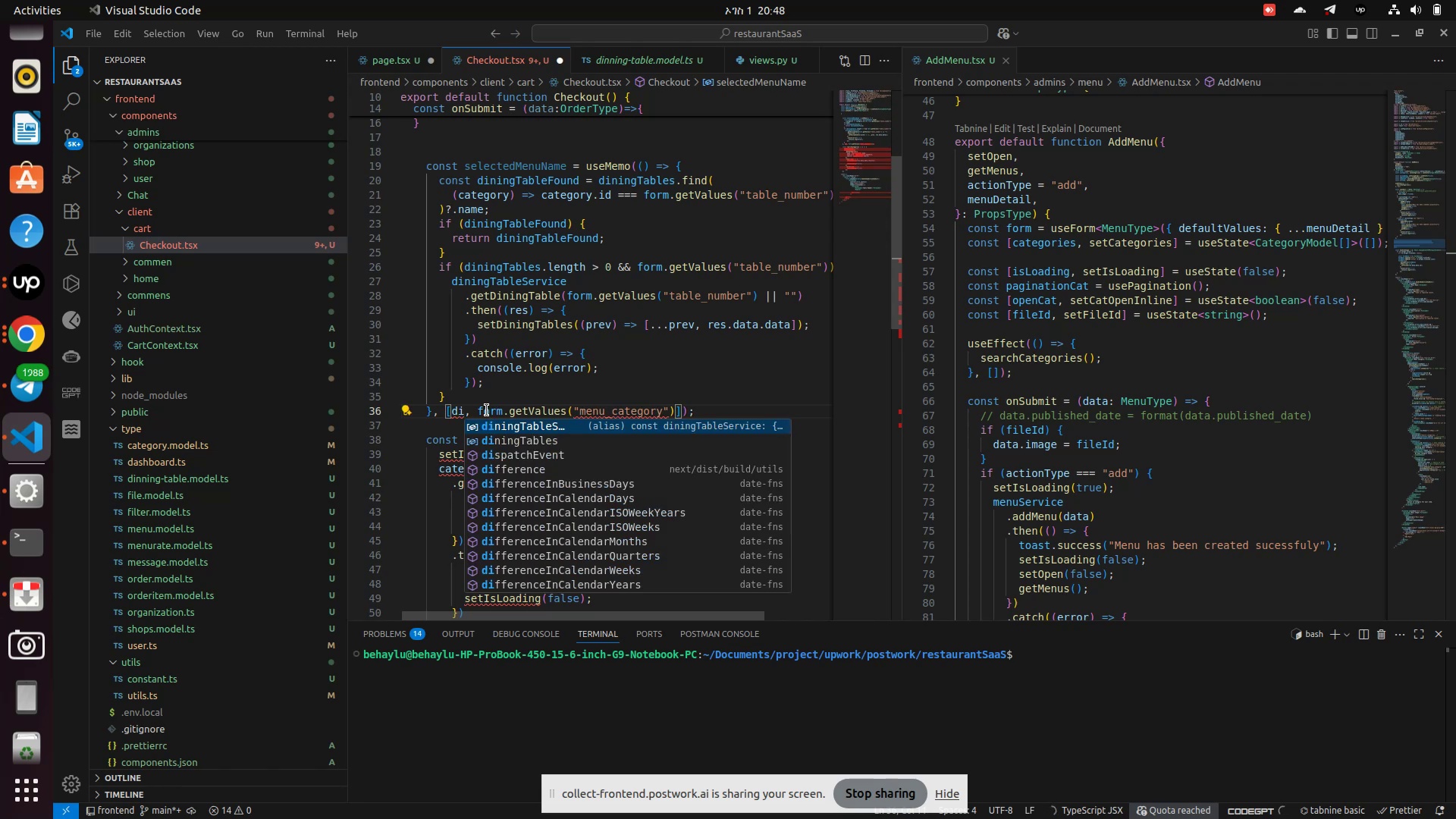 
key(ArrowDown)
 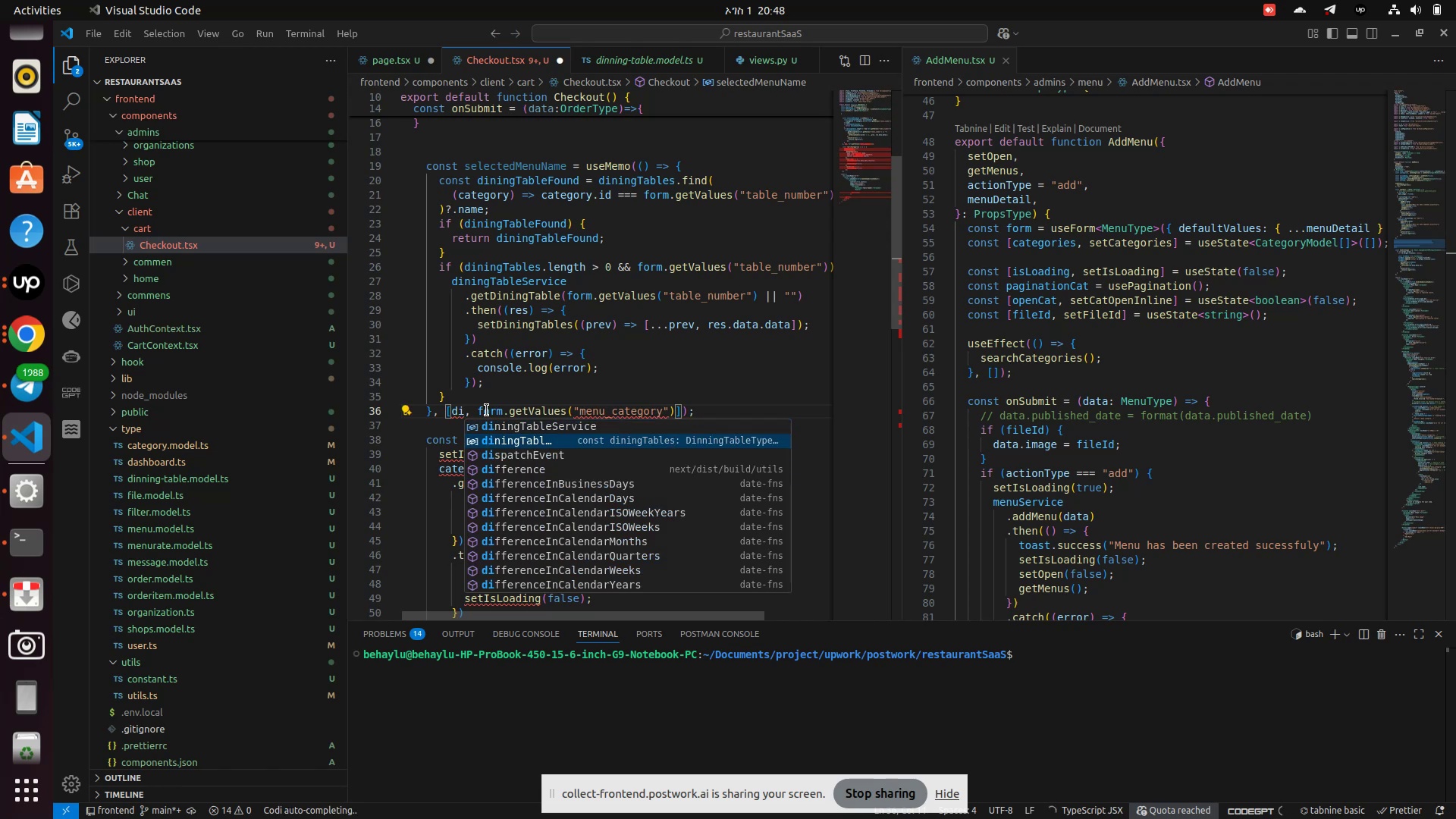 
key(Enter)
 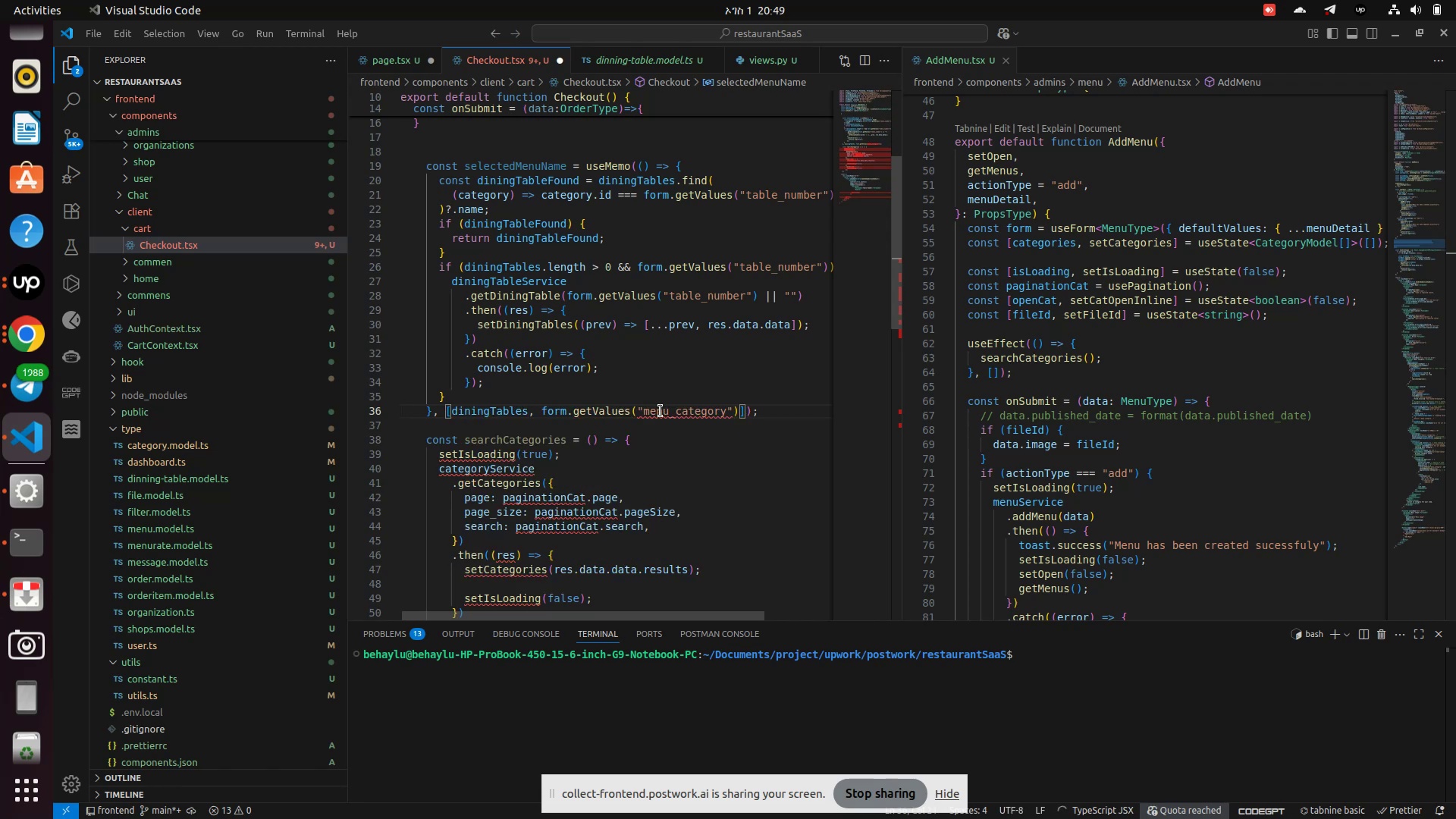 
double_click([666, 412])
 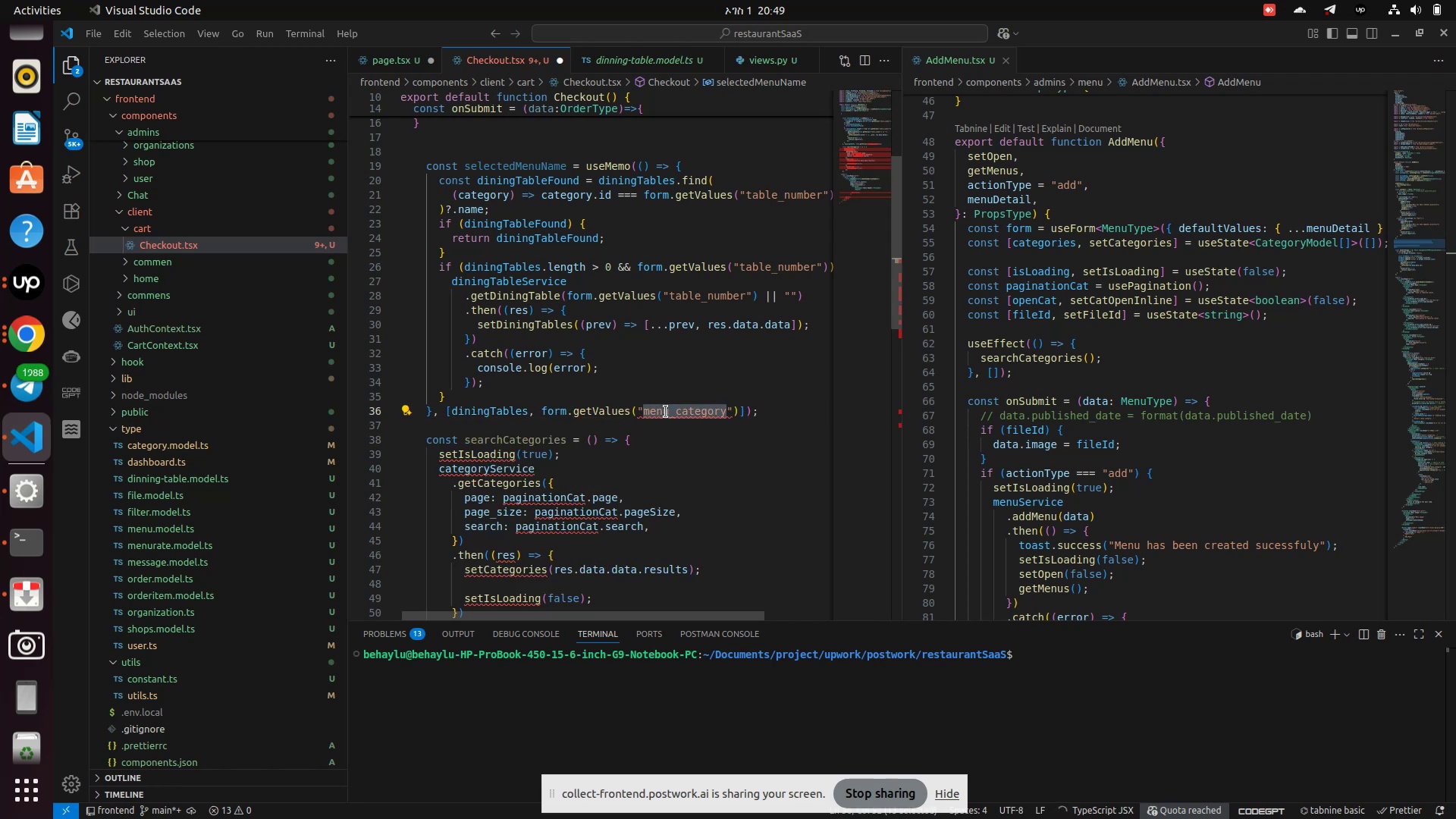 
type(table_number)
 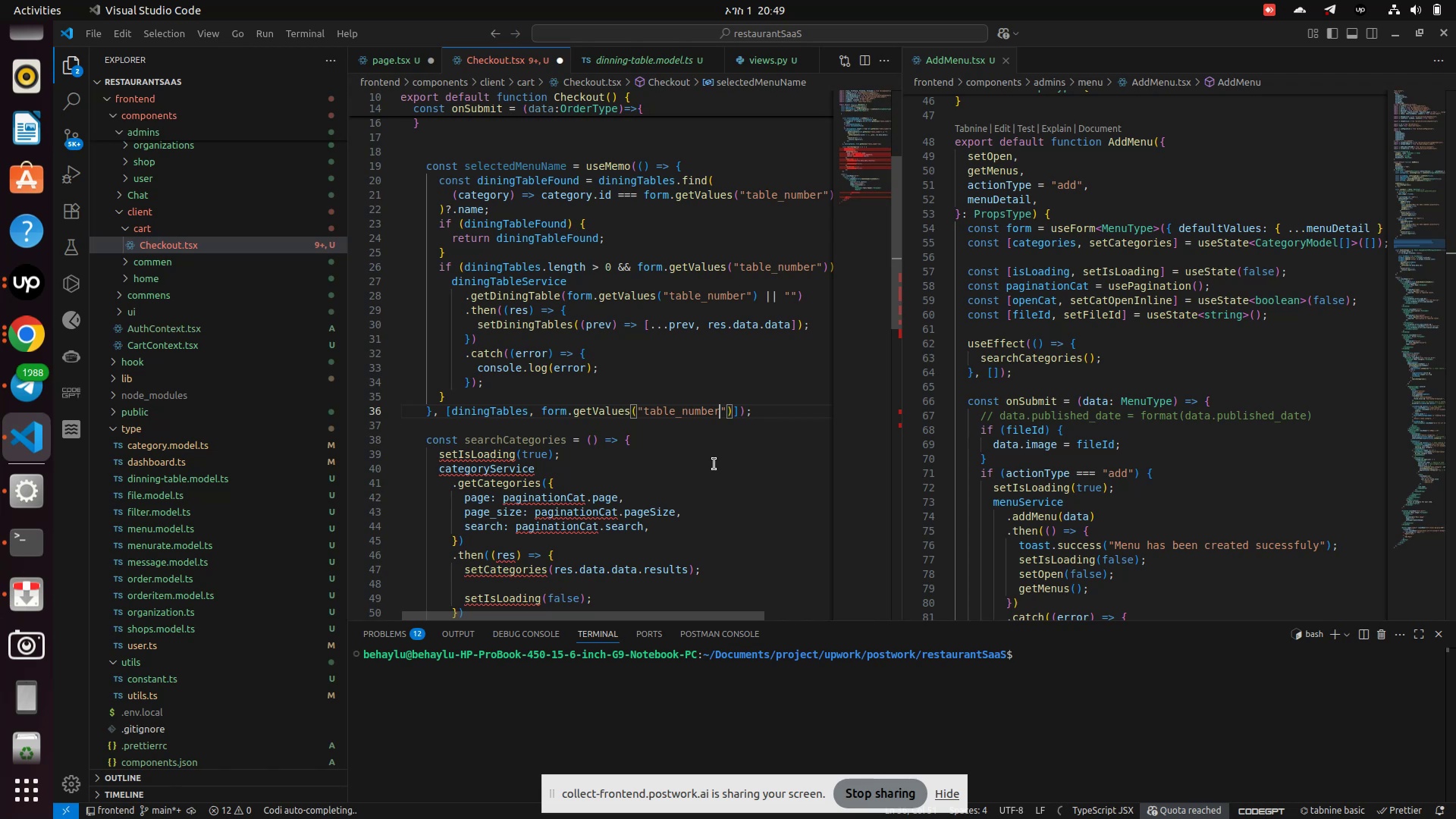 
left_click([655, 460])
 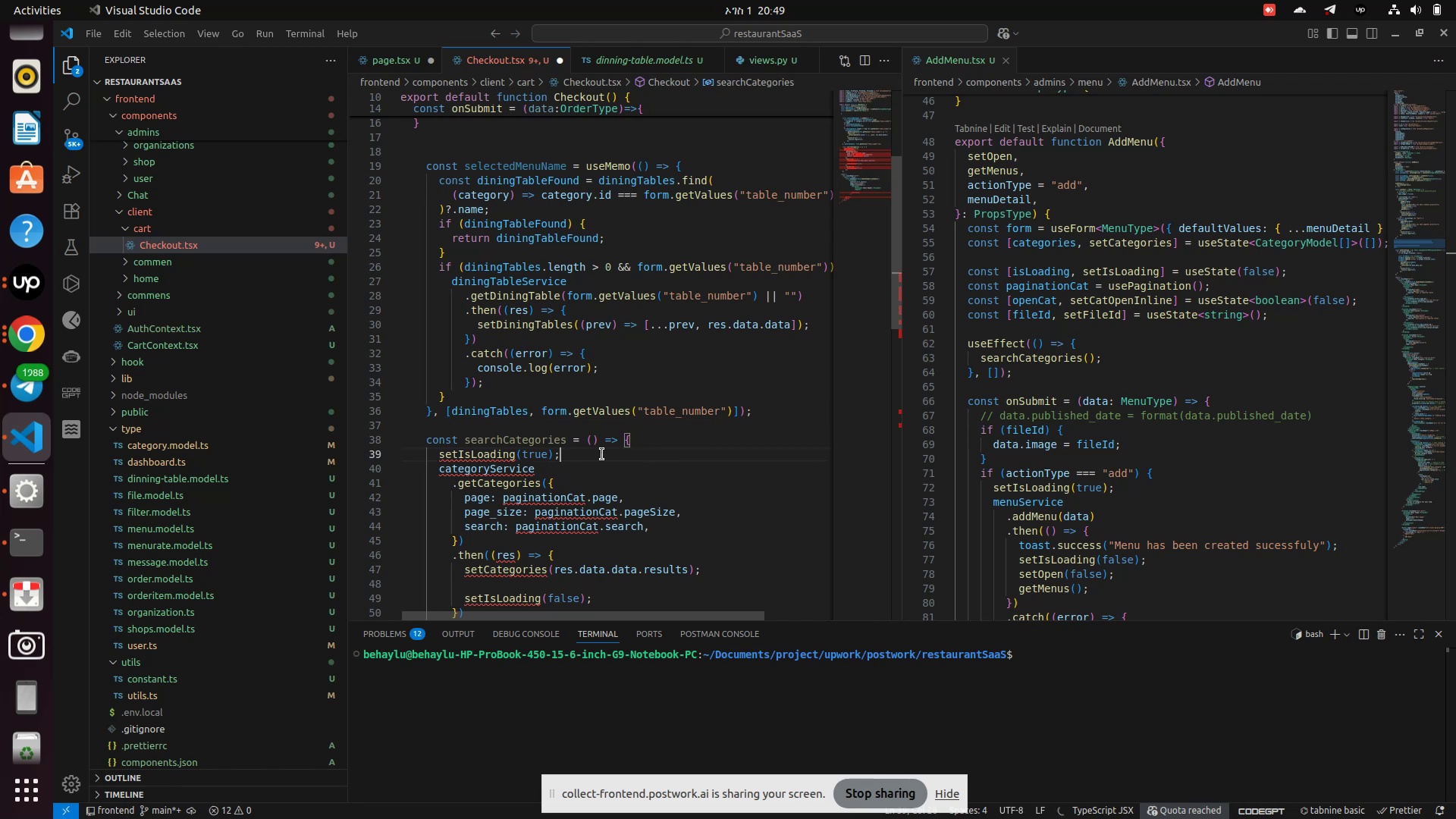 
scroll: coordinate [602, 454], scroll_direction: down, amount: 1.0
 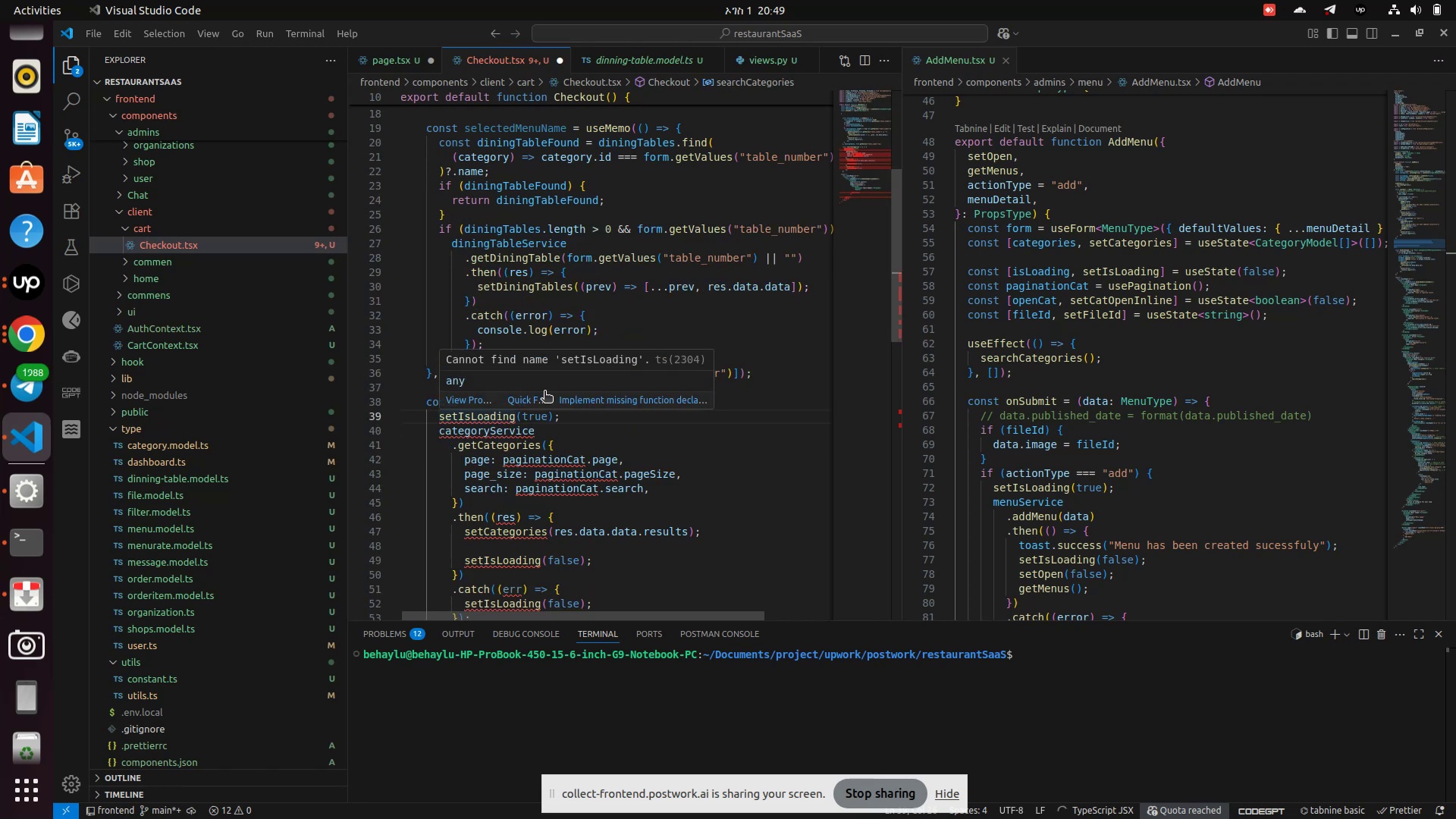 
left_click([552, 439])
 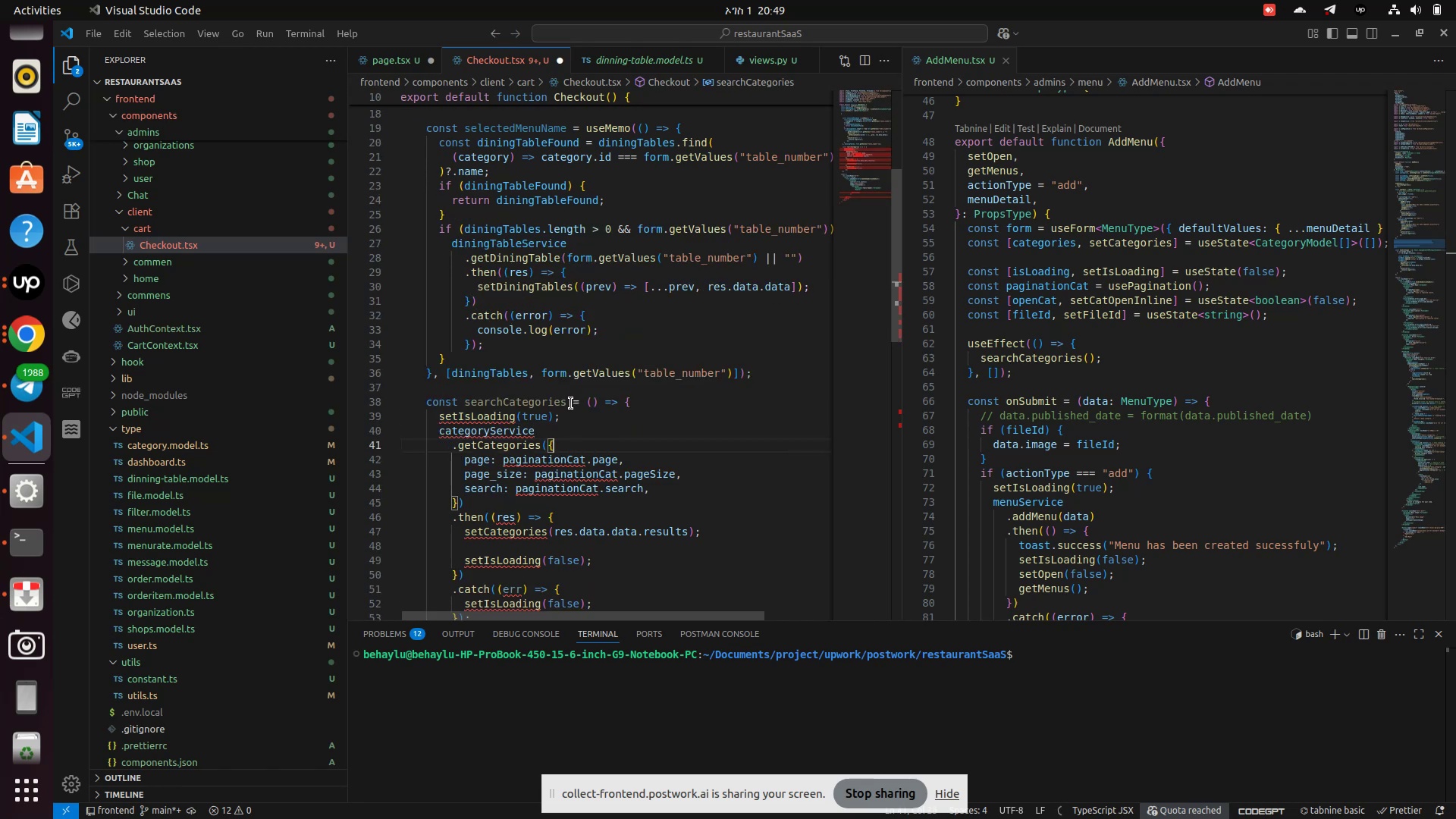 
left_click([568, 406])
 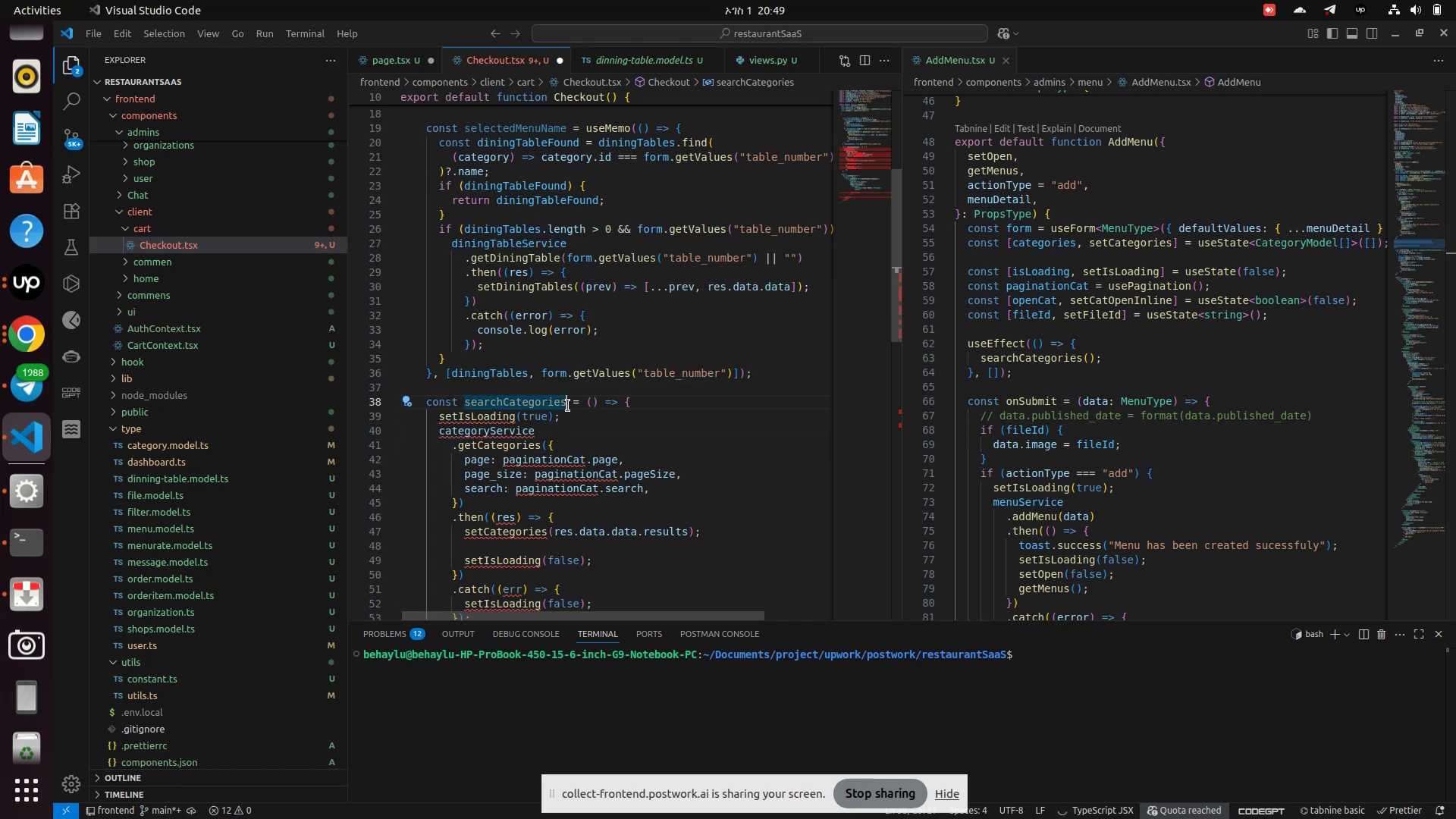 
key(ArrowLeft)
 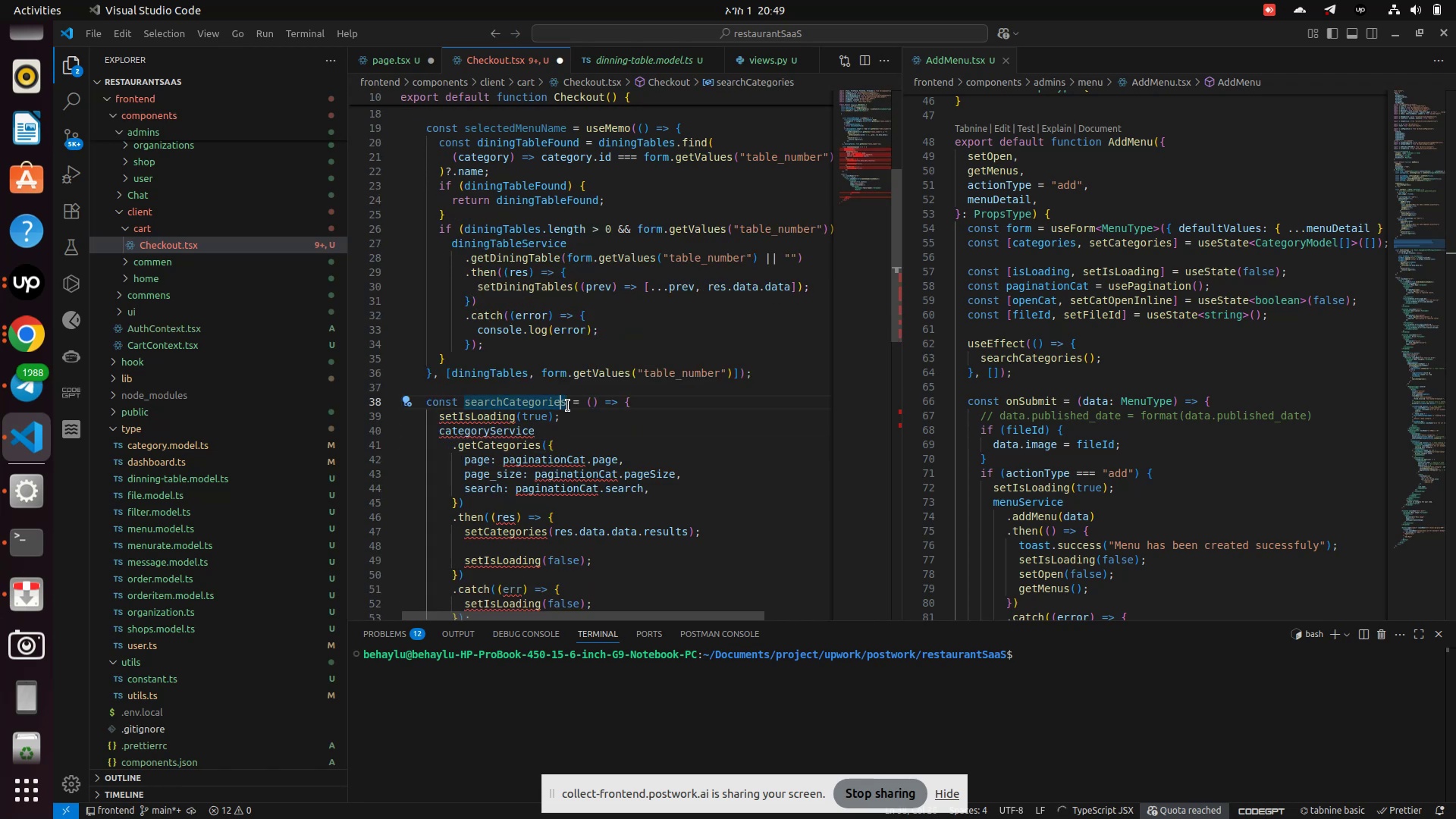 
key(Backspace)
key(Backspace)
key(Backspace)
type(DiningTable)
 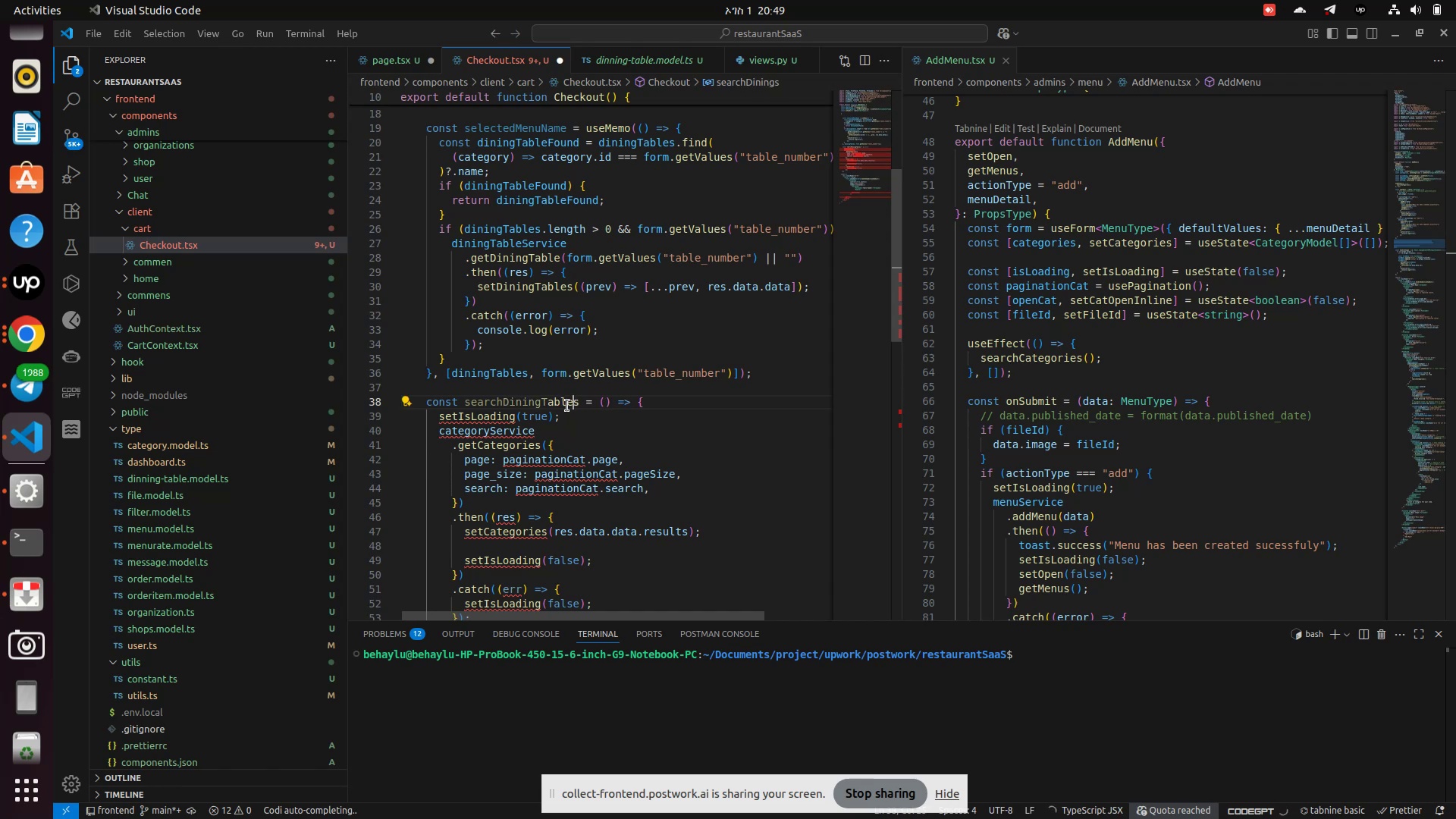 
mouse_move([485, 409])
 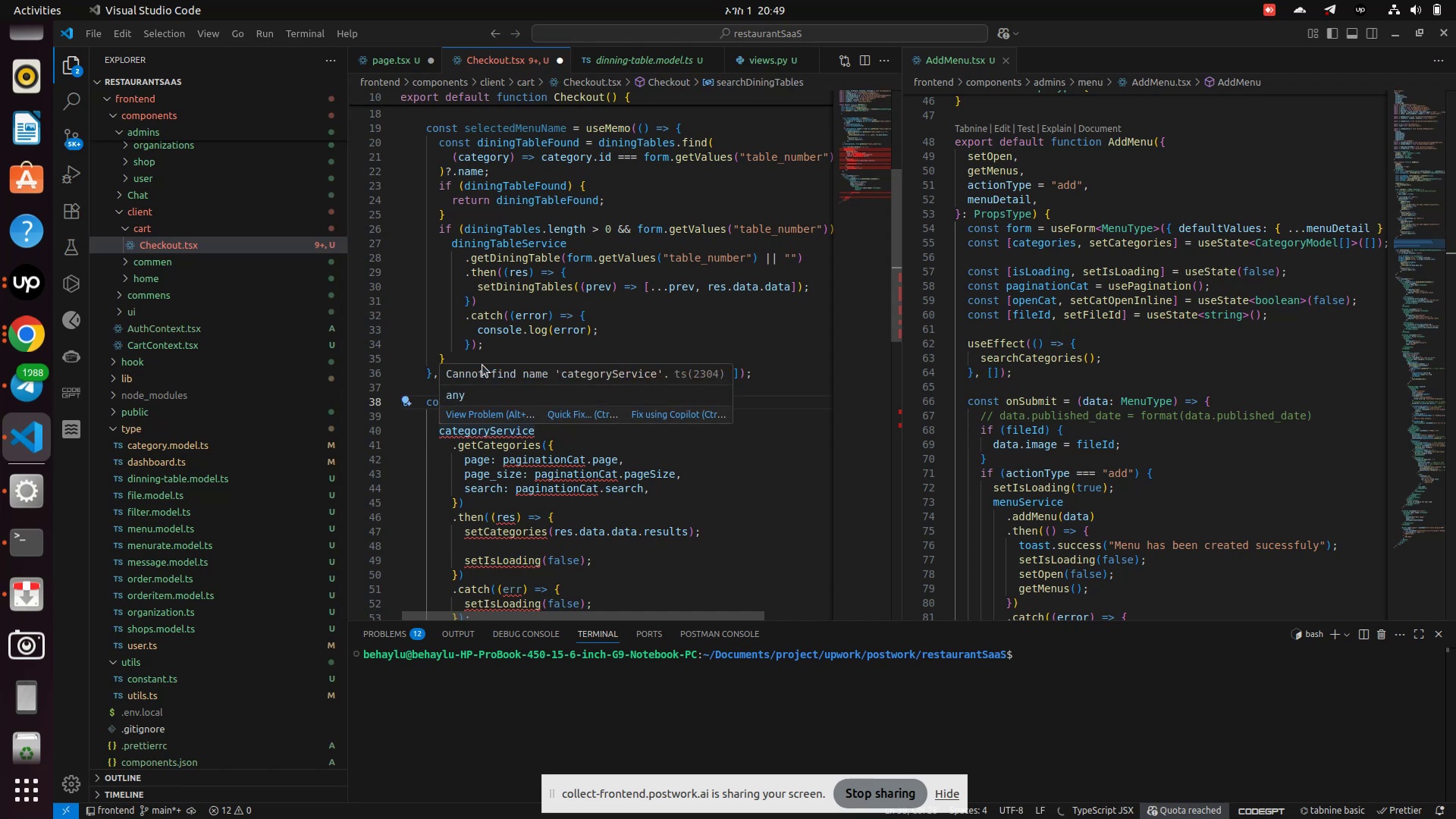 
scroll: coordinate [482, 362], scroll_direction: up, amount: 4.0
 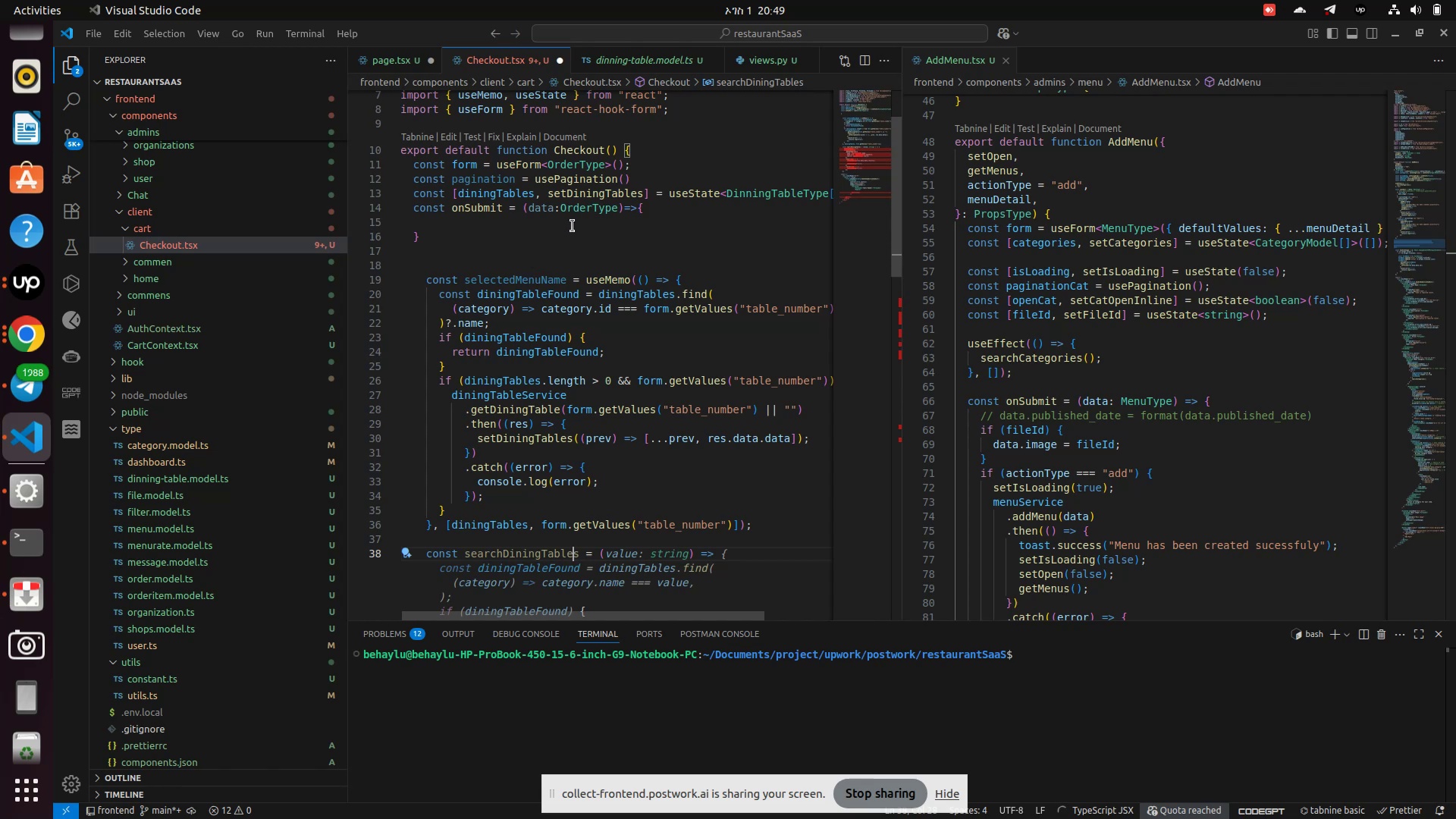 
wait(6.26)
 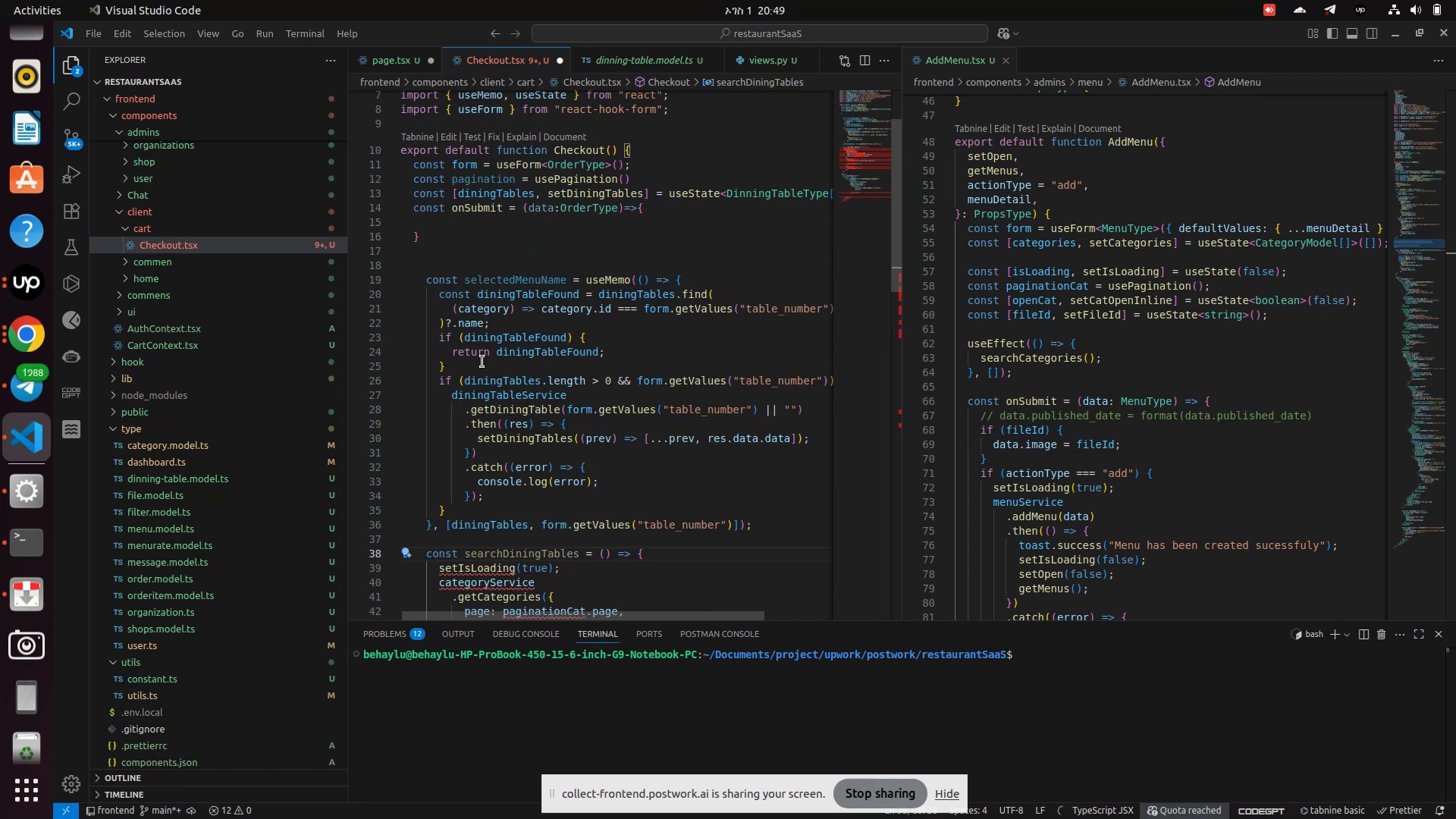 
key(Enter)
 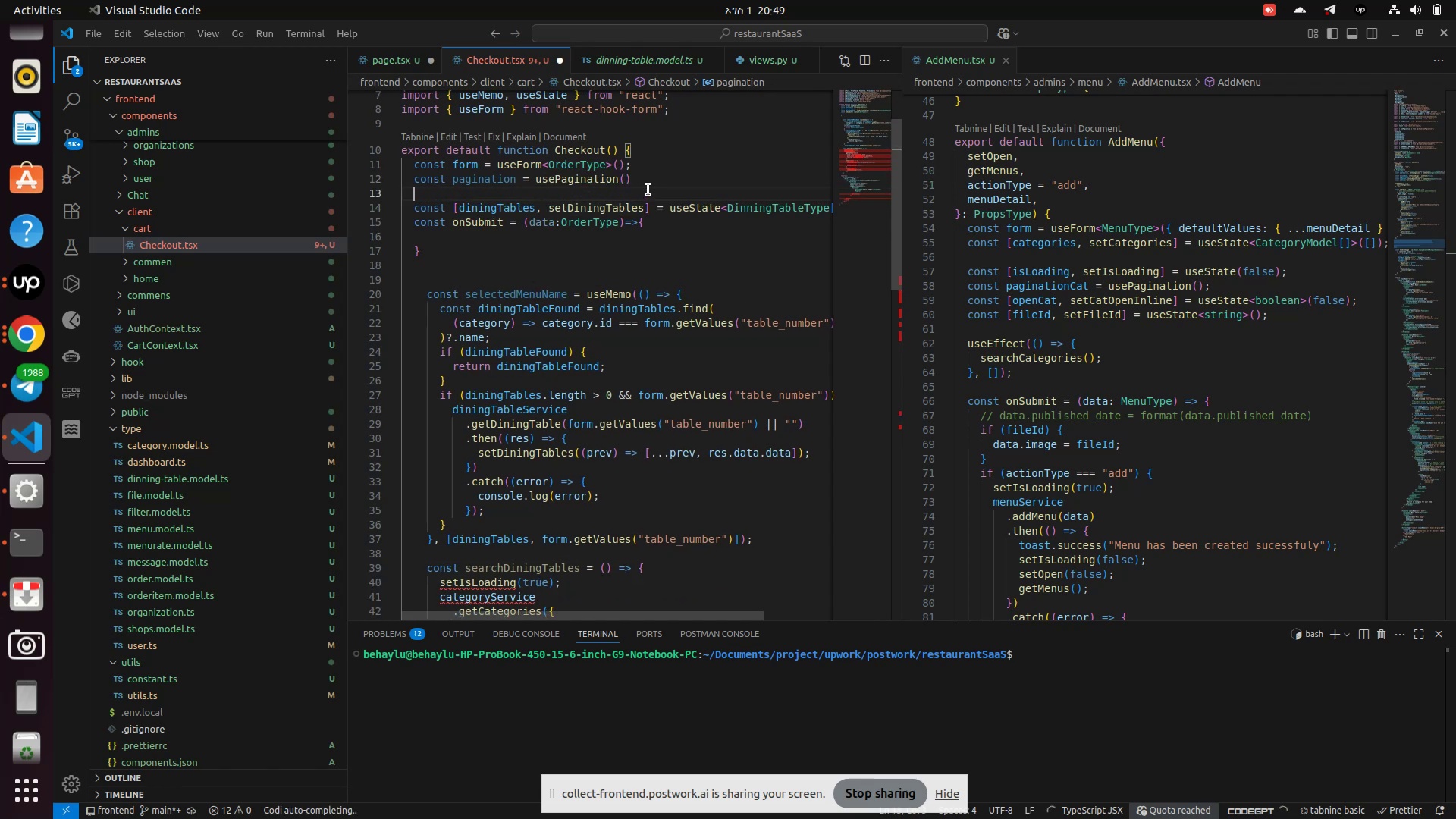 
type(const [is)
 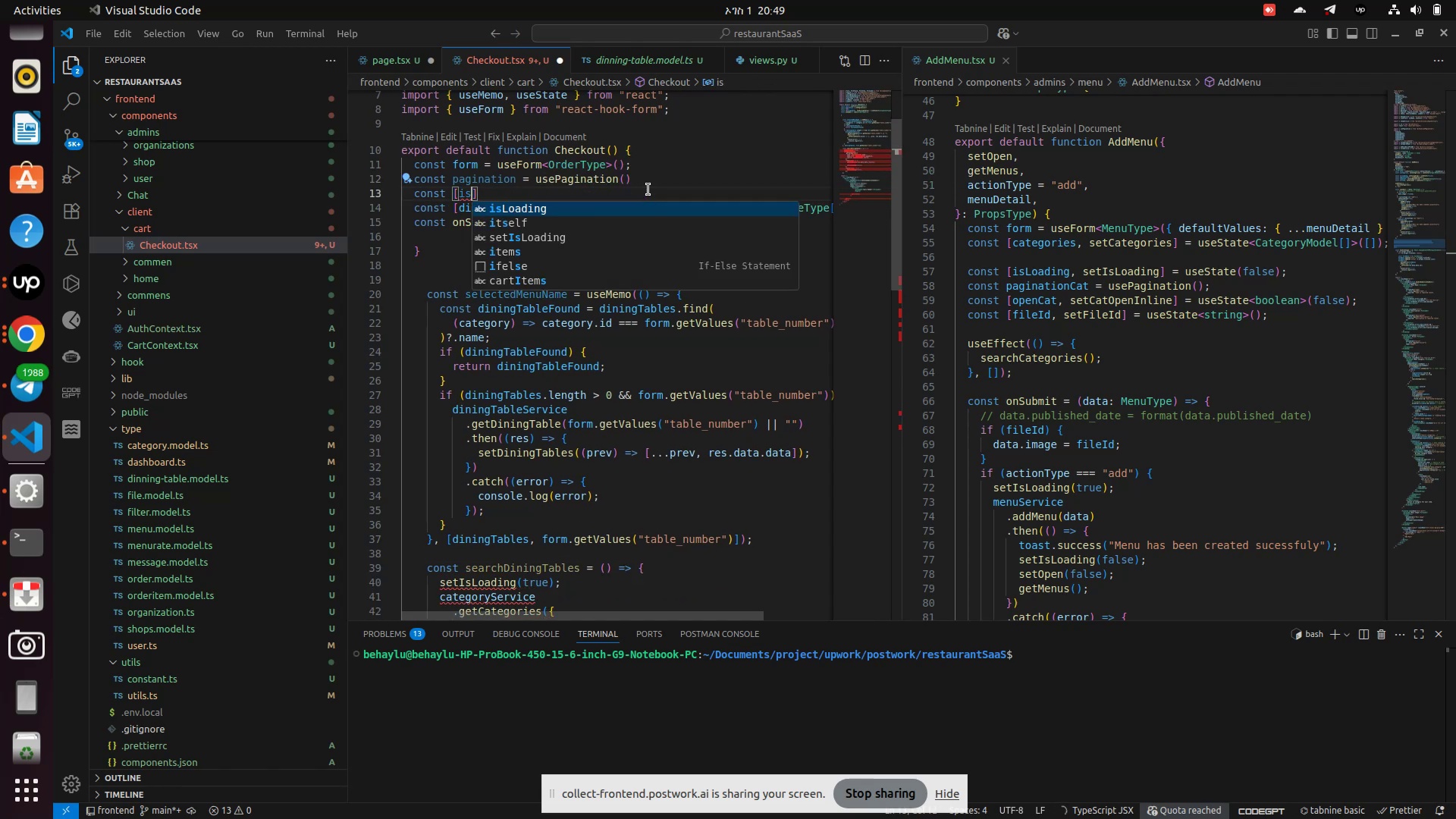 
key(Enter)
 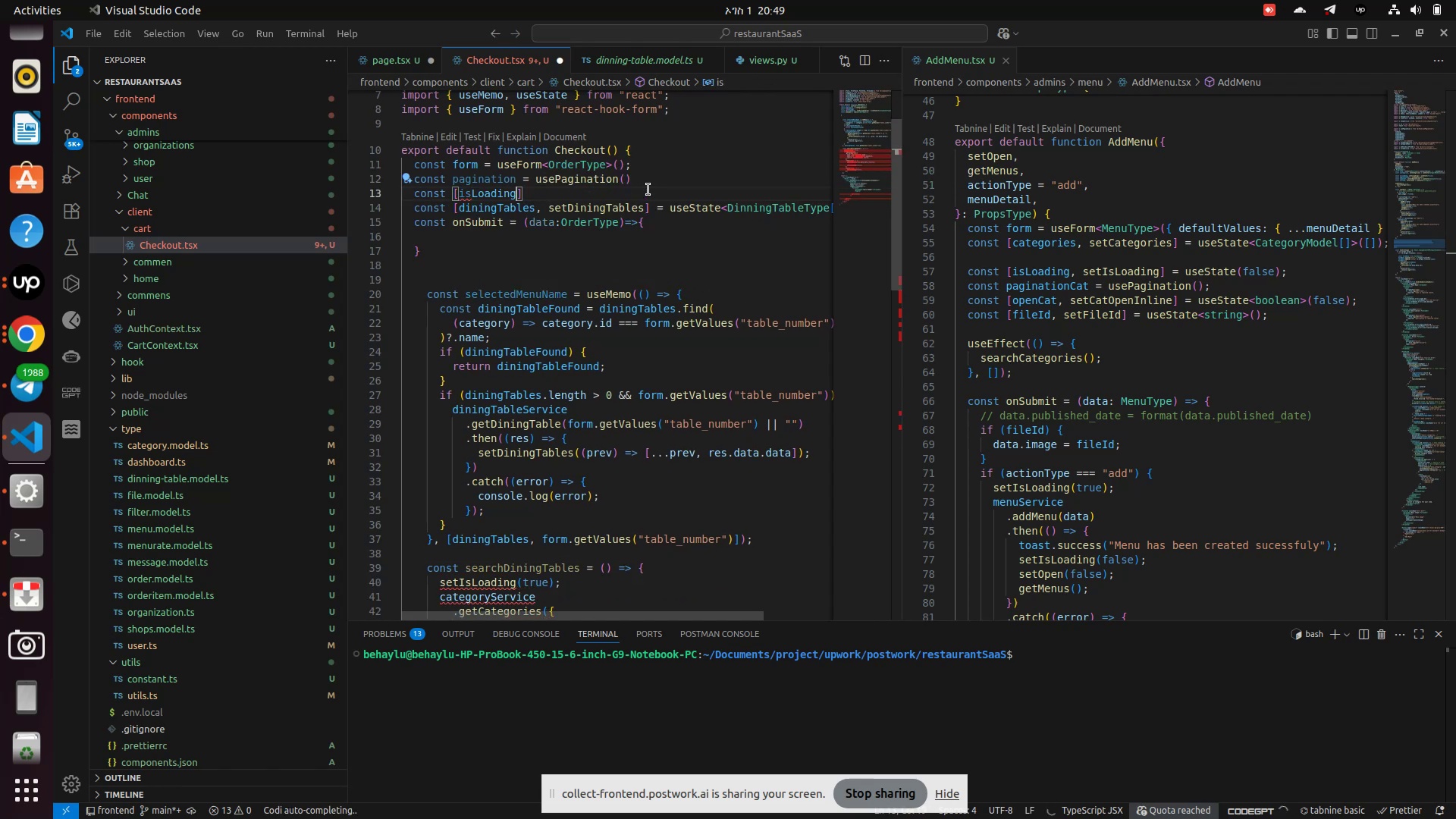 
type(, setIsLoading] = useState<boolean>(true)
 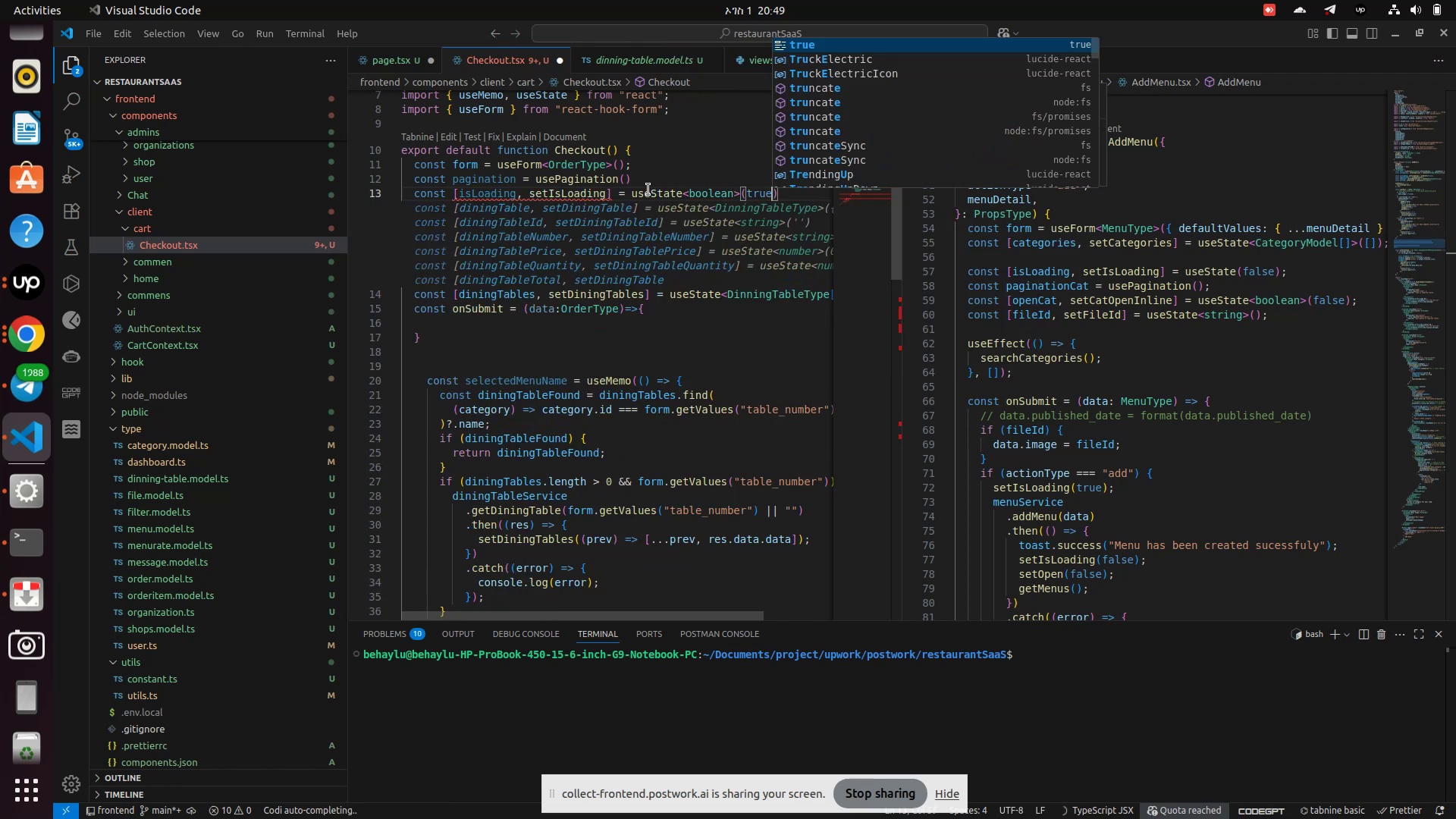 
key(ArrowRight)
 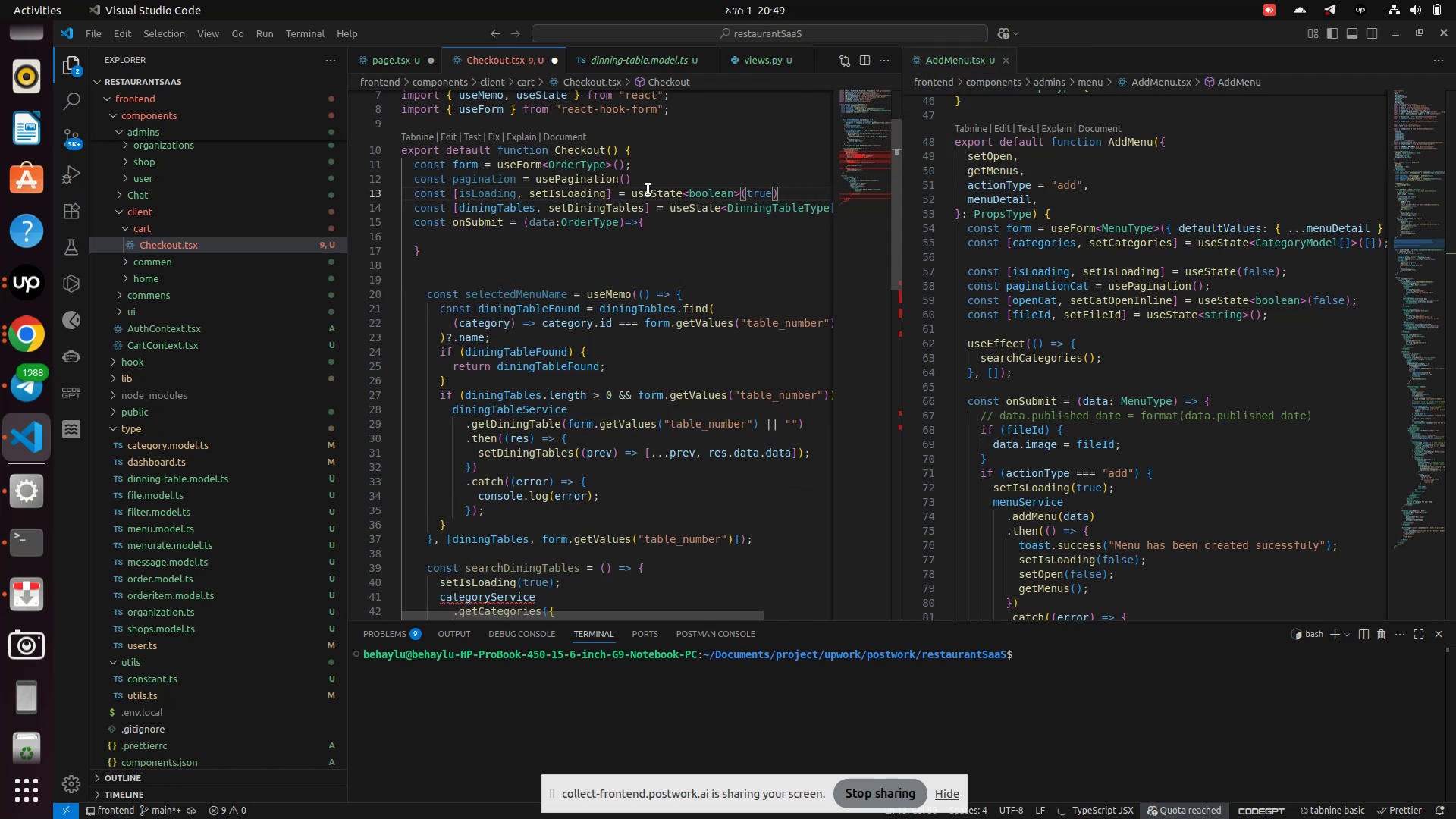 
scroll: coordinate [607, 287], scroll_direction: down, amount: 1.0
 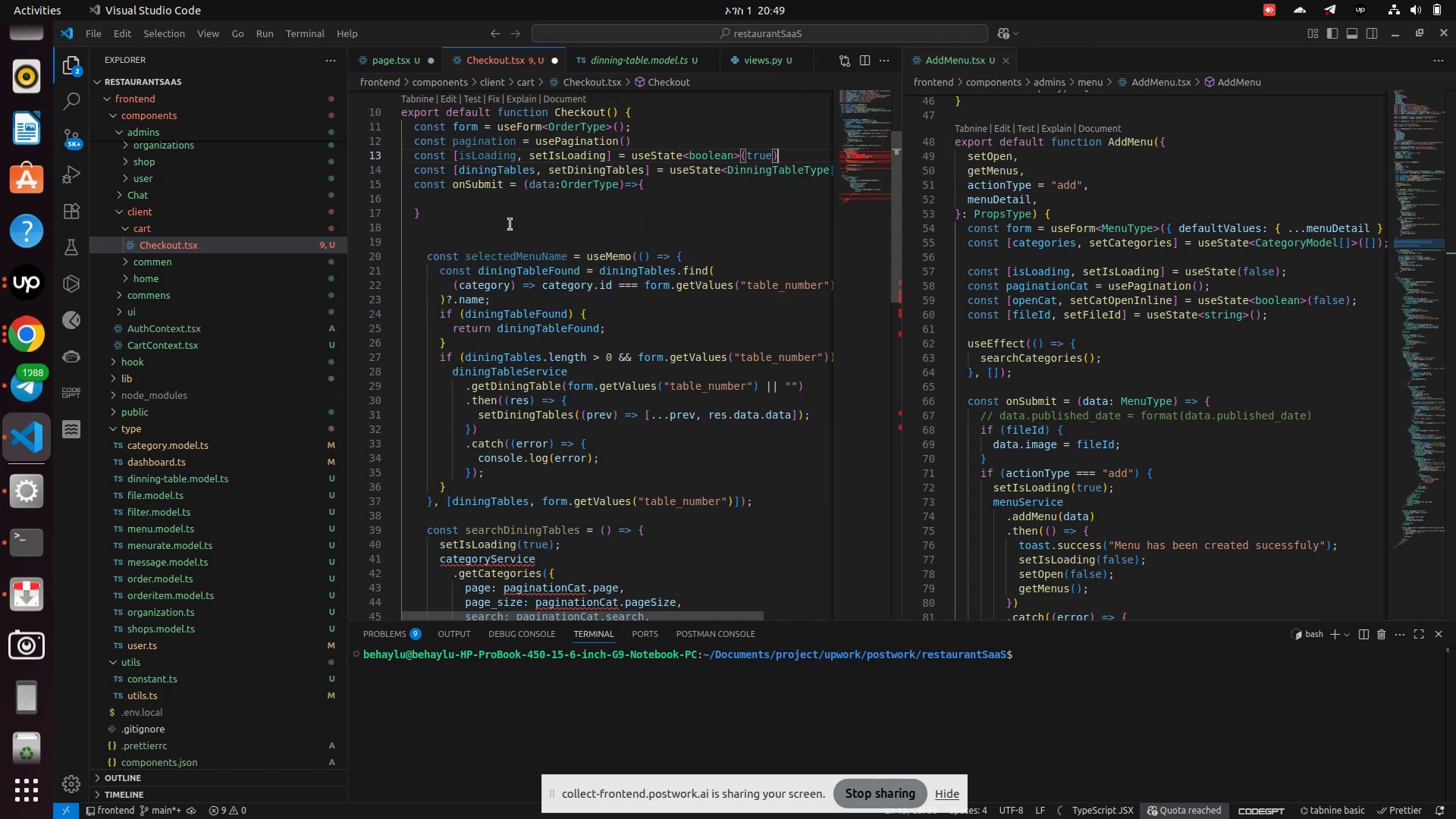 
left_click([510, 224])
 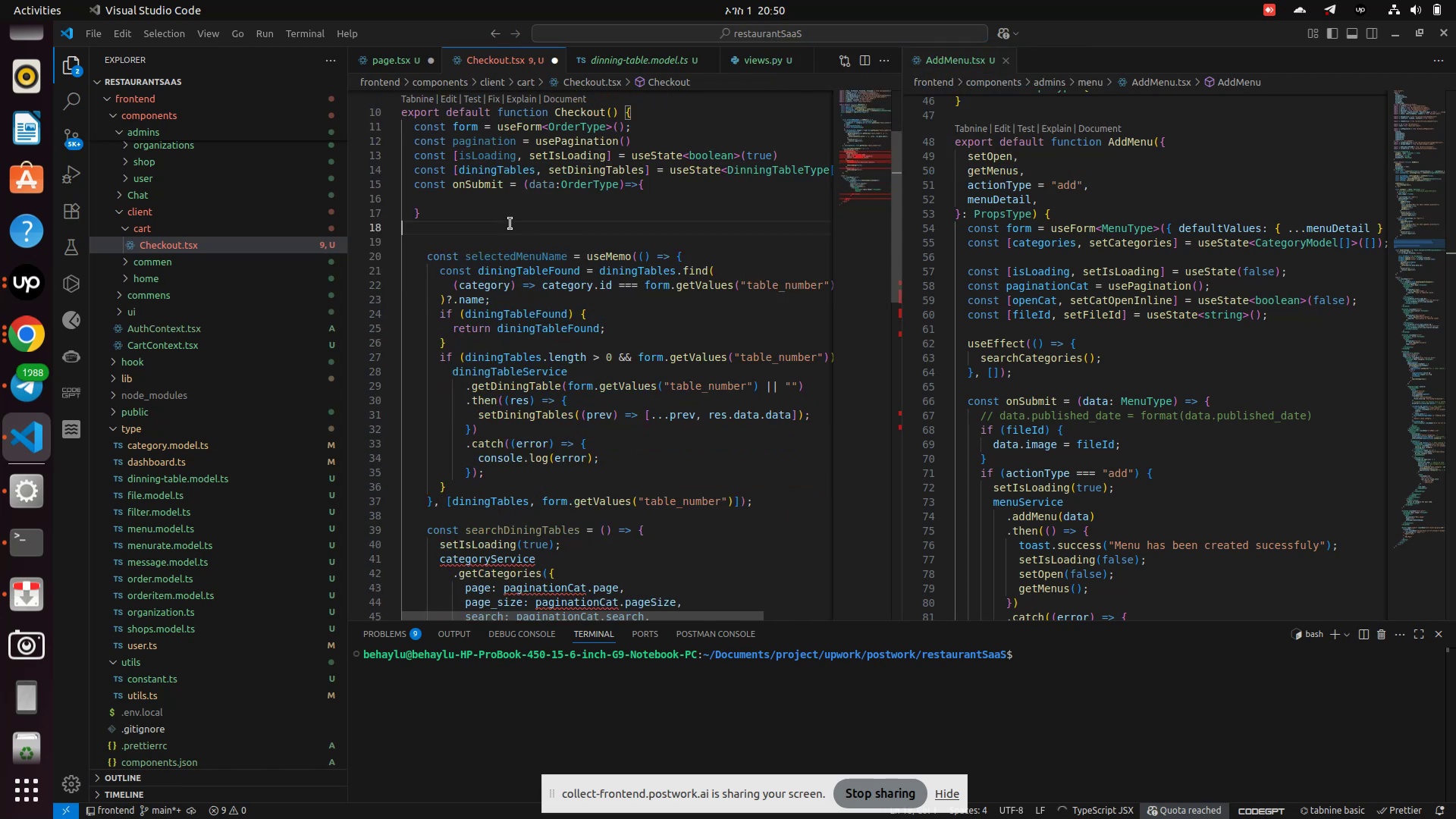 
scroll: coordinate [510, 222], scroll_direction: down, amount: 7.0
 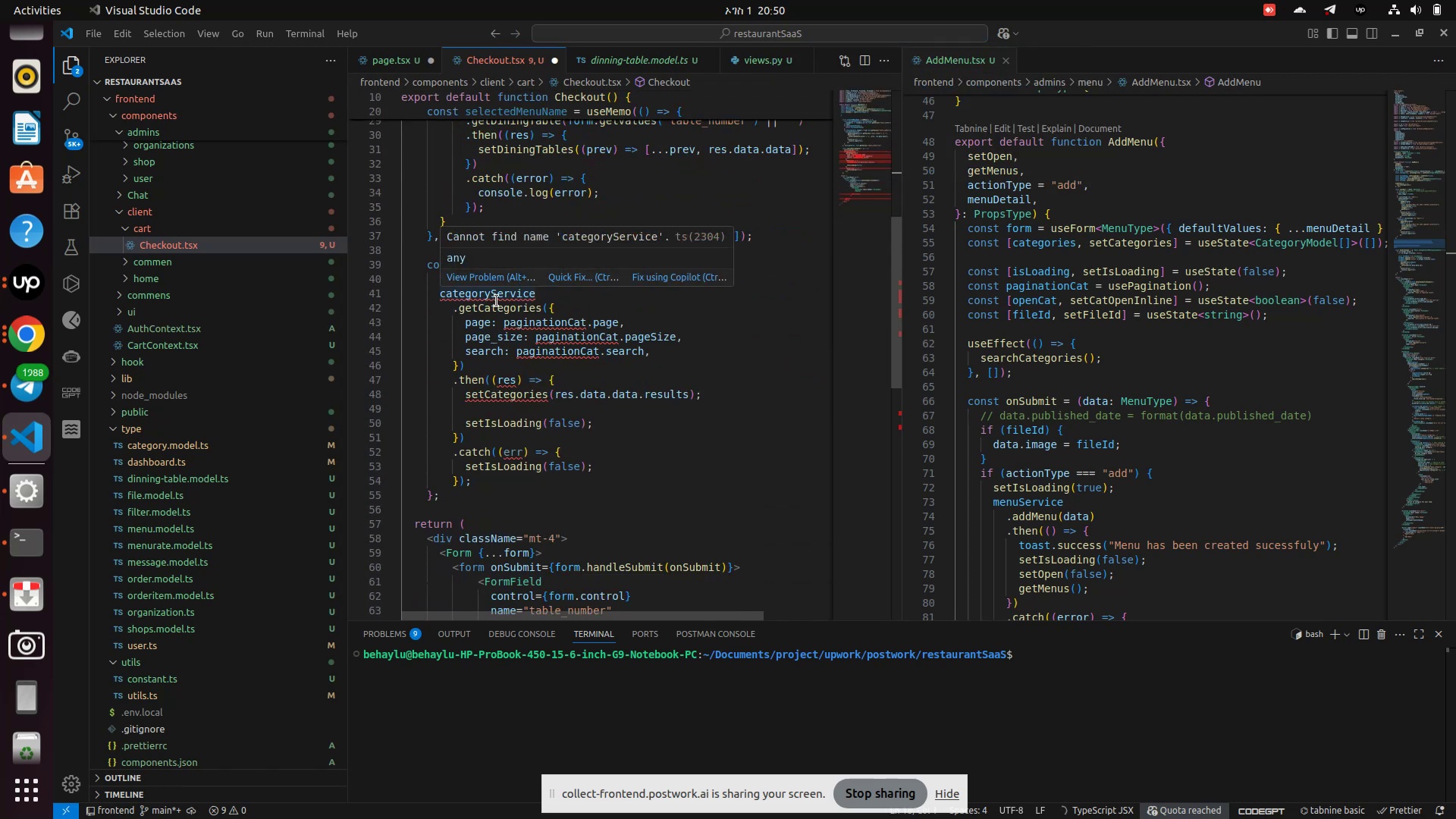 
double_click([497, 301])
 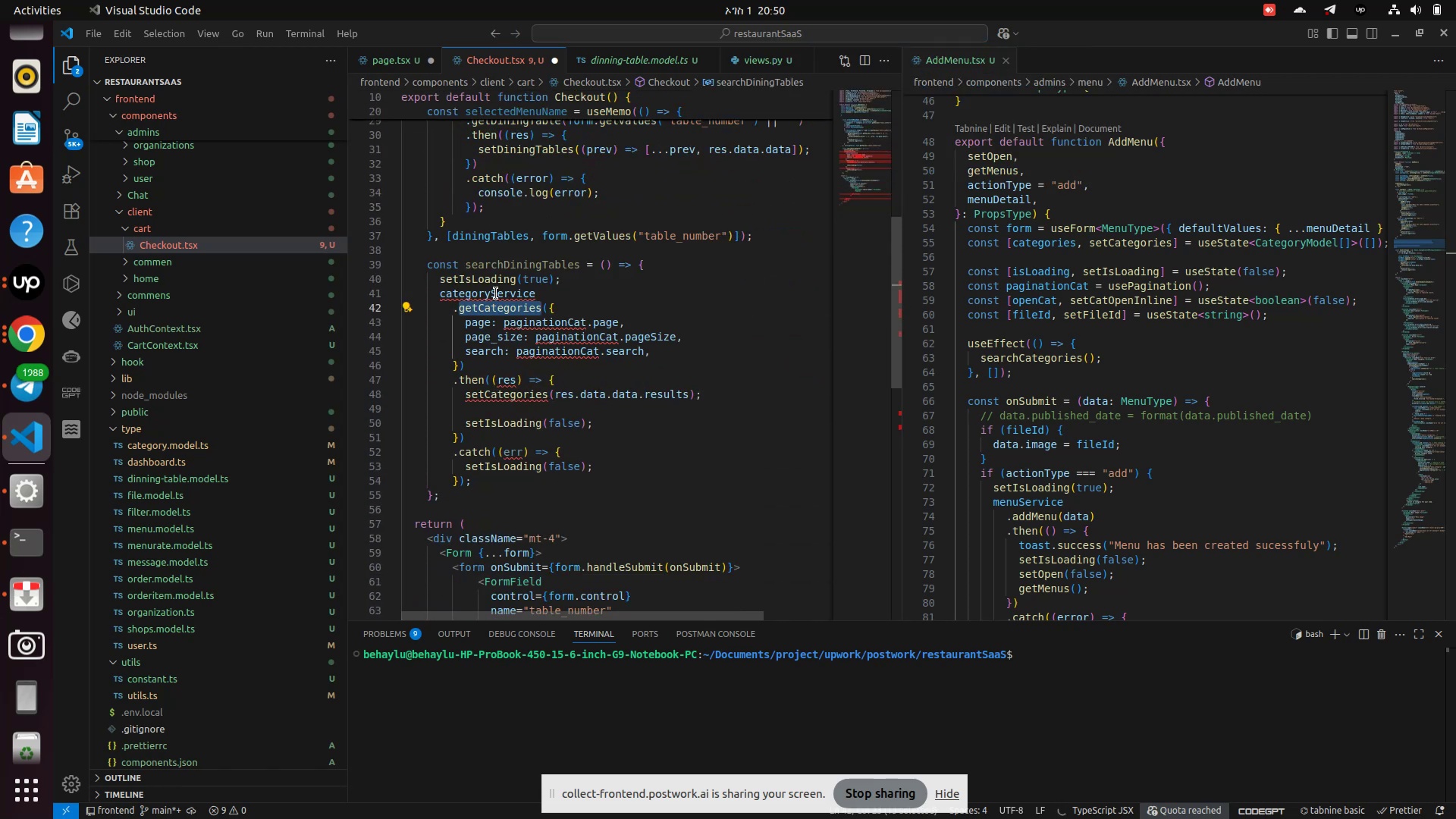 
double_click([496, 293])
 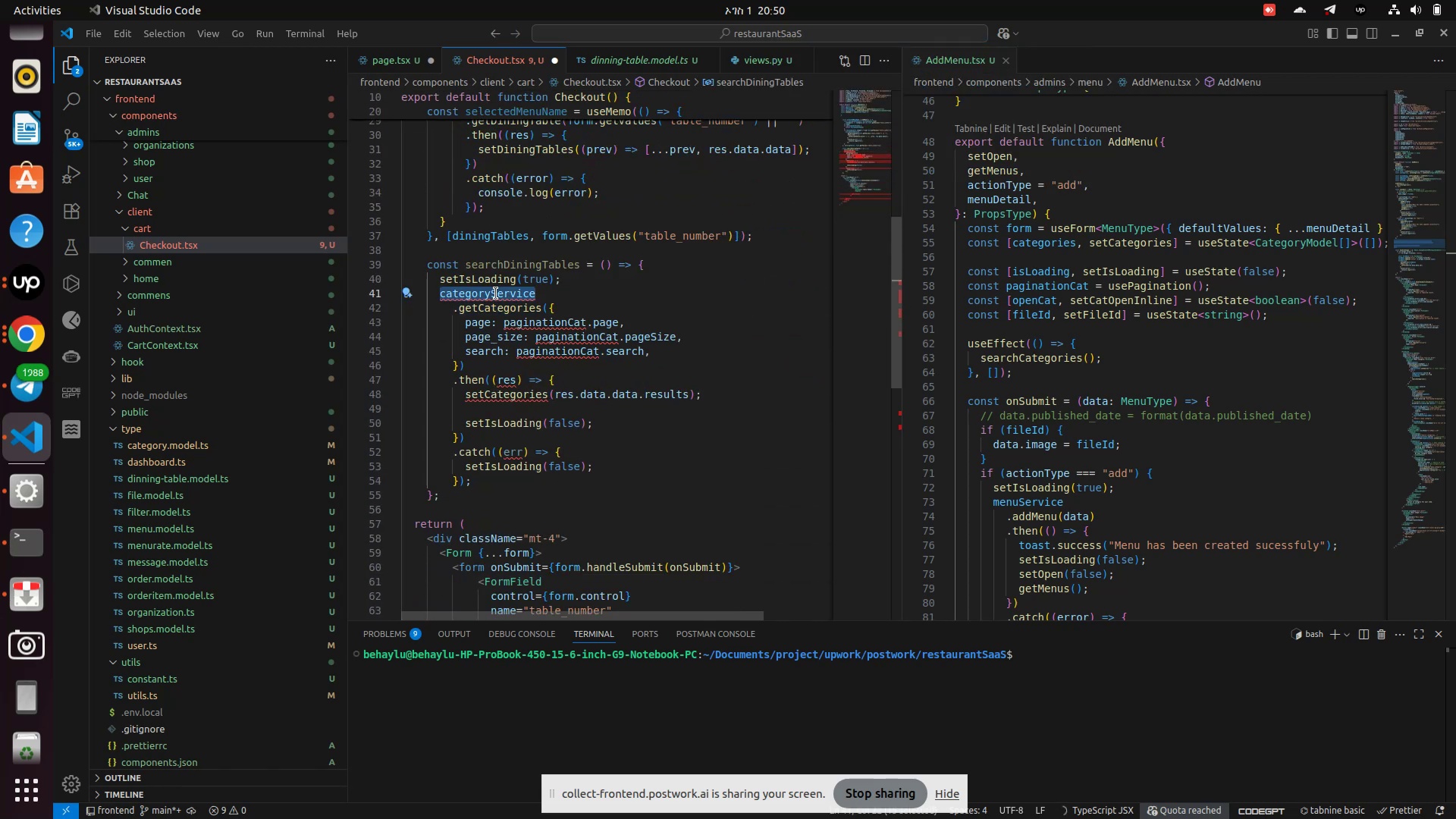 
type(di)
 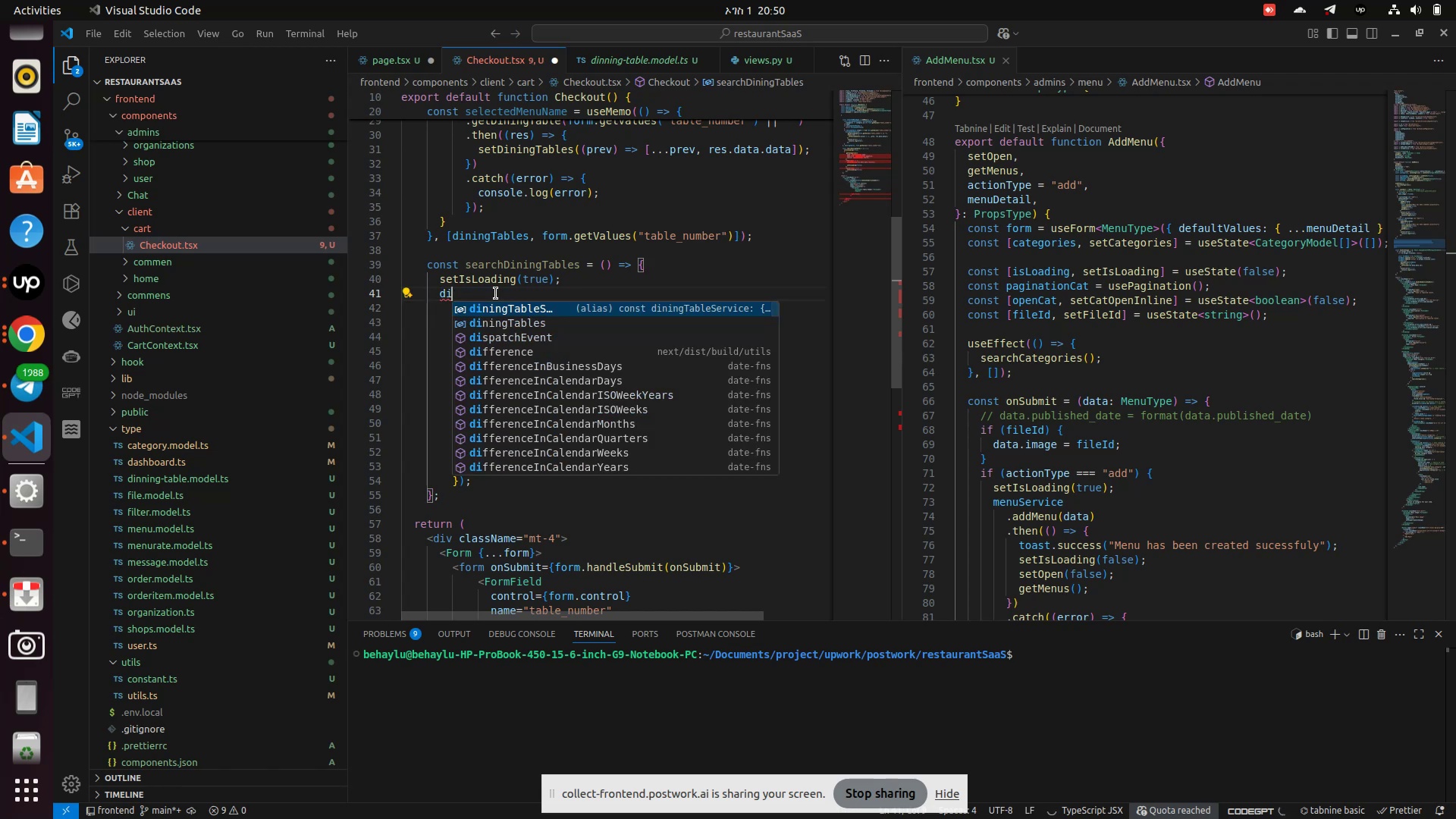 
key(Enter)
 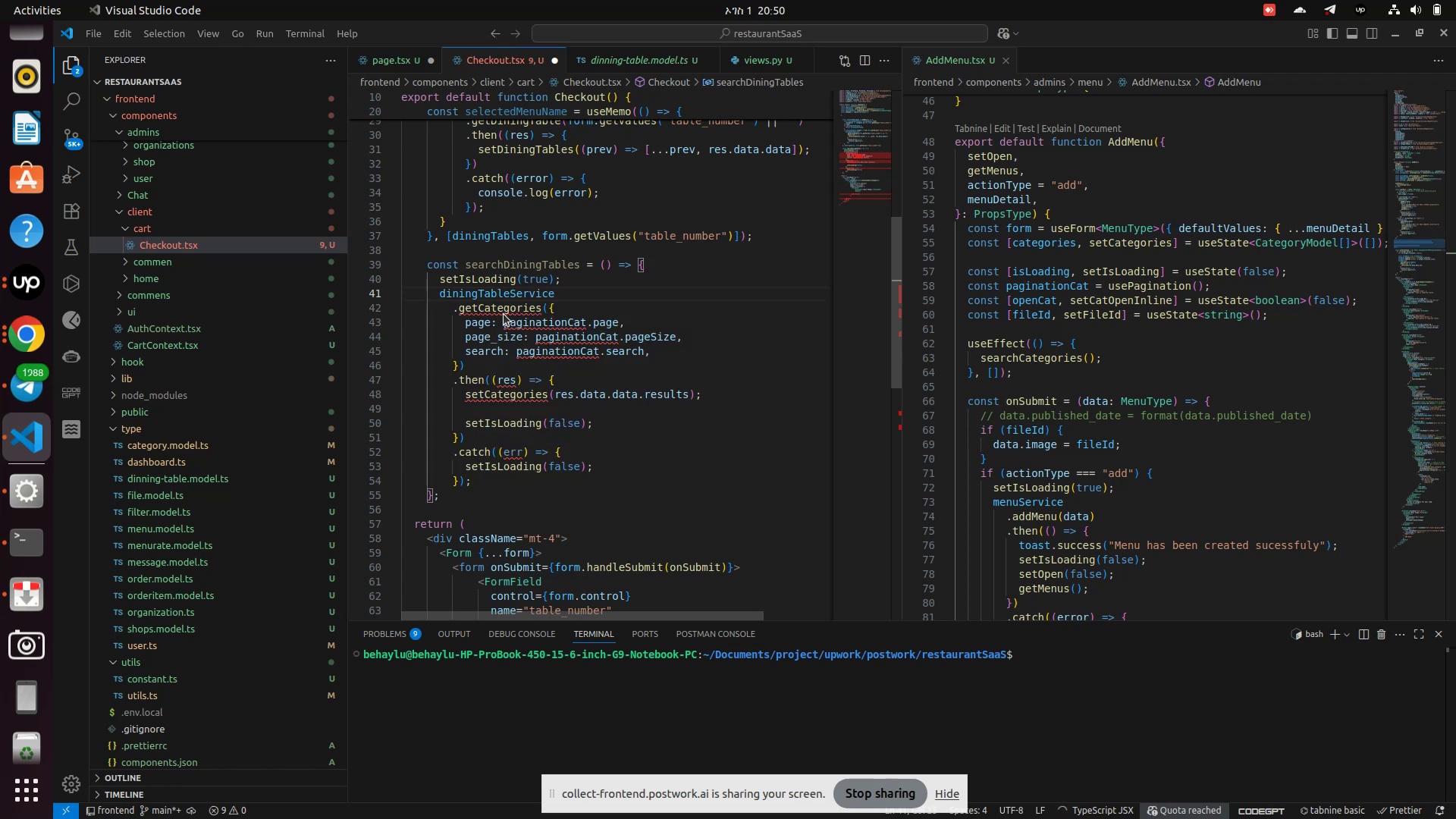 
double_click([497, 309])
 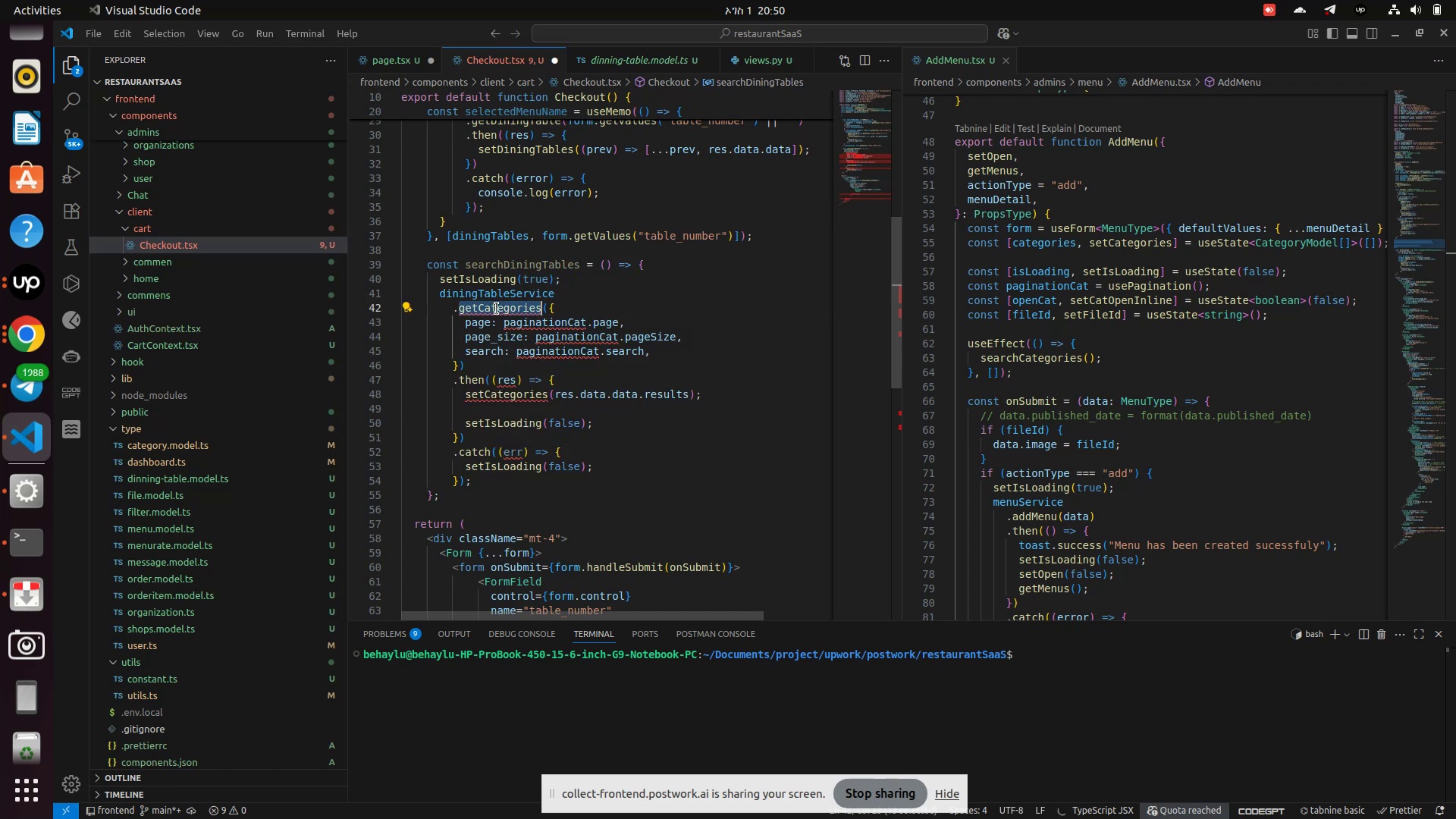 
type(get)
 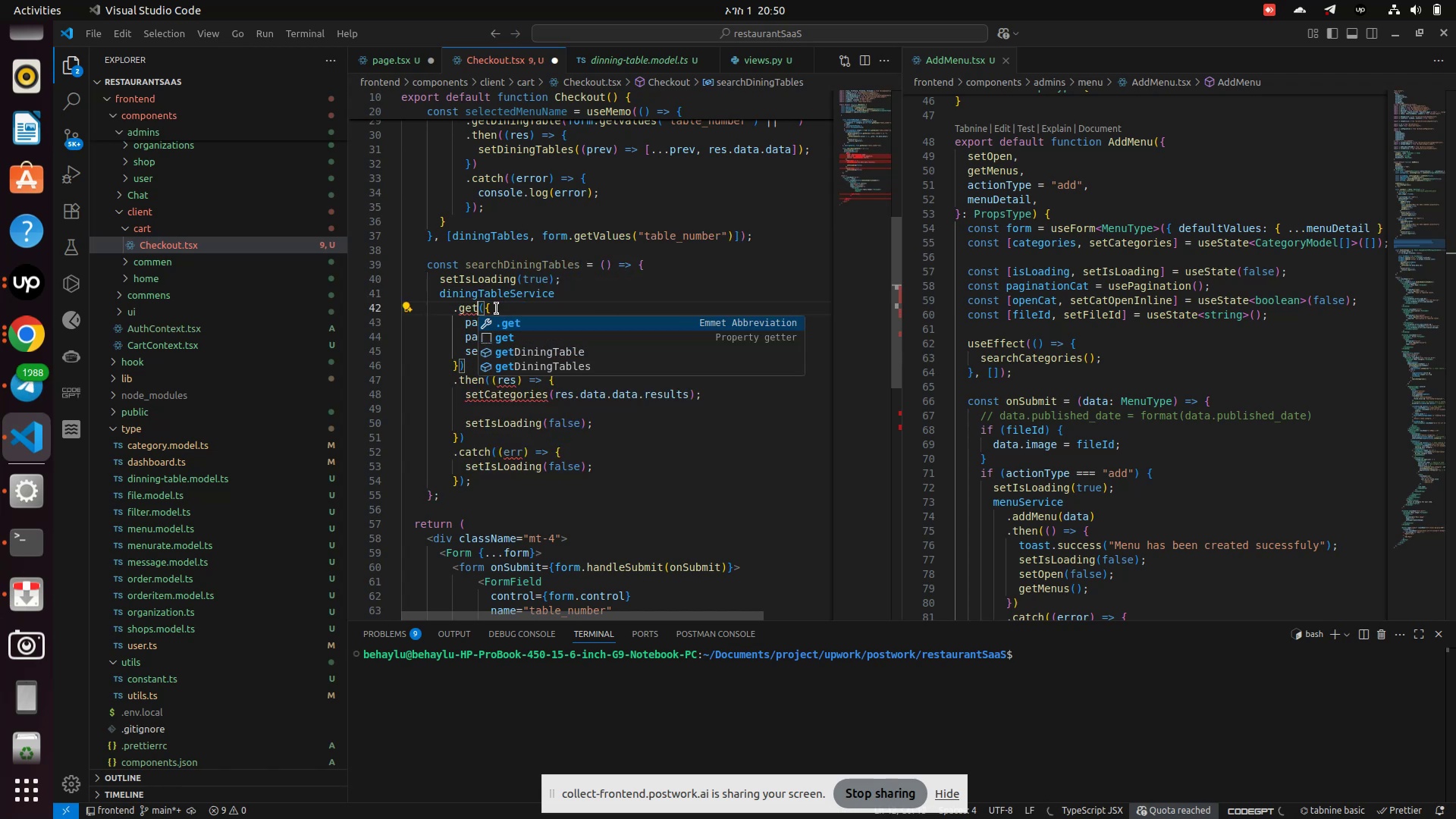 
key(ArrowDown)
 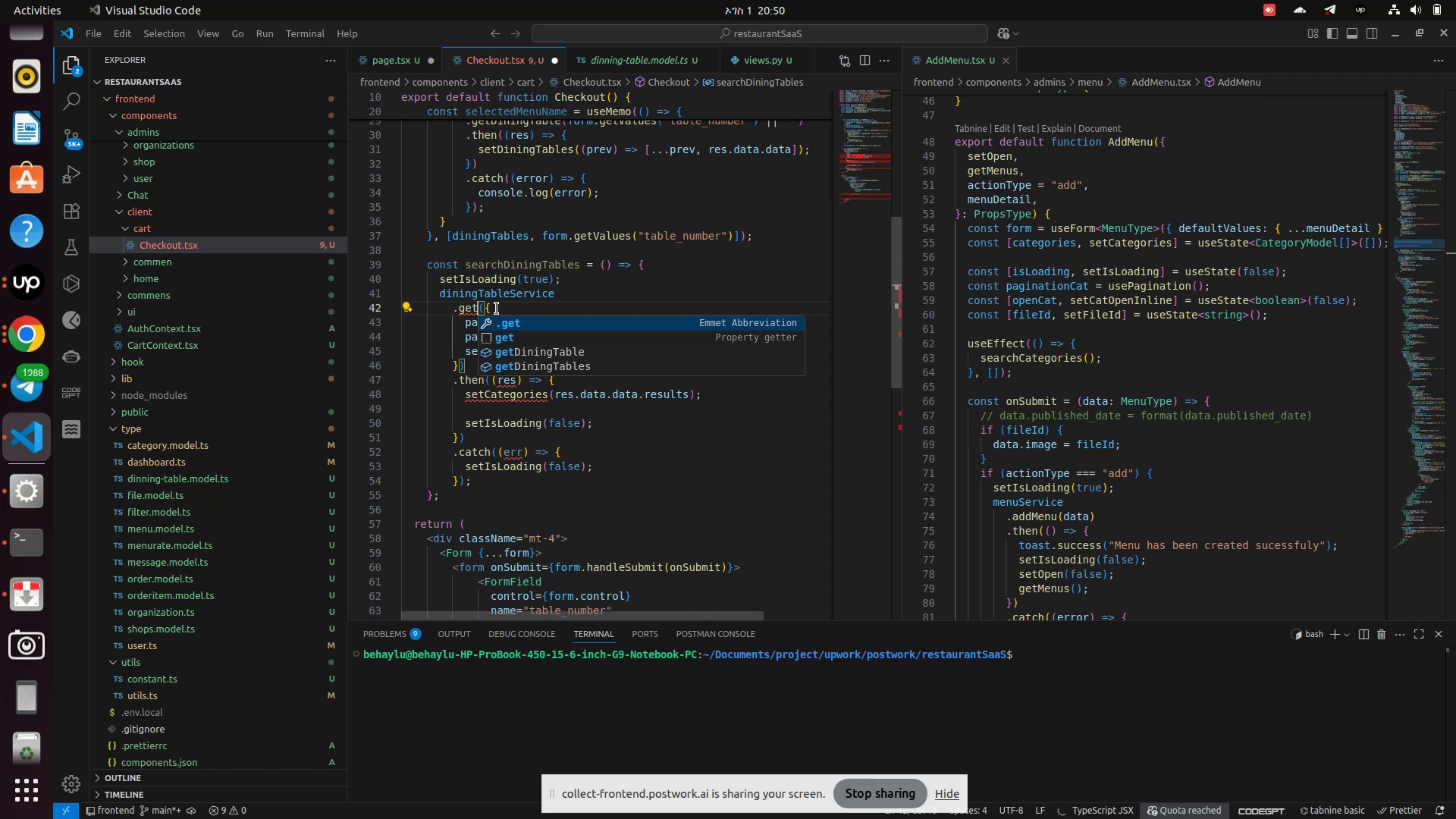 
key(ArrowDown)
 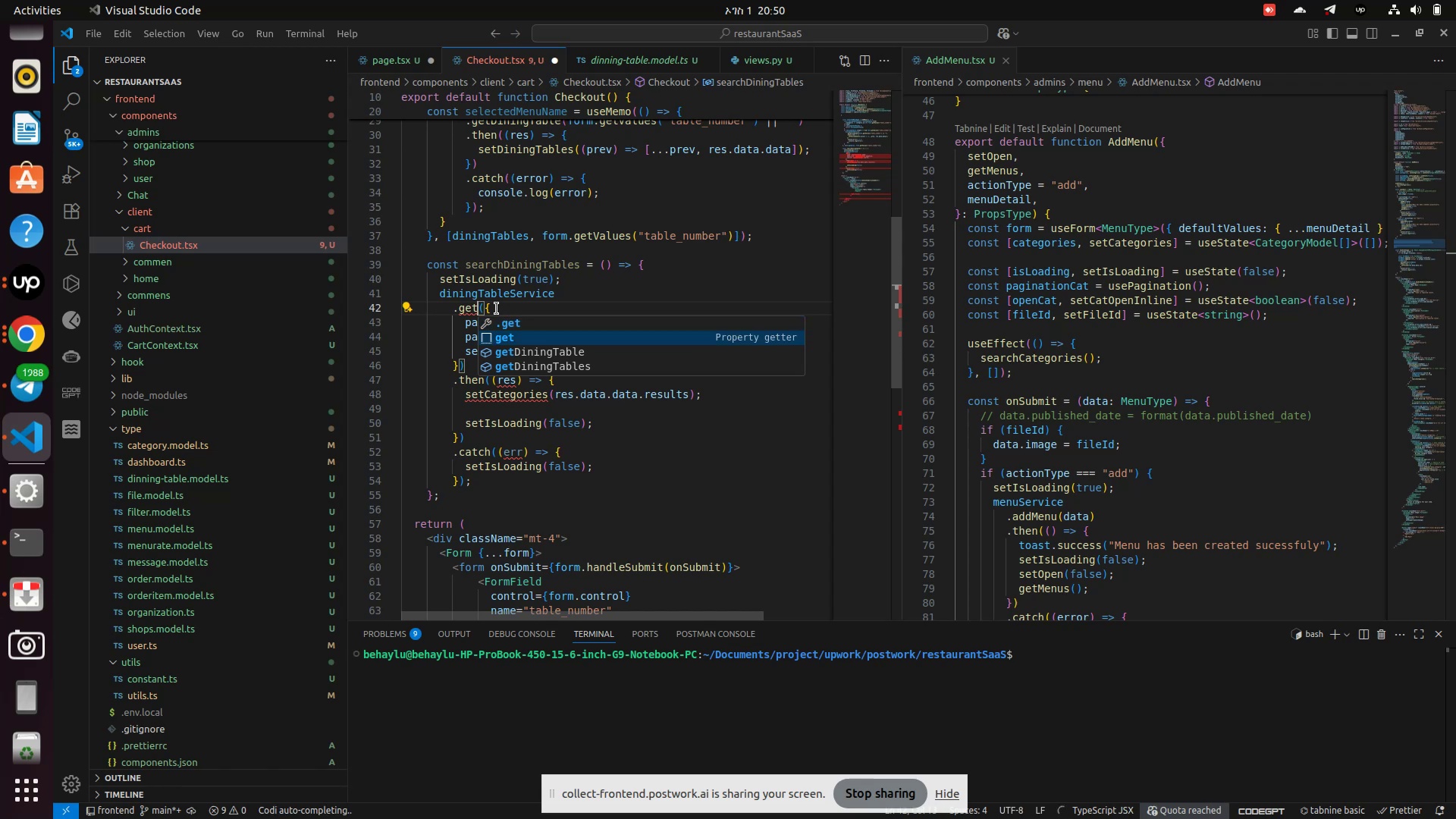 
key(ArrowDown)
 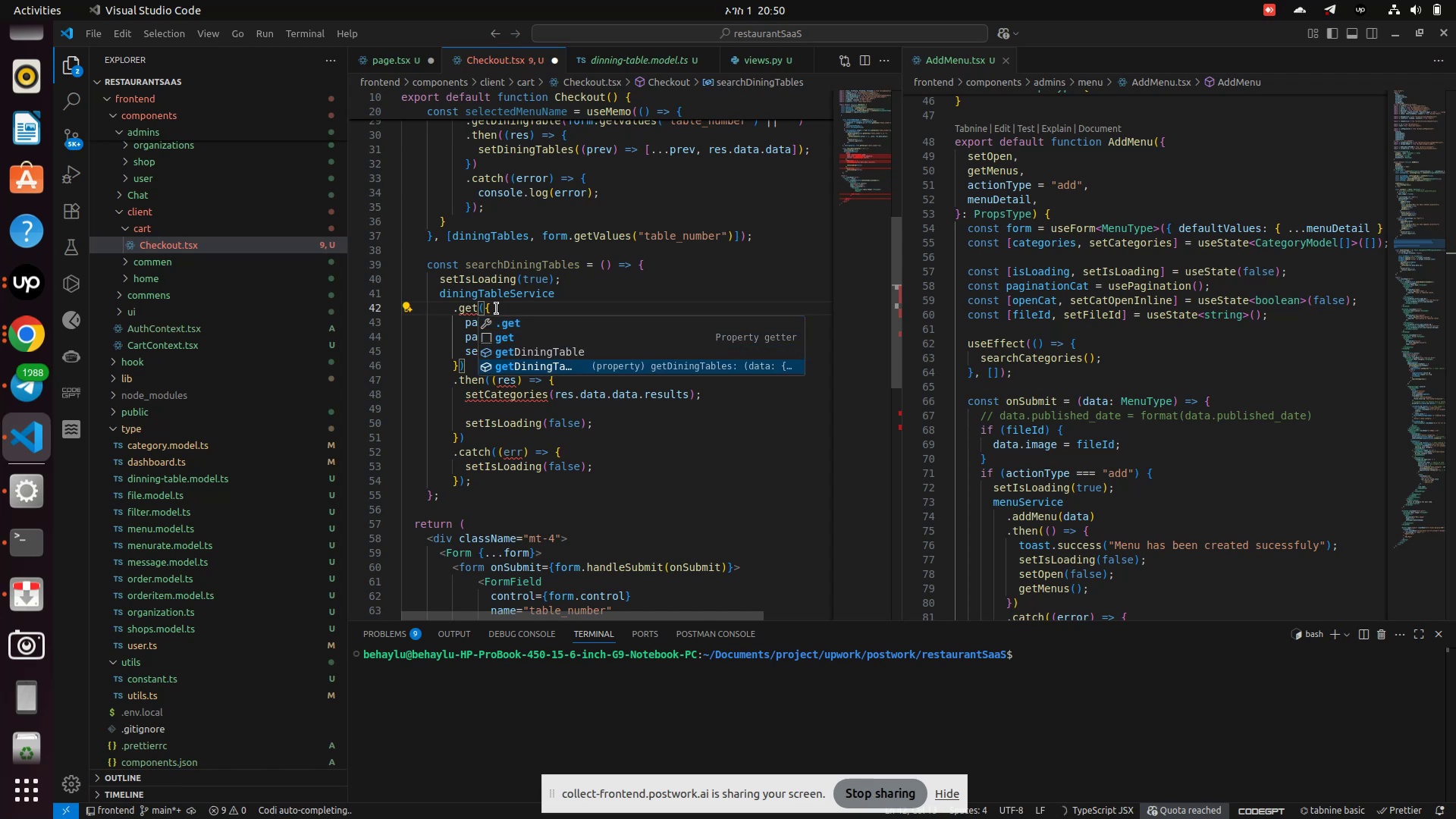 
key(ArrowDown)
 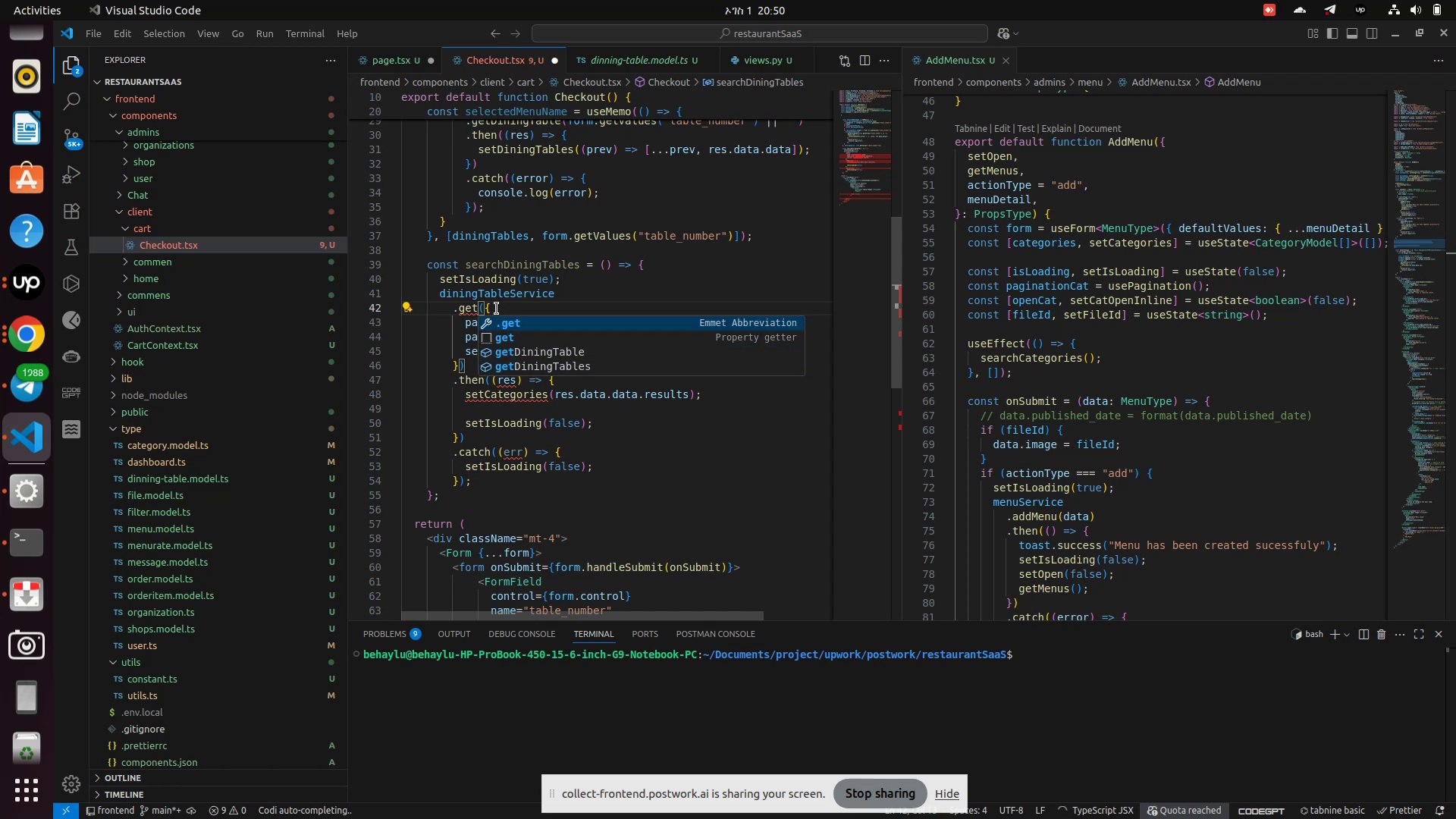 
key(Shift+ShiftRight)
 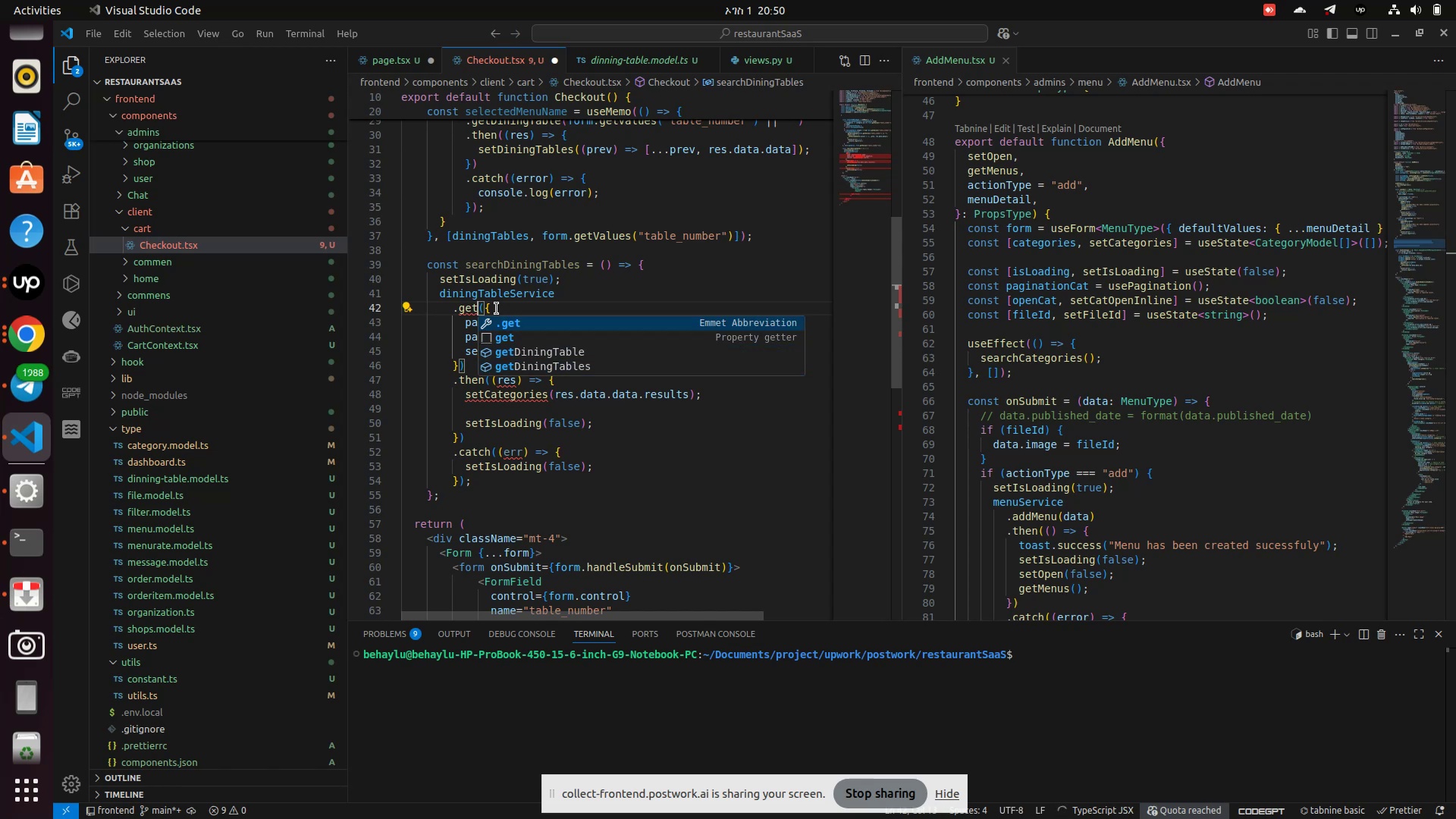 
key(ArrowUp)
 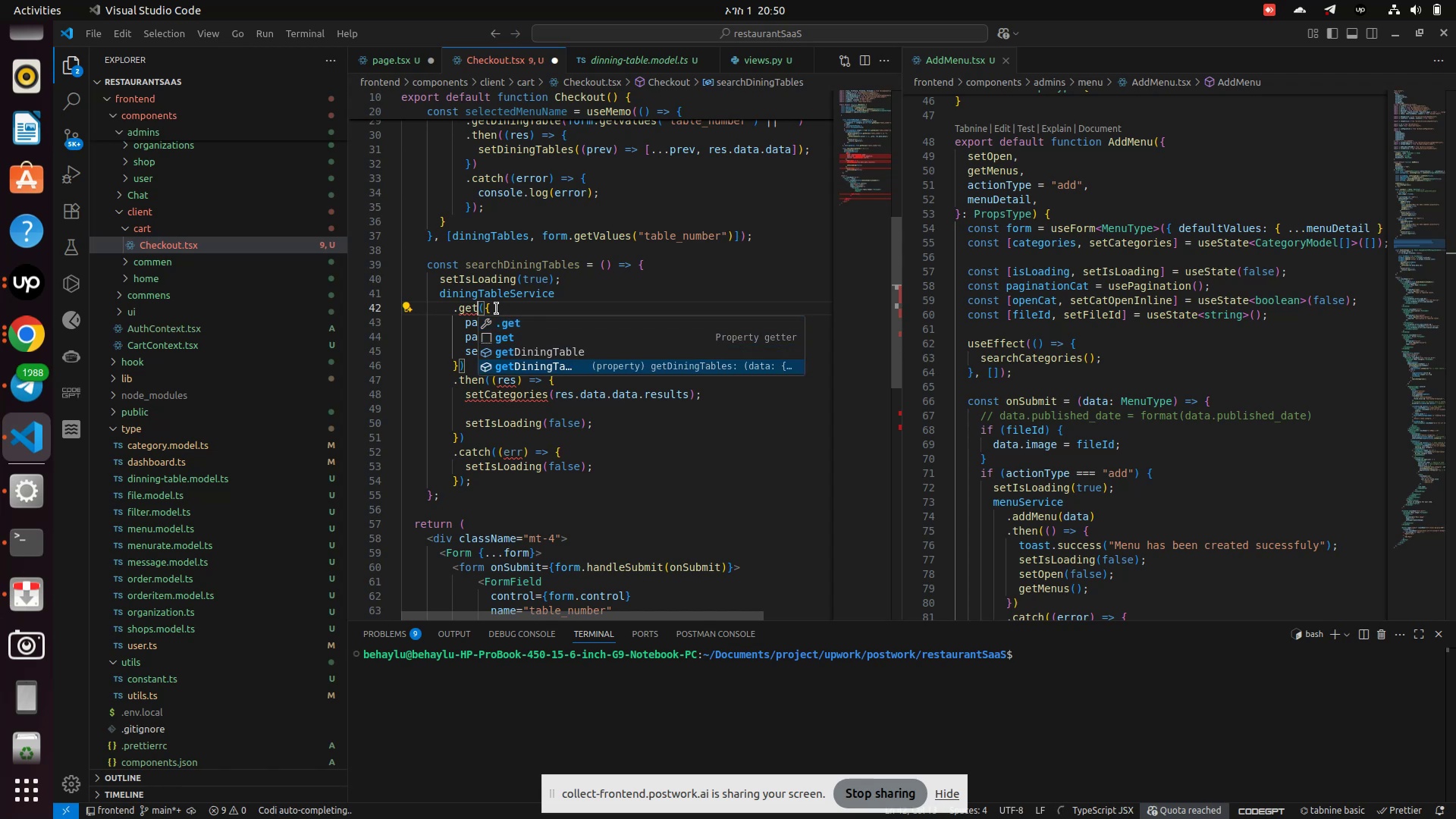 
key(Enter)
 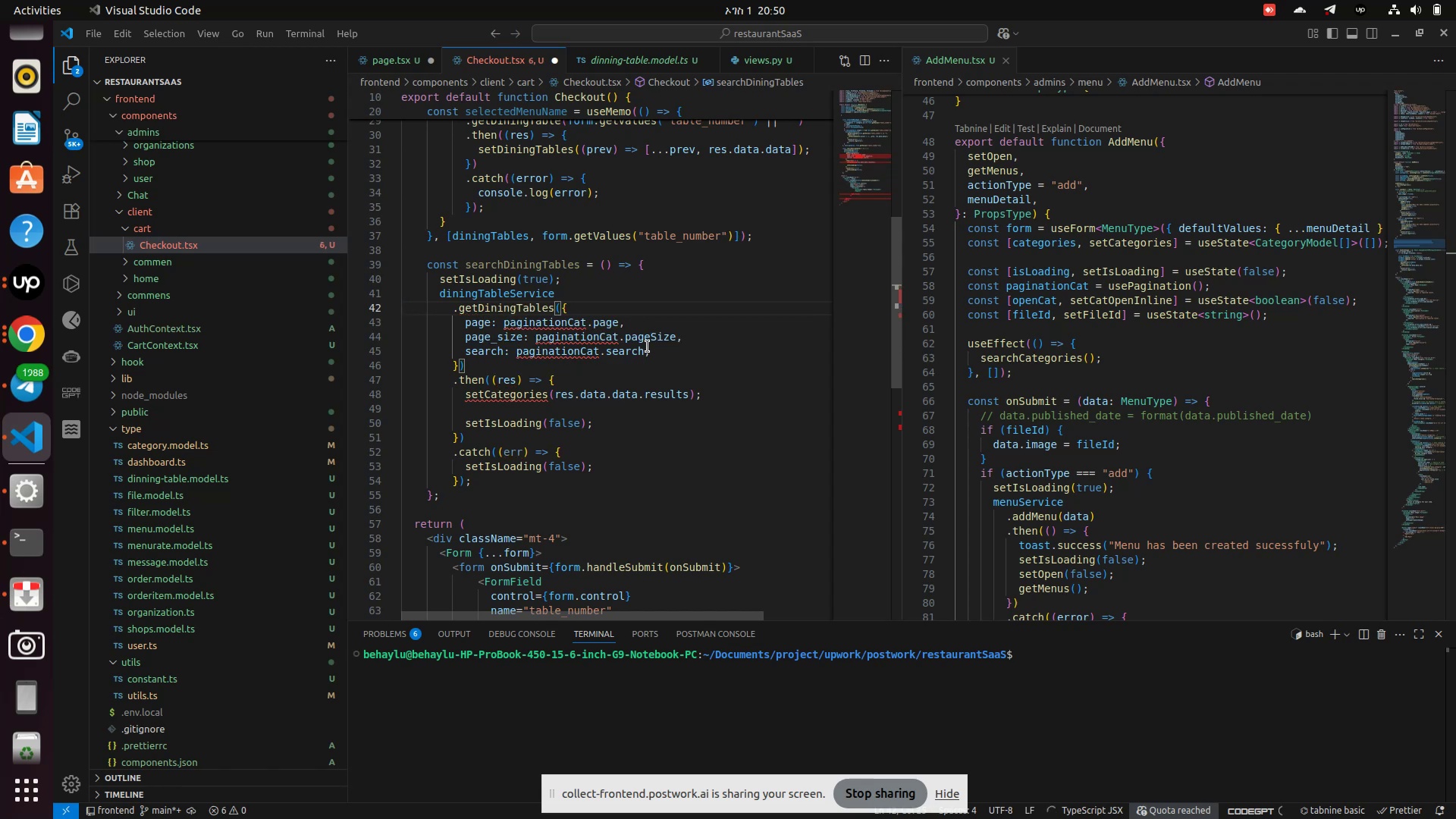 
left_click([646, 340])
 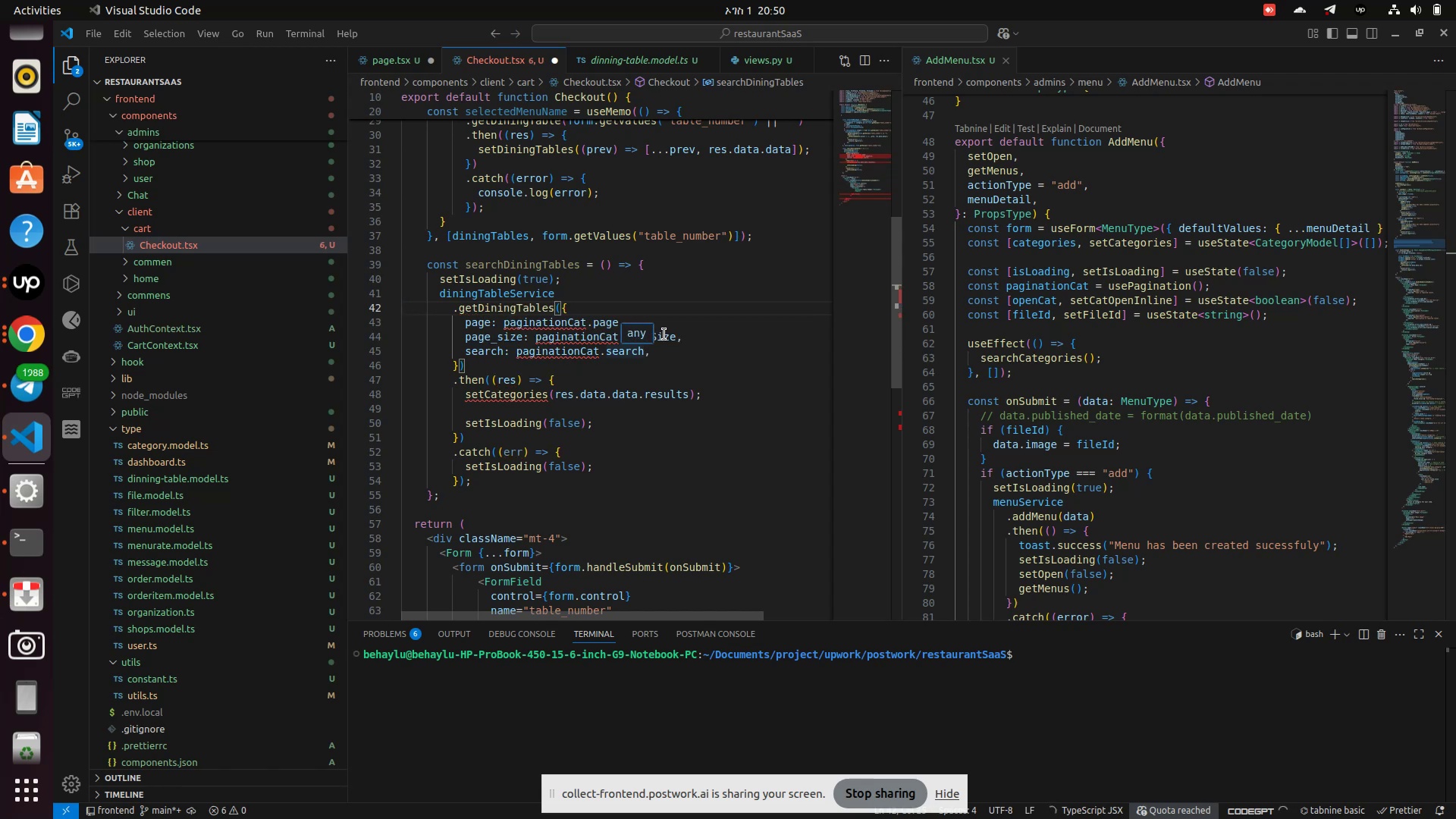 
double_click([664, 334])
 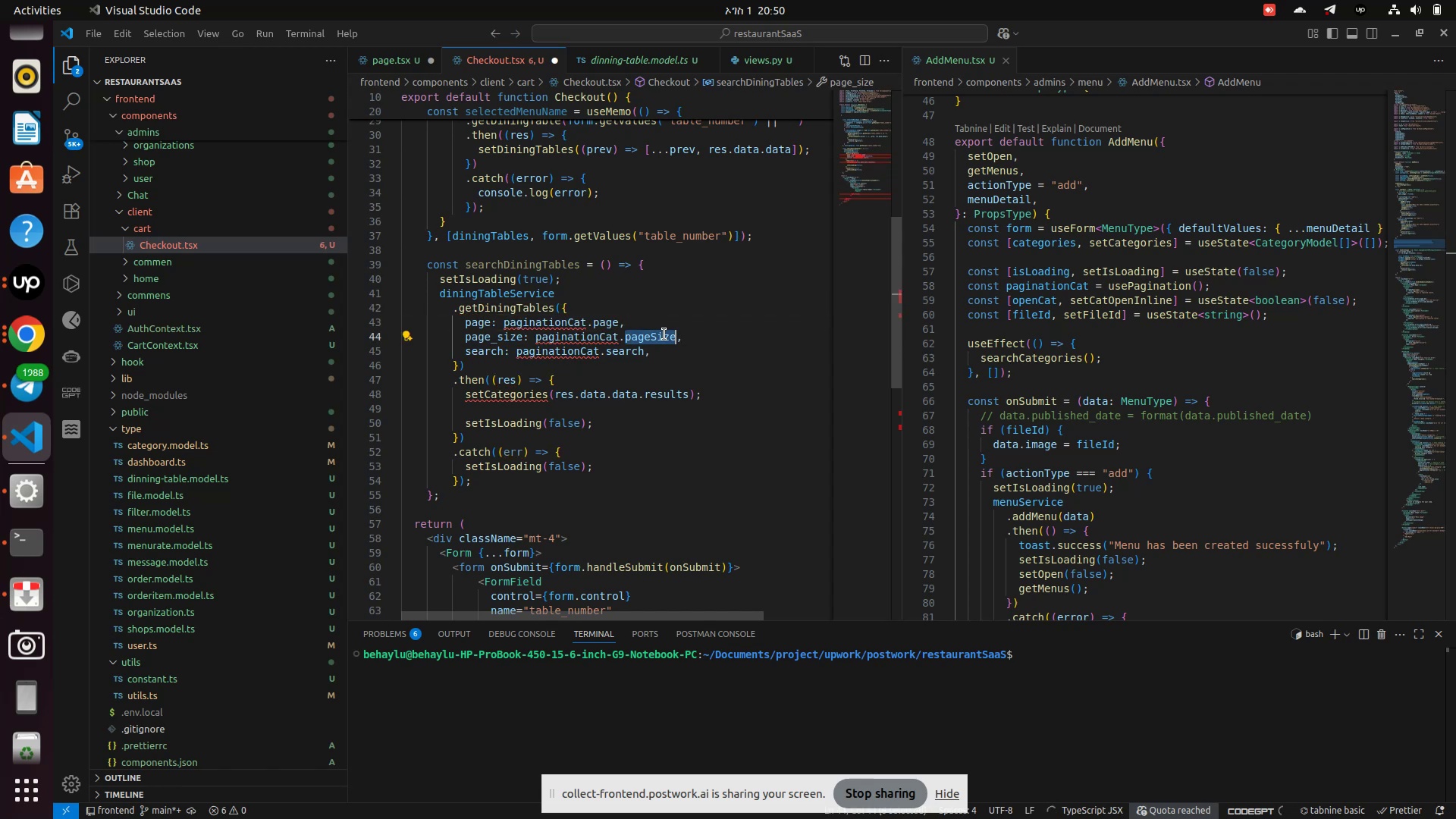 
key(Backspace)
key(Backspace)
key(Backspace)
key(Backspace)
key(Backspace)
type(40)
 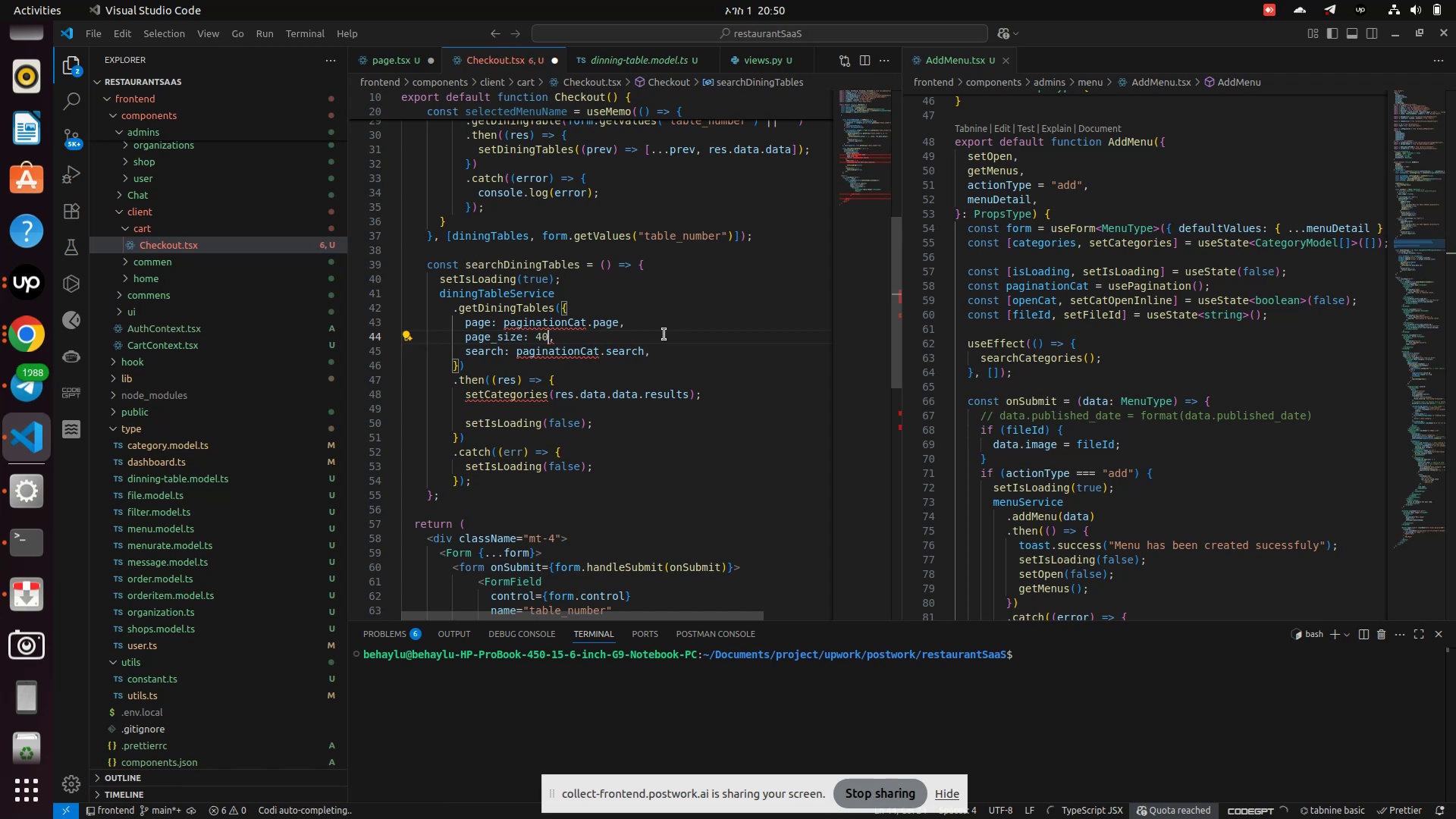 
left_click([582, 323])
 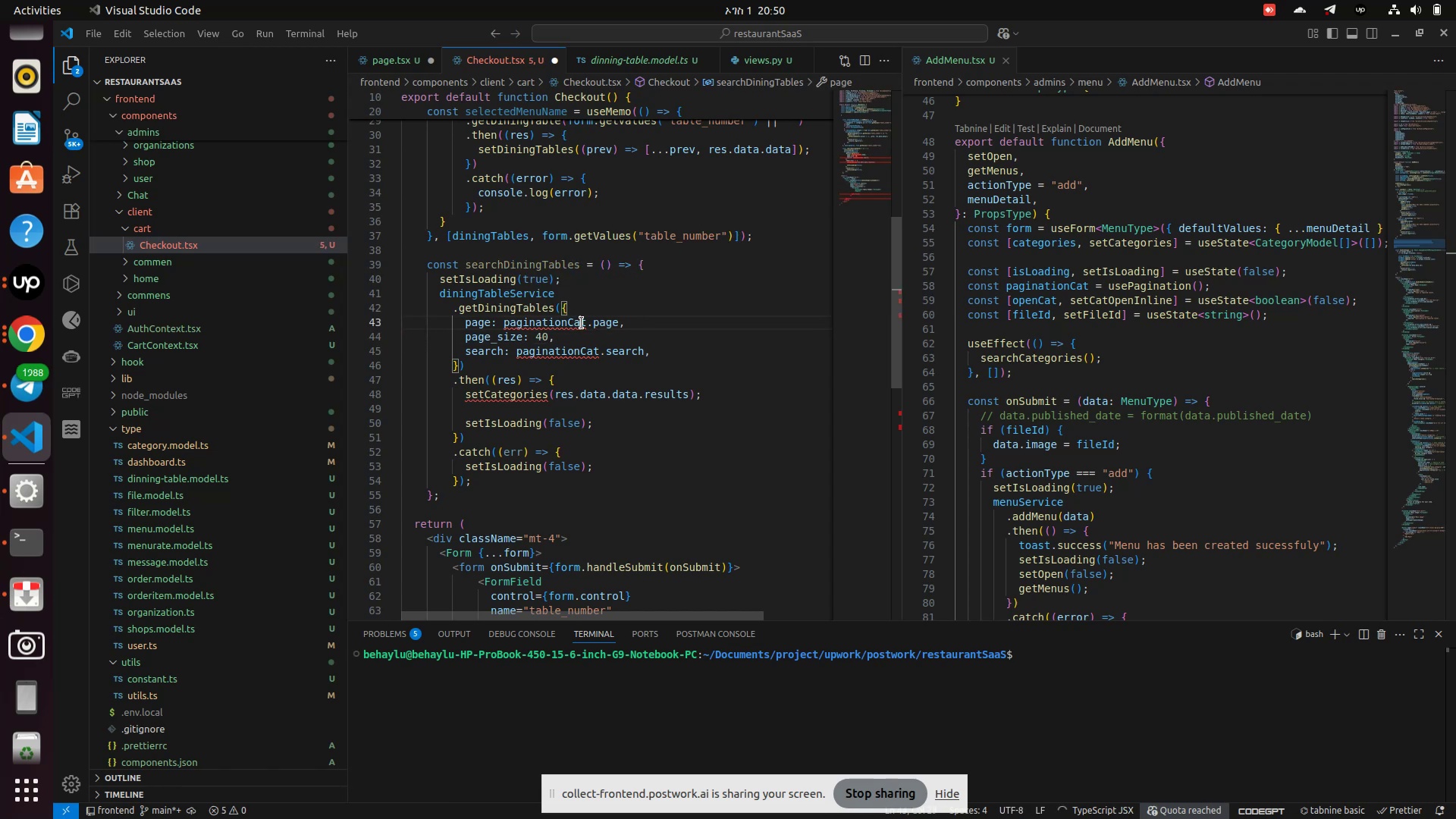 
left_click([582, 323])
 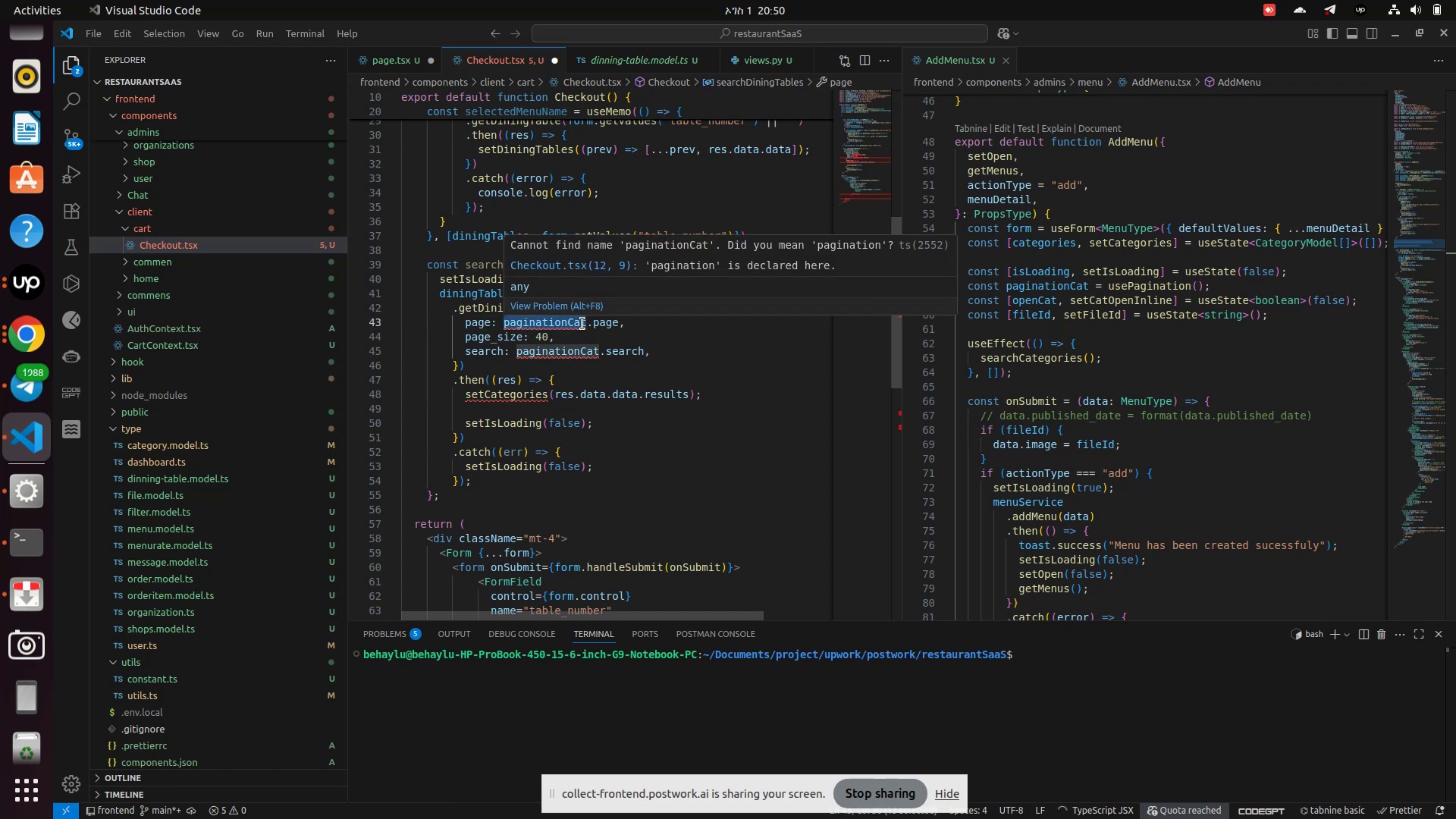 
key(BracketLeft)
 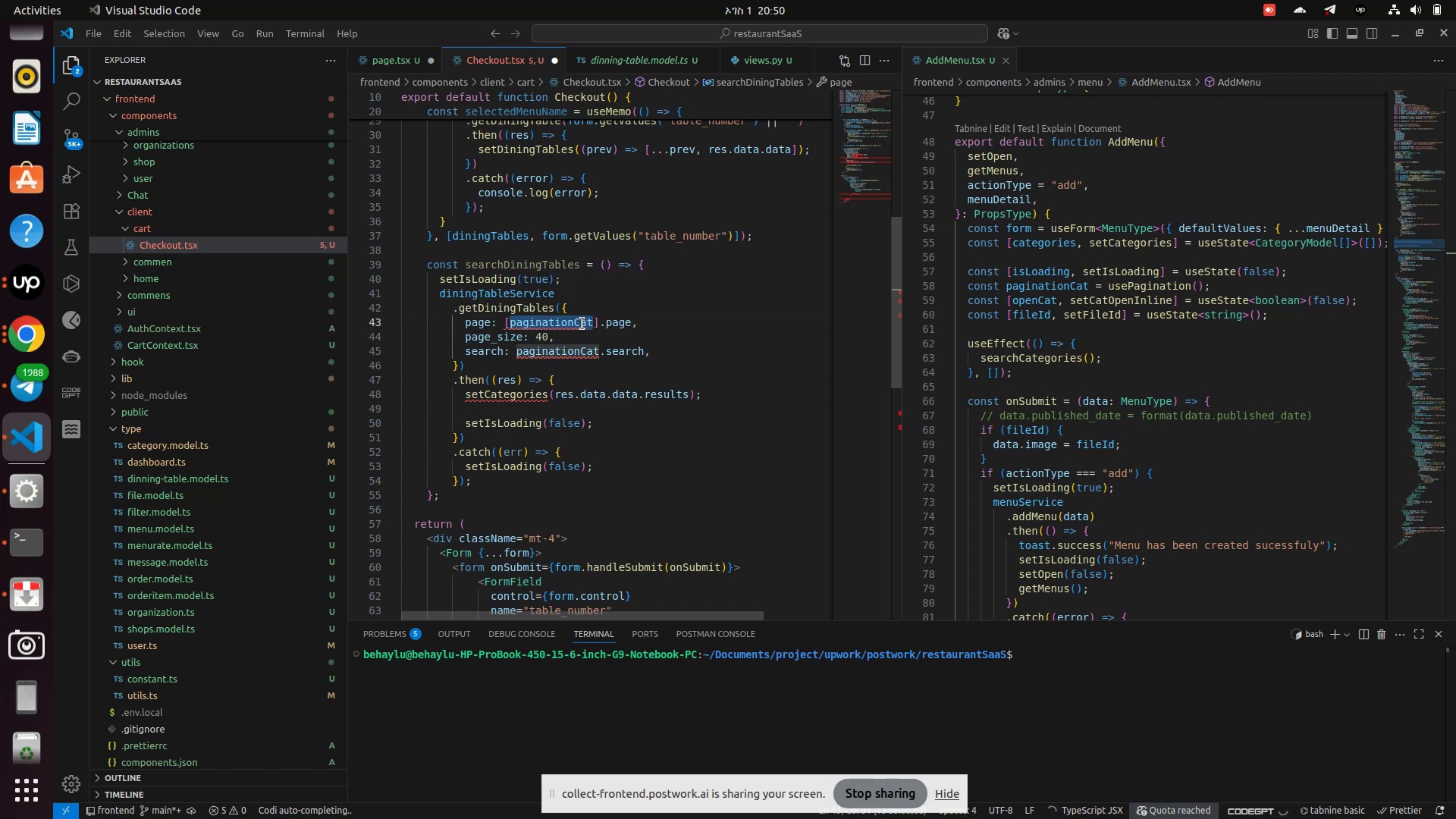 
key(Backspace)
 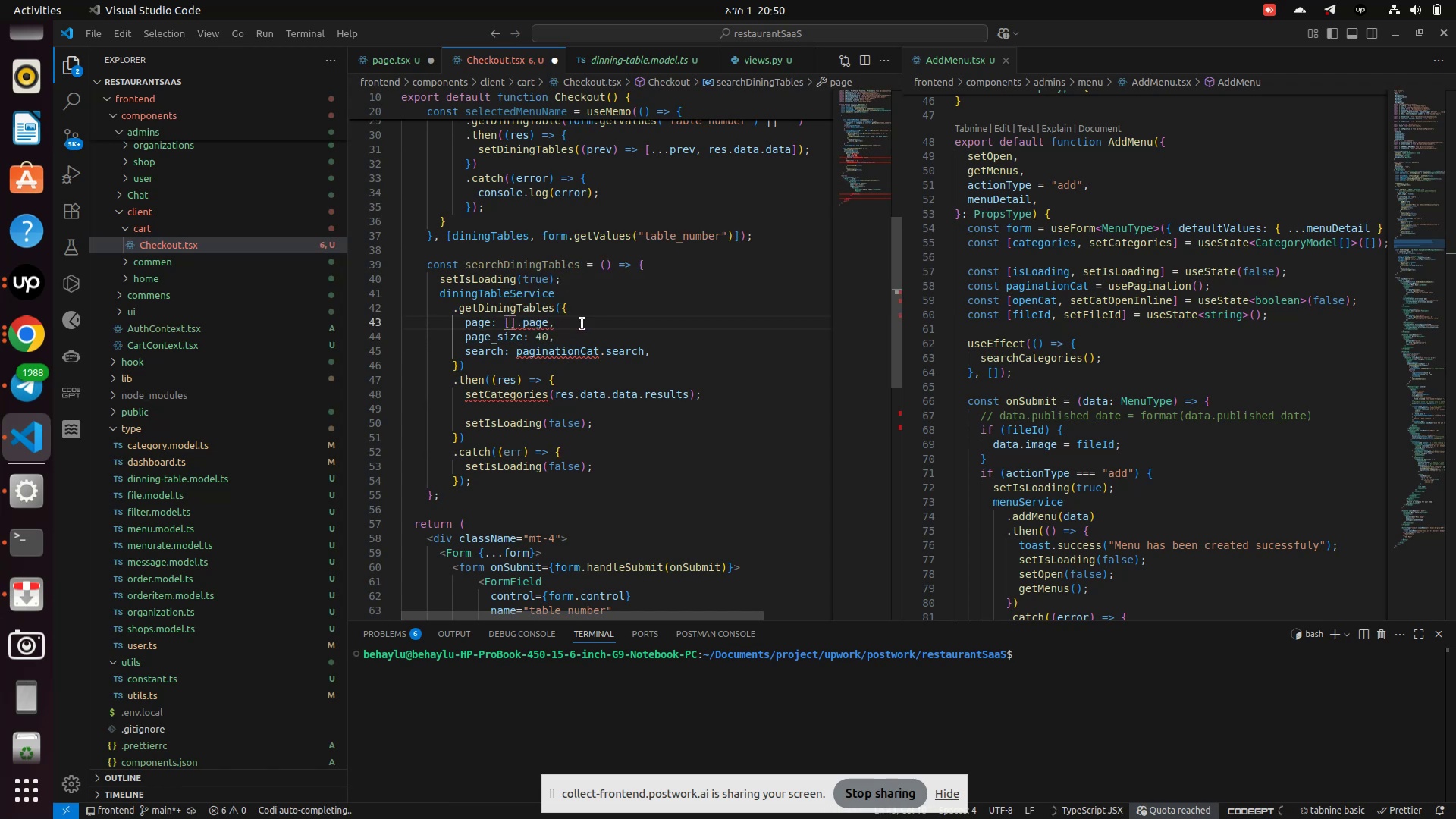 
key(ArrowRight)
 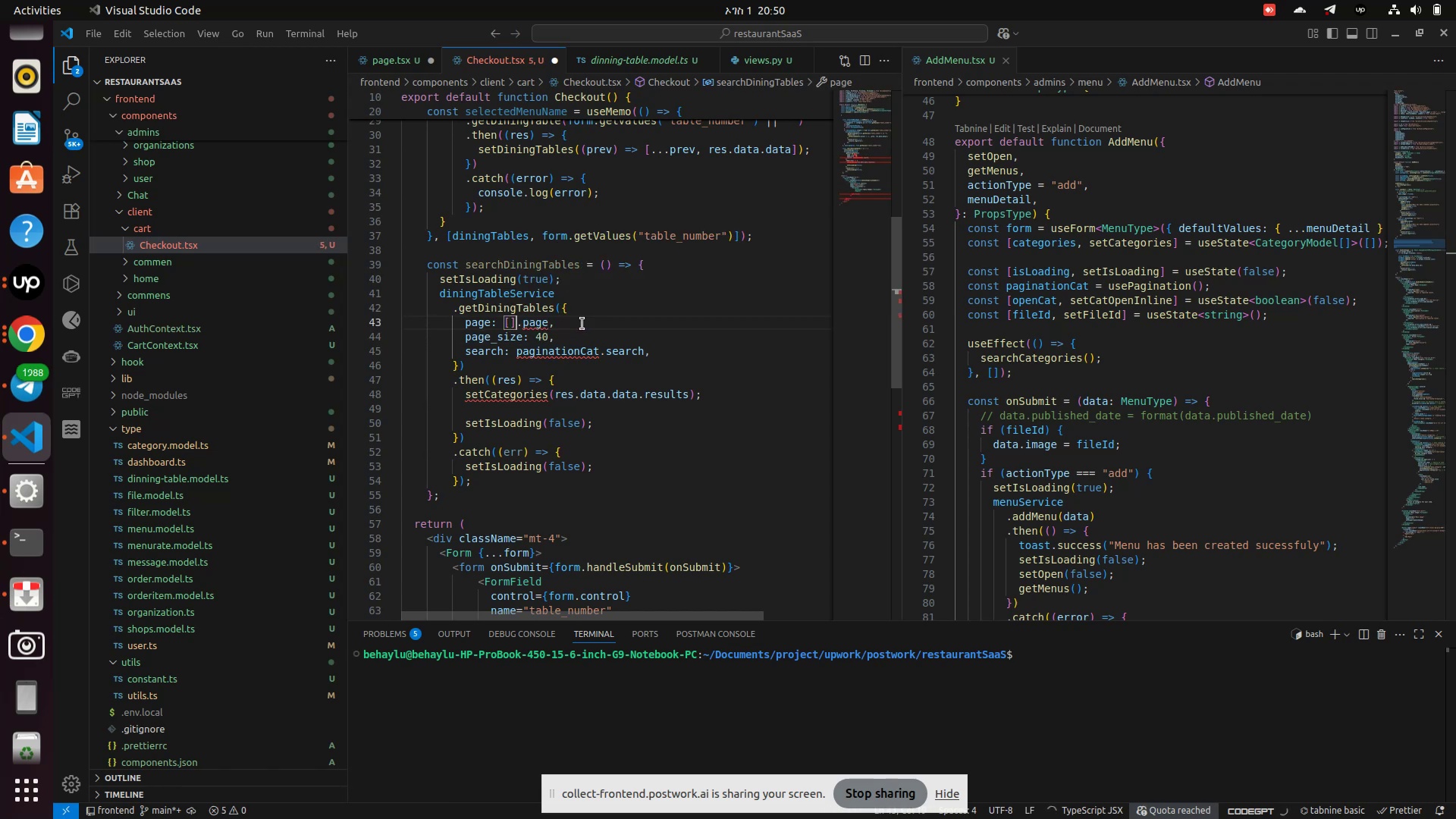 
key(Backspace)
key(Backspace)
type(pagina)
 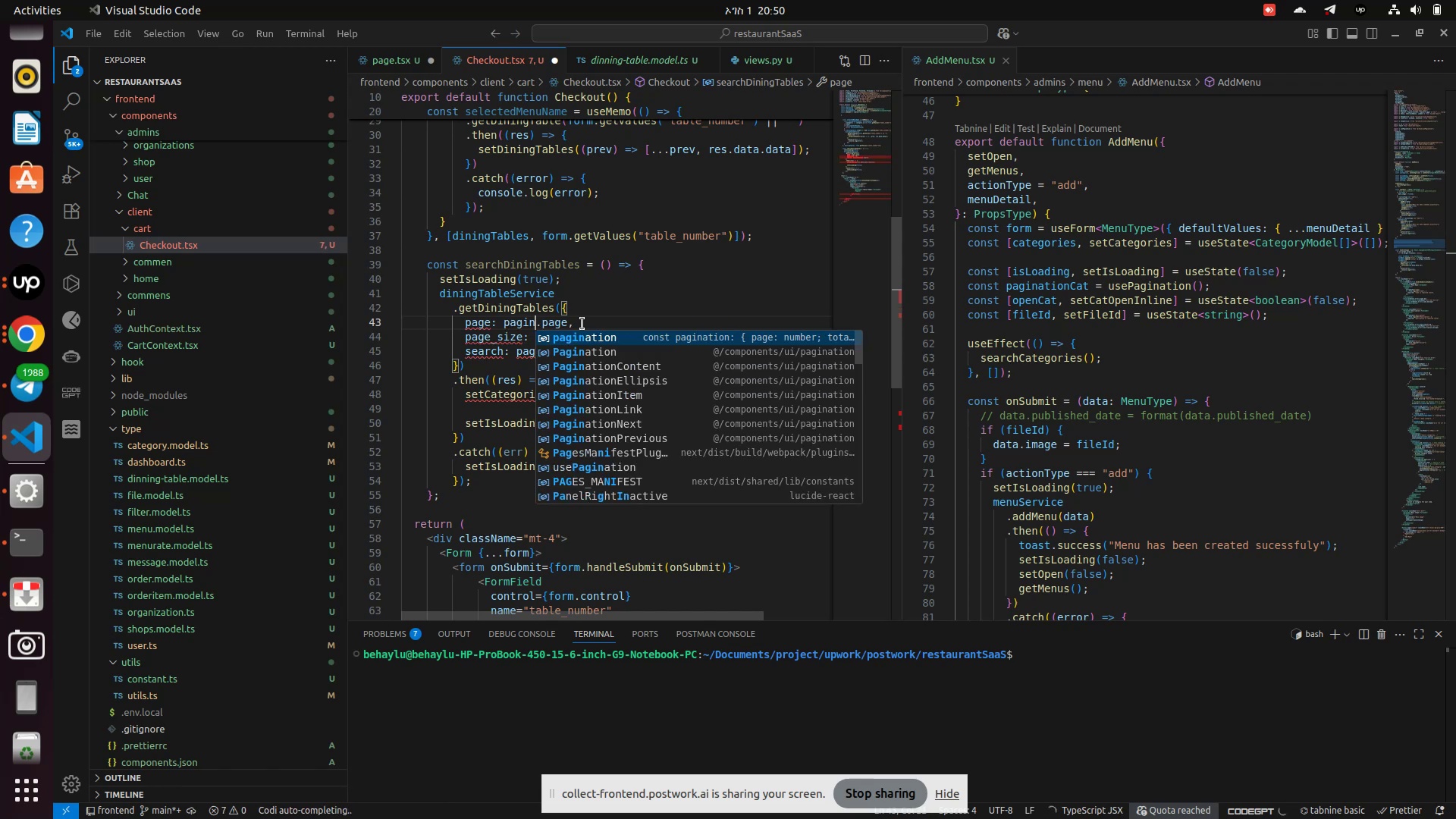 
key(Enter)
 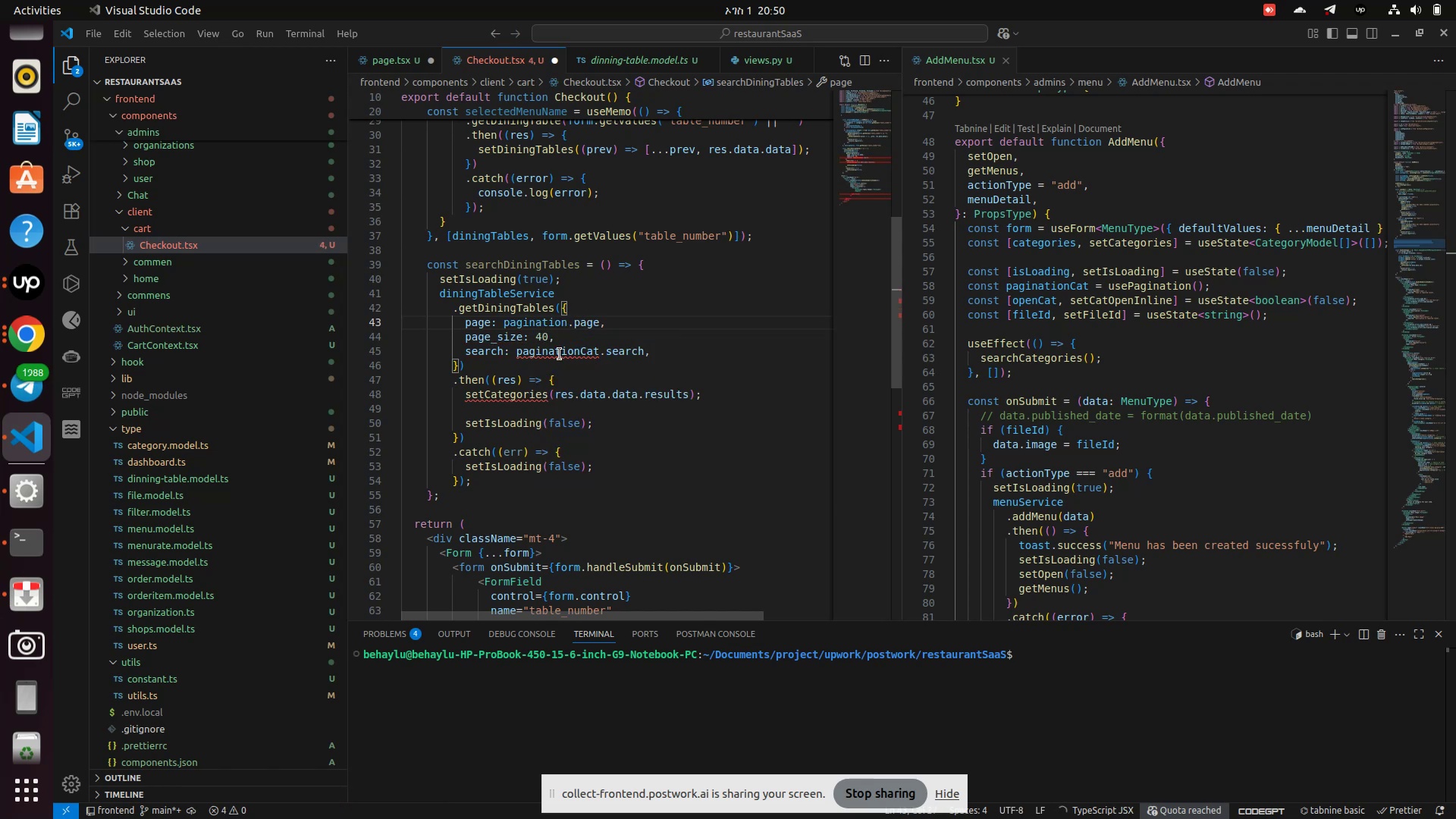 
double_click([560, 355])
 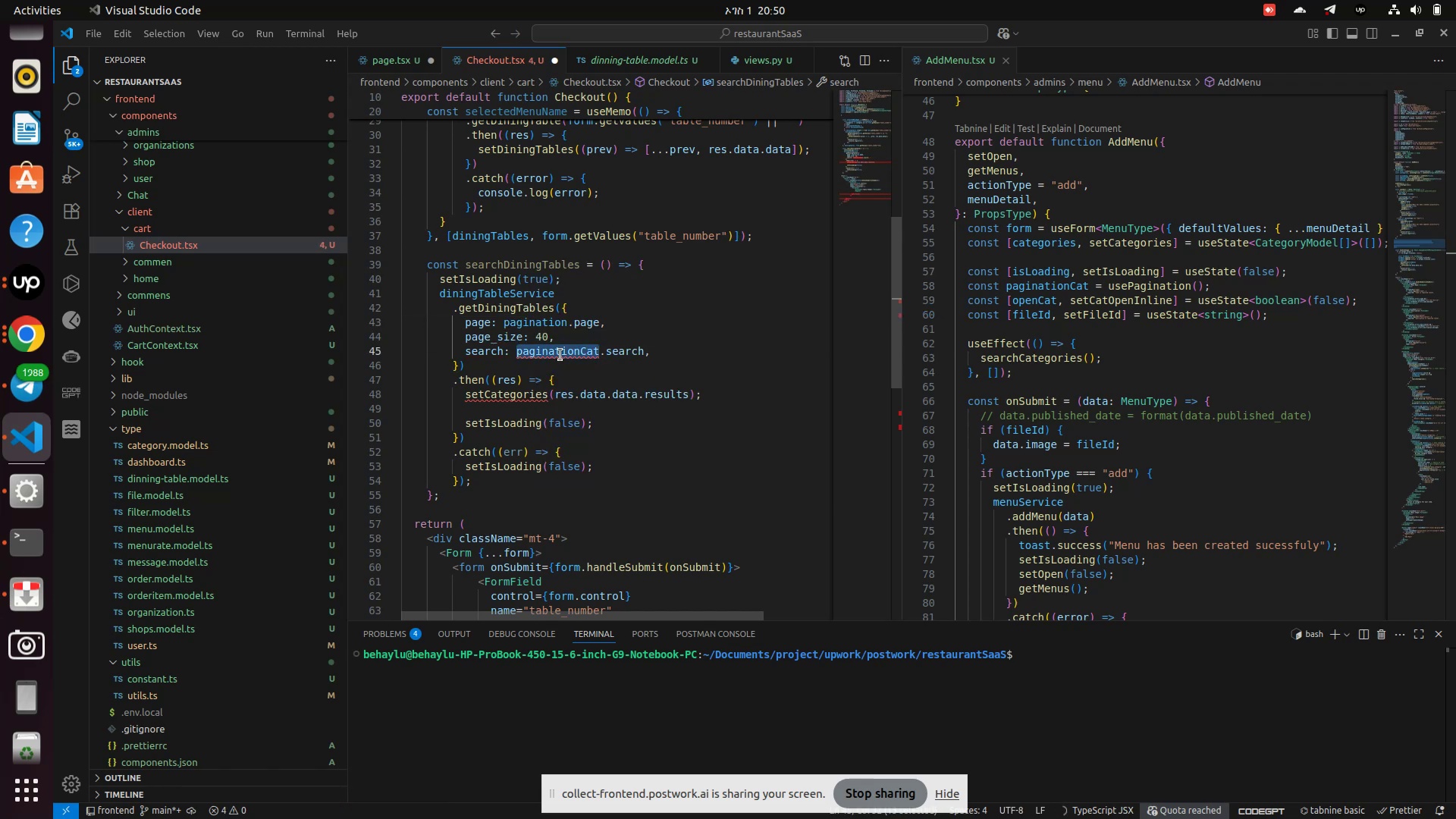 
type(pagina)
 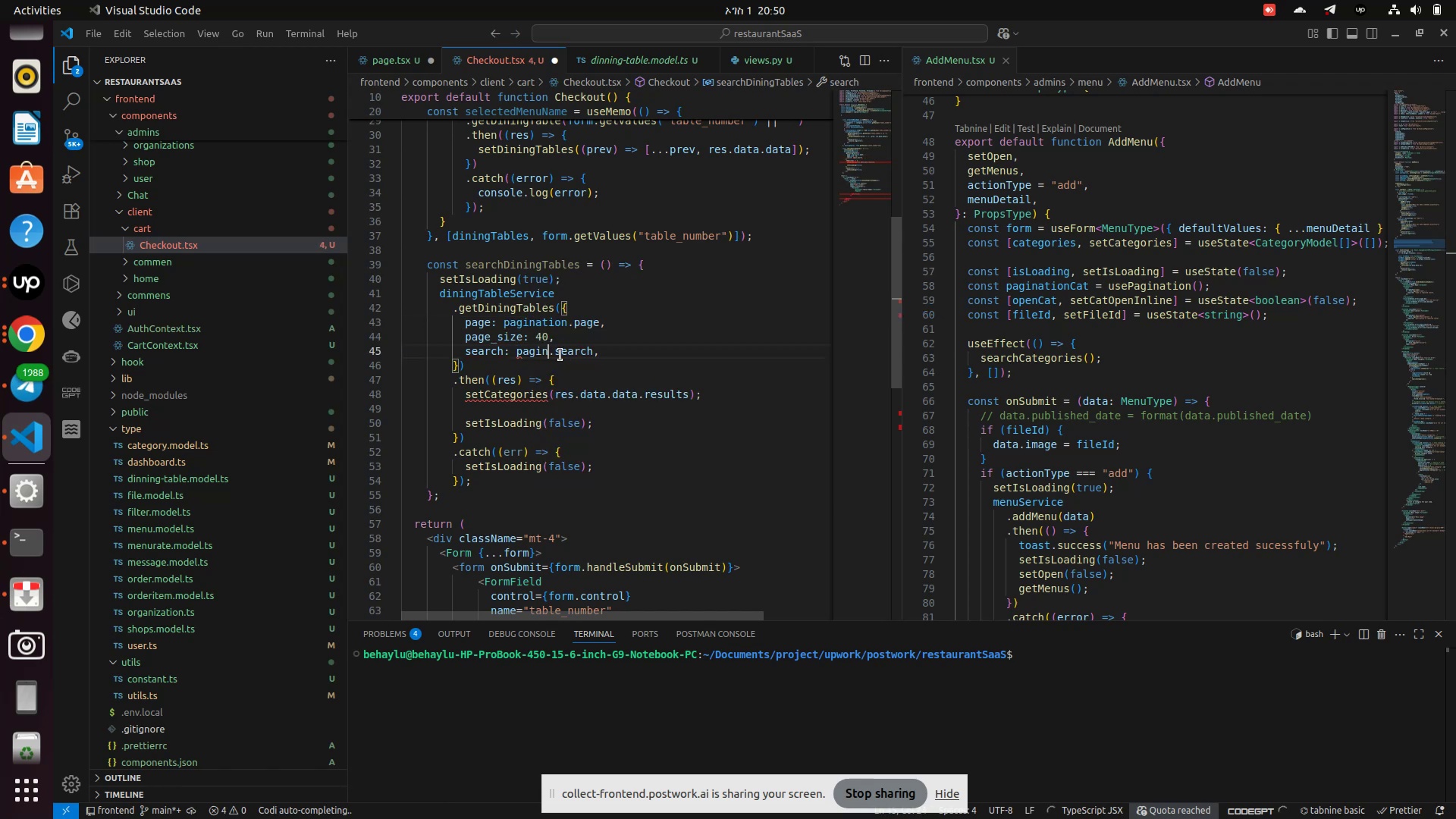 
scroll: coordinate [560, 355], scroll_direction: up, amount: 1.0
 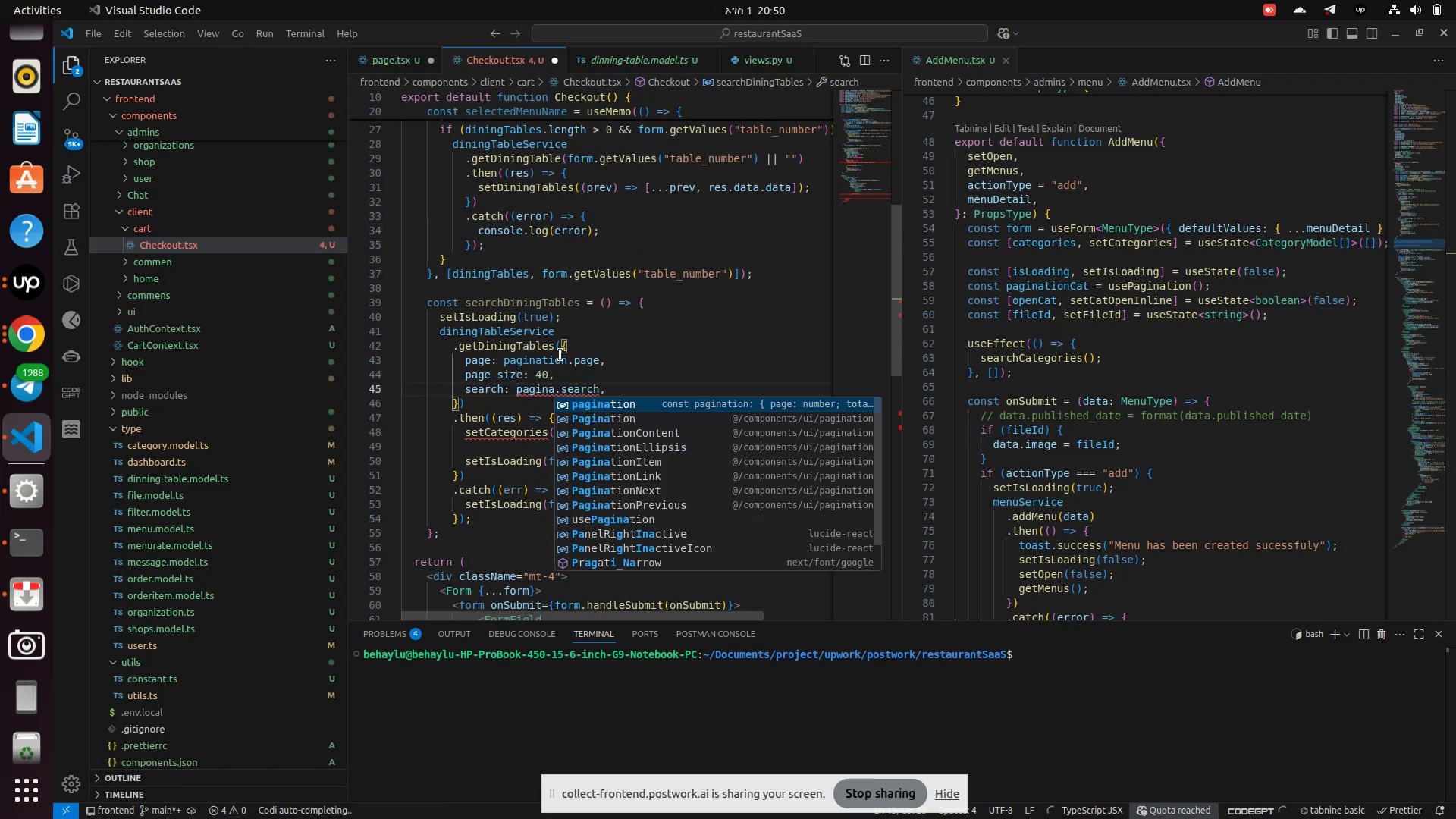 
key(Enter)
 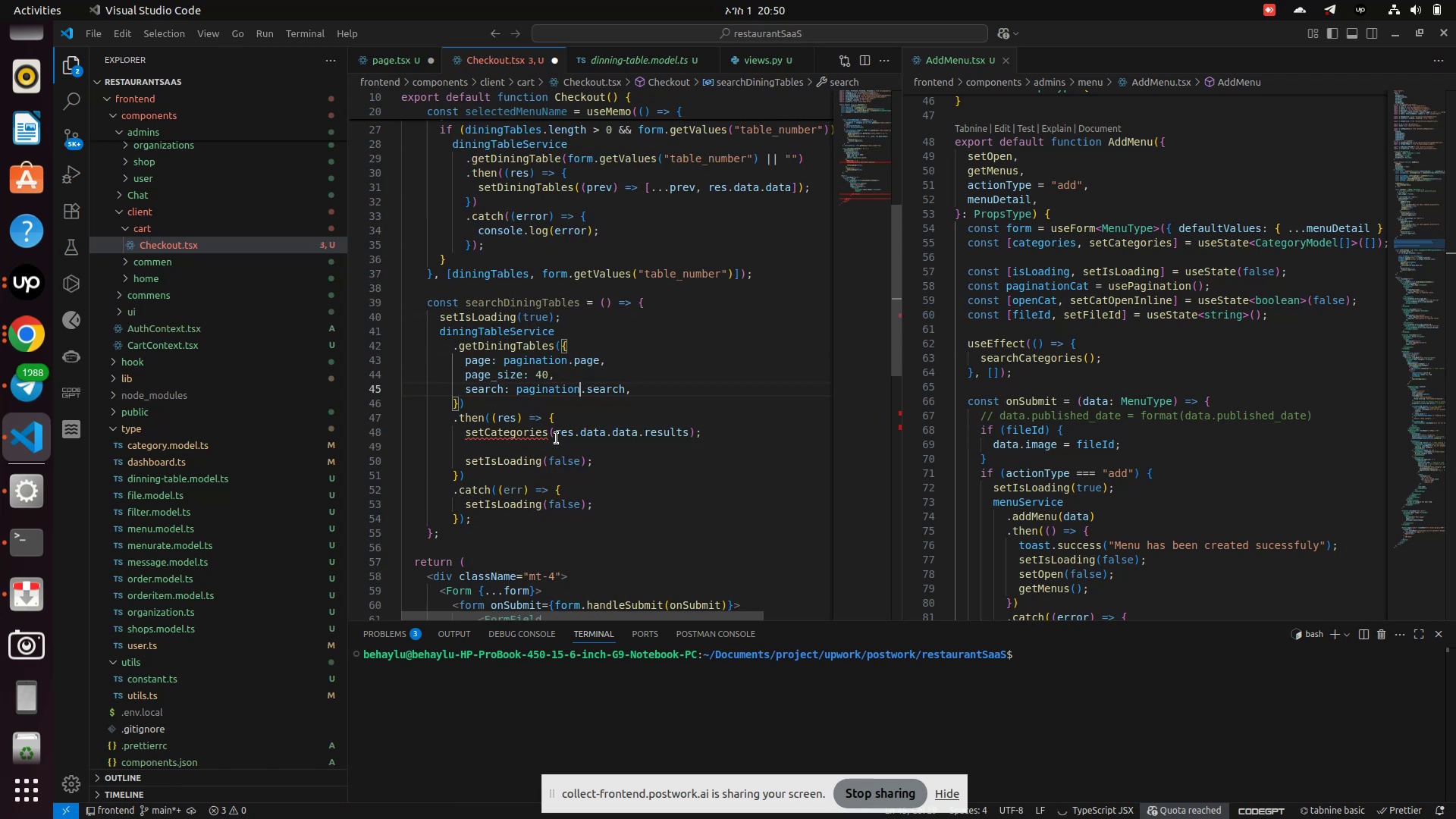 
scroll: coordinate [557, 438], scroll_direction: down, amount: 1.0
 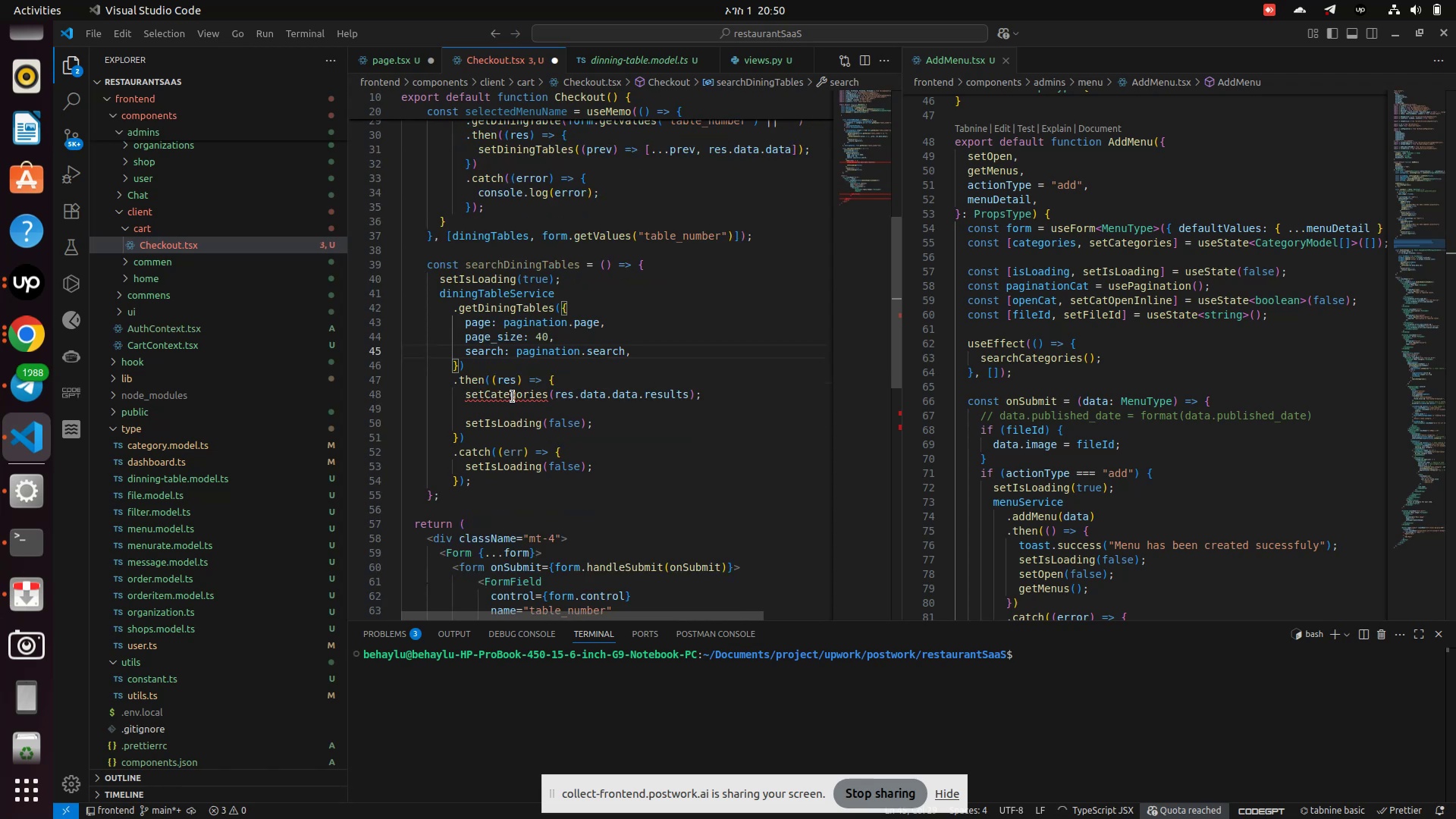 
double_click([513, 397])
 